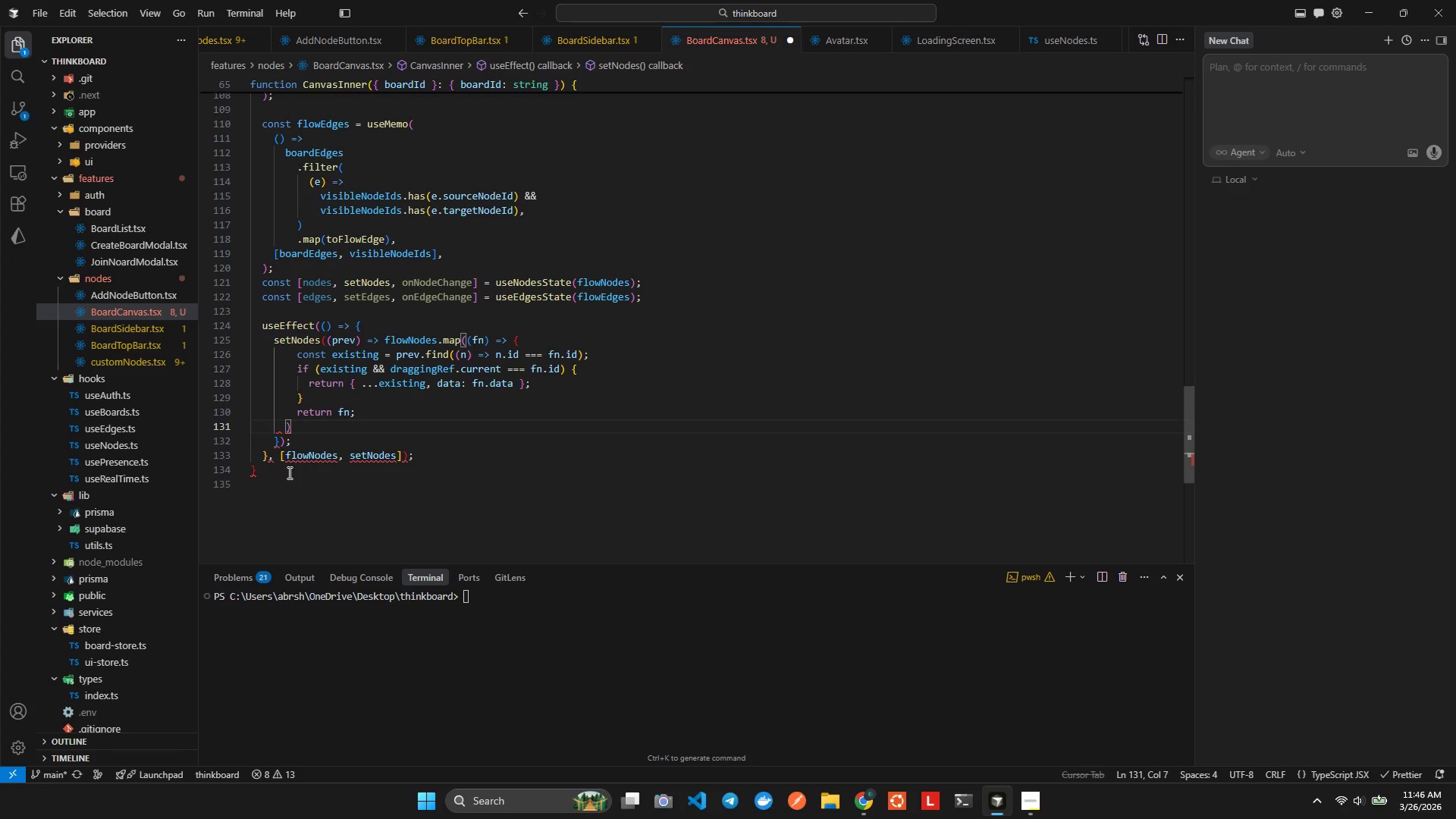 
key(Control+Z)
 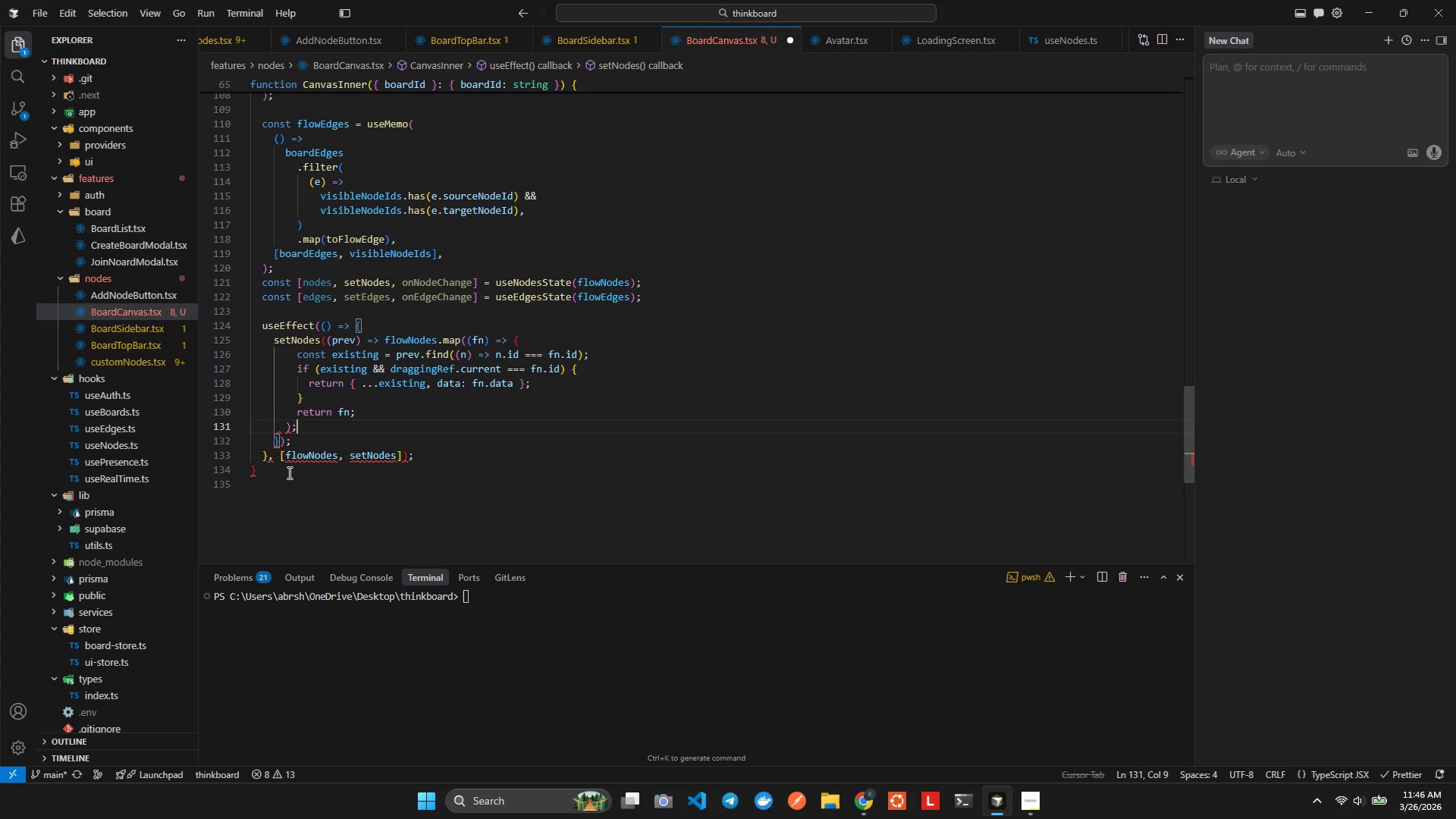 
key(Control+Z)
 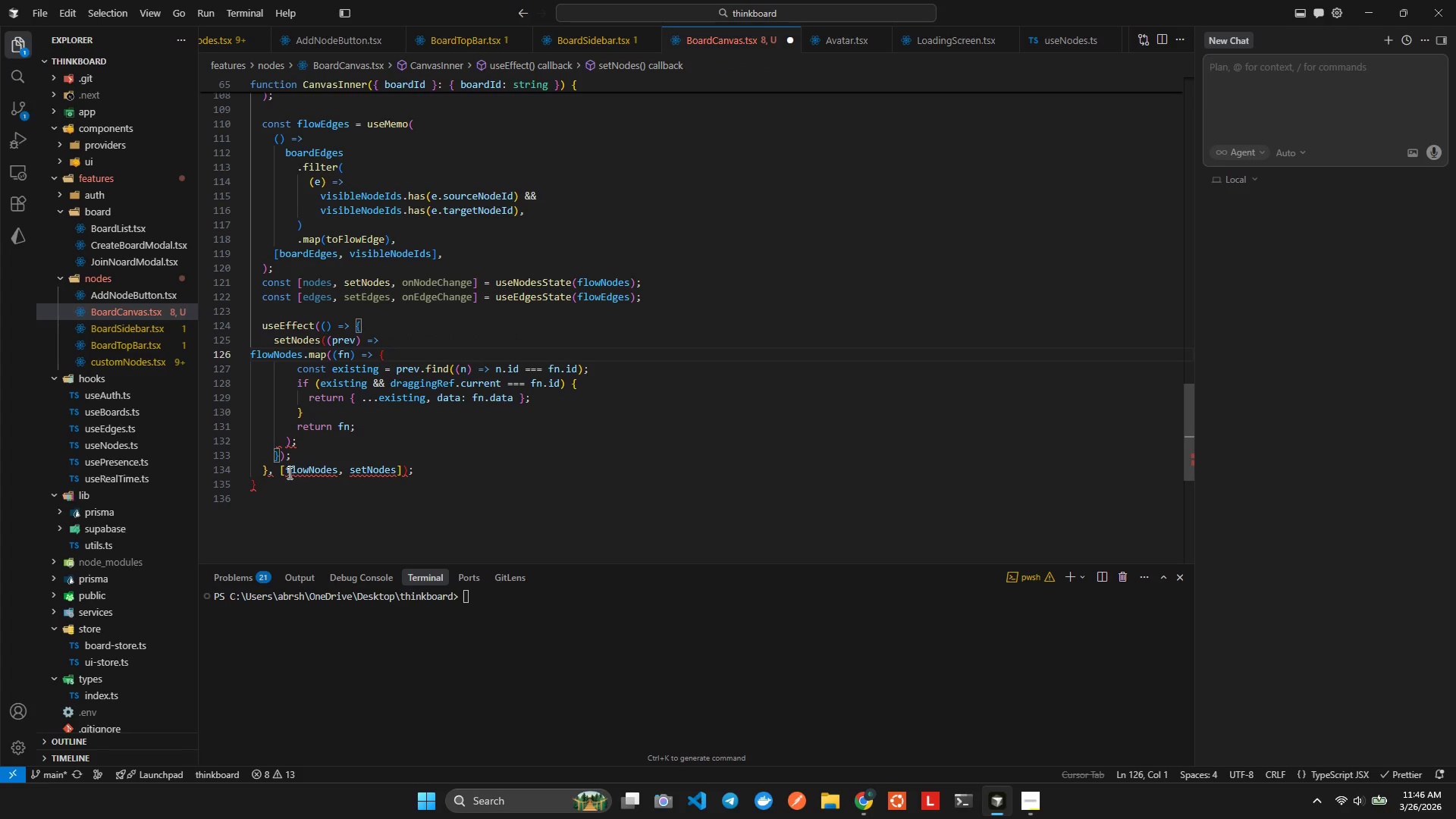 
key(Control+Z)
 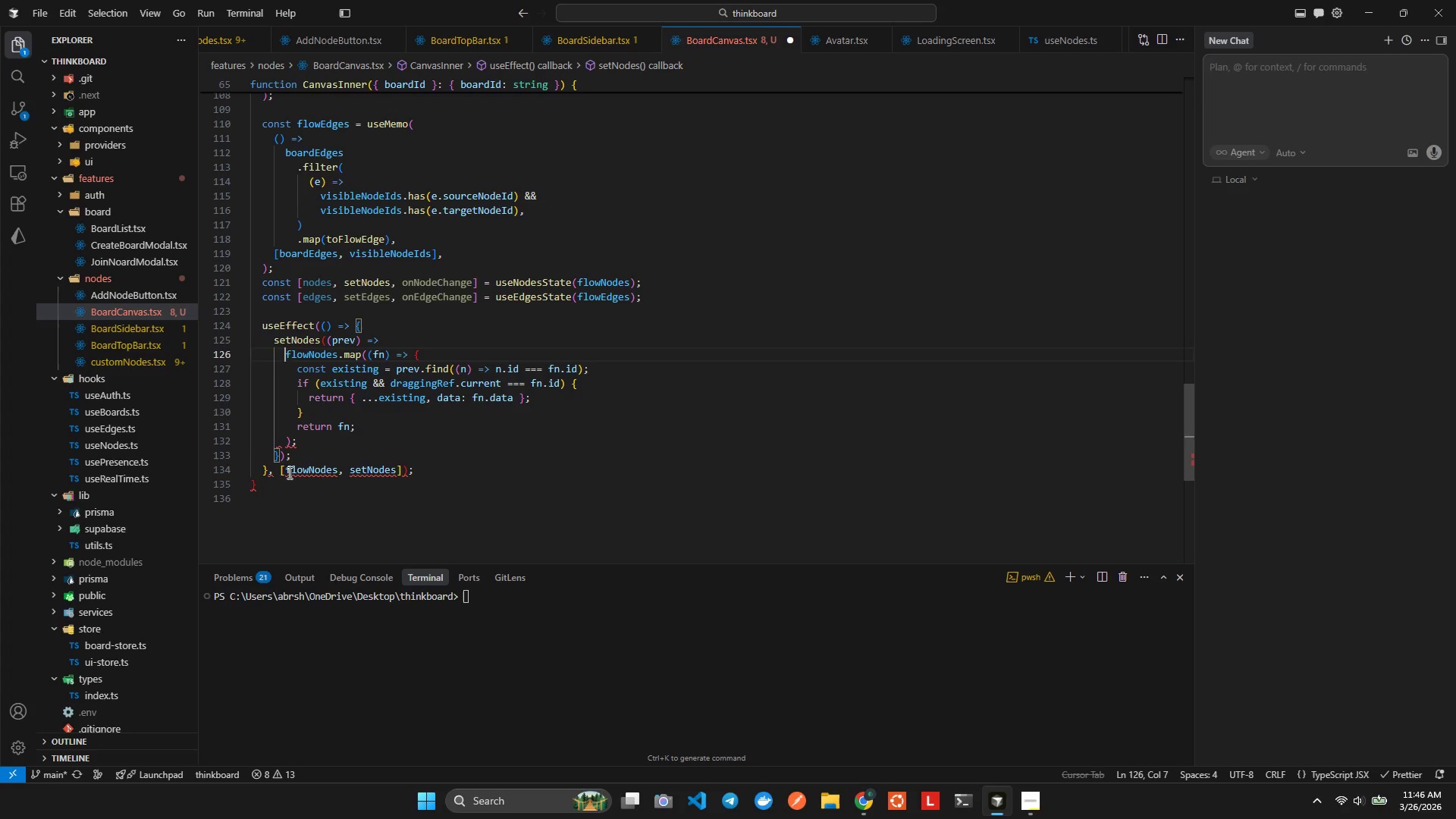 
key(Control+Z)
 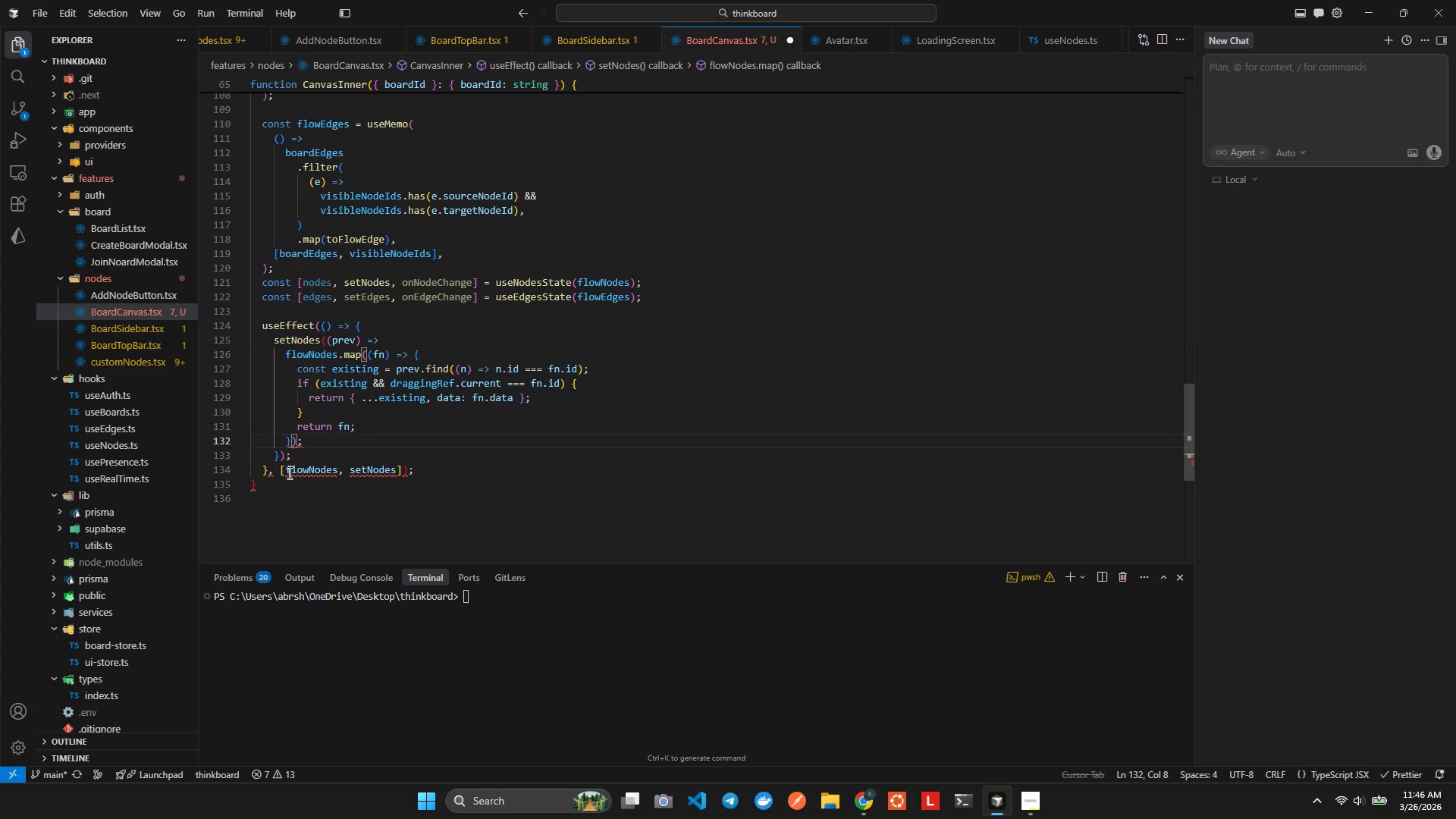 
key(Control+Z)
 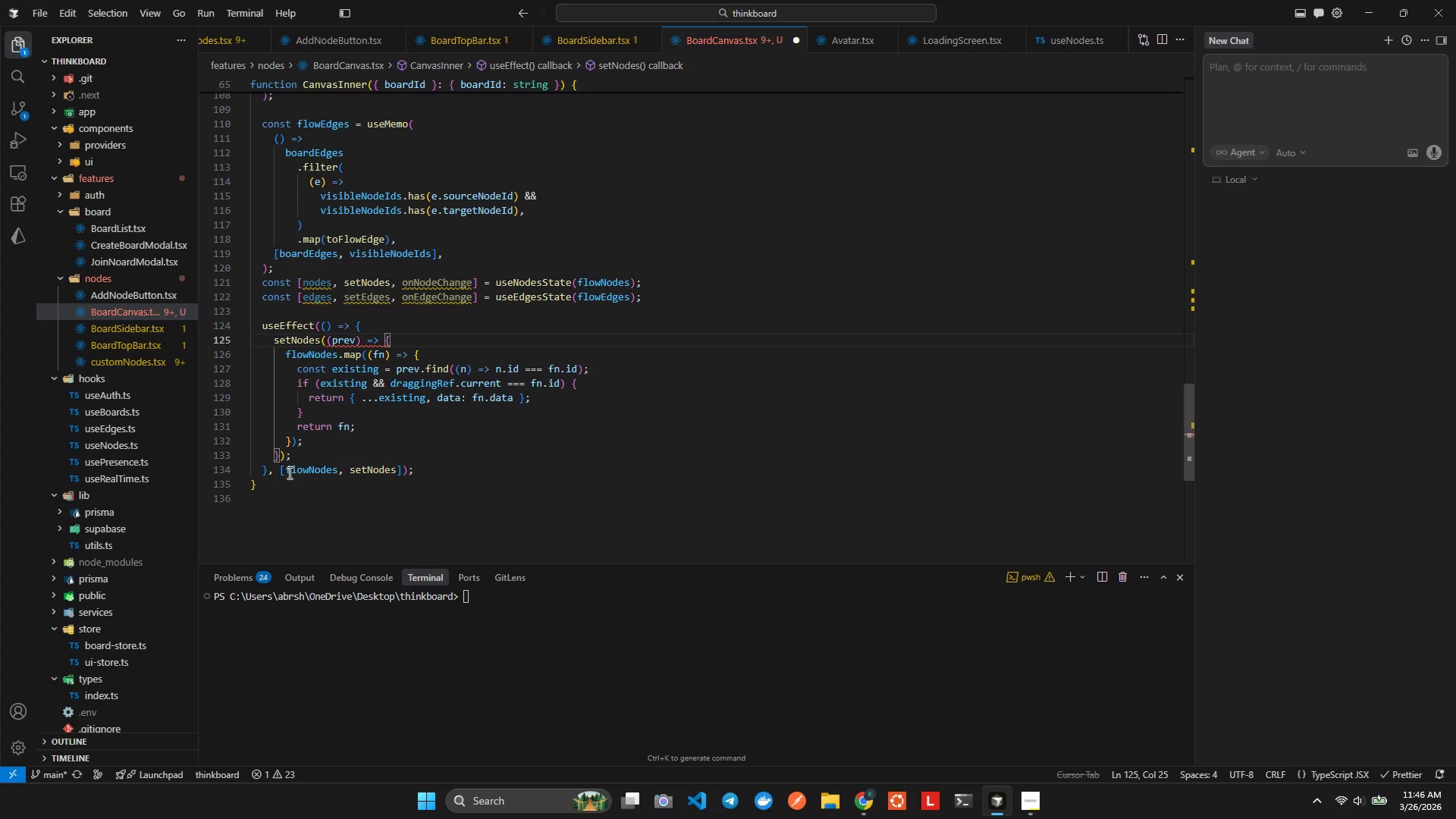 
left_click([278, 453])
 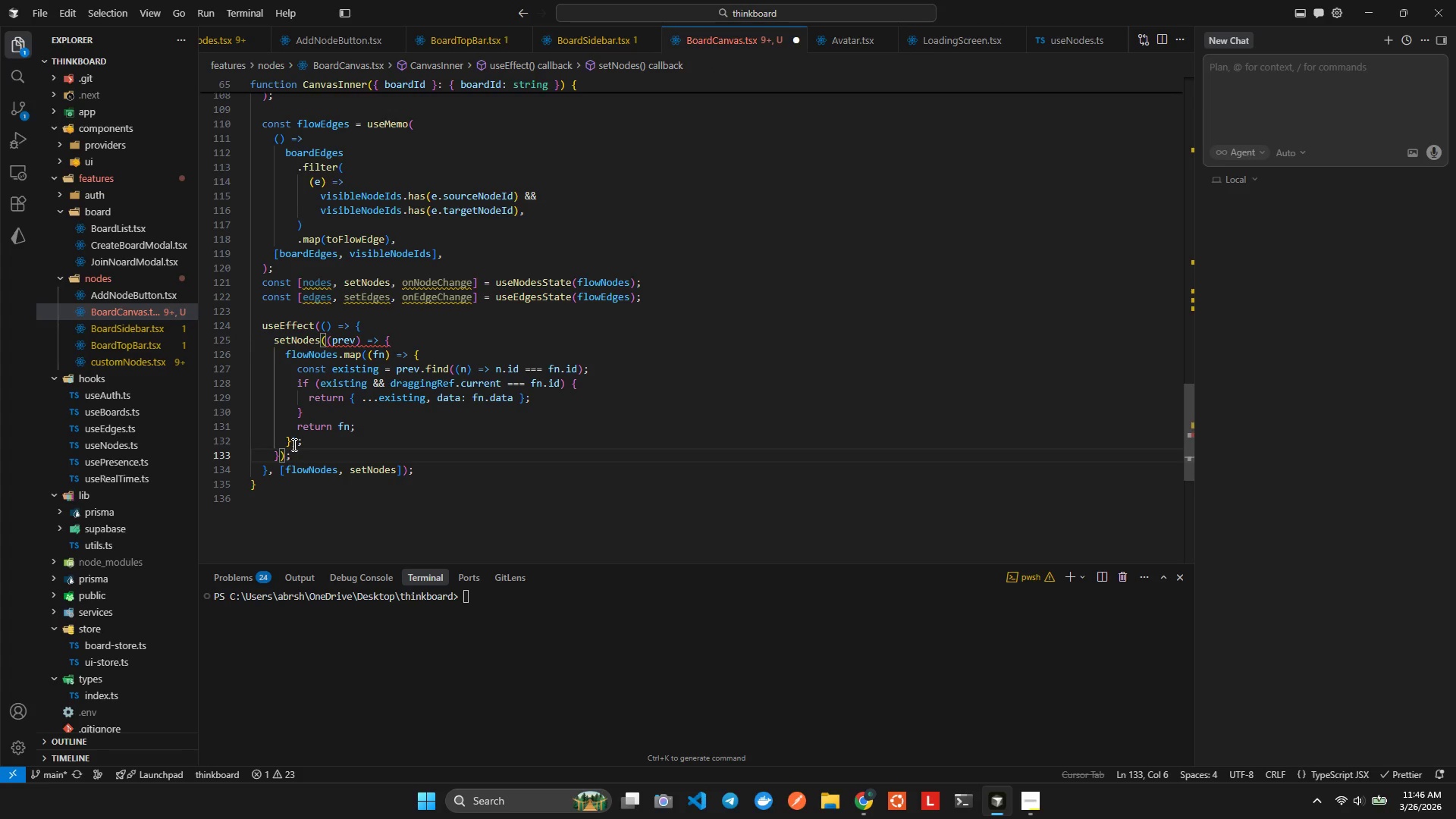 
left_click([293, 444])
 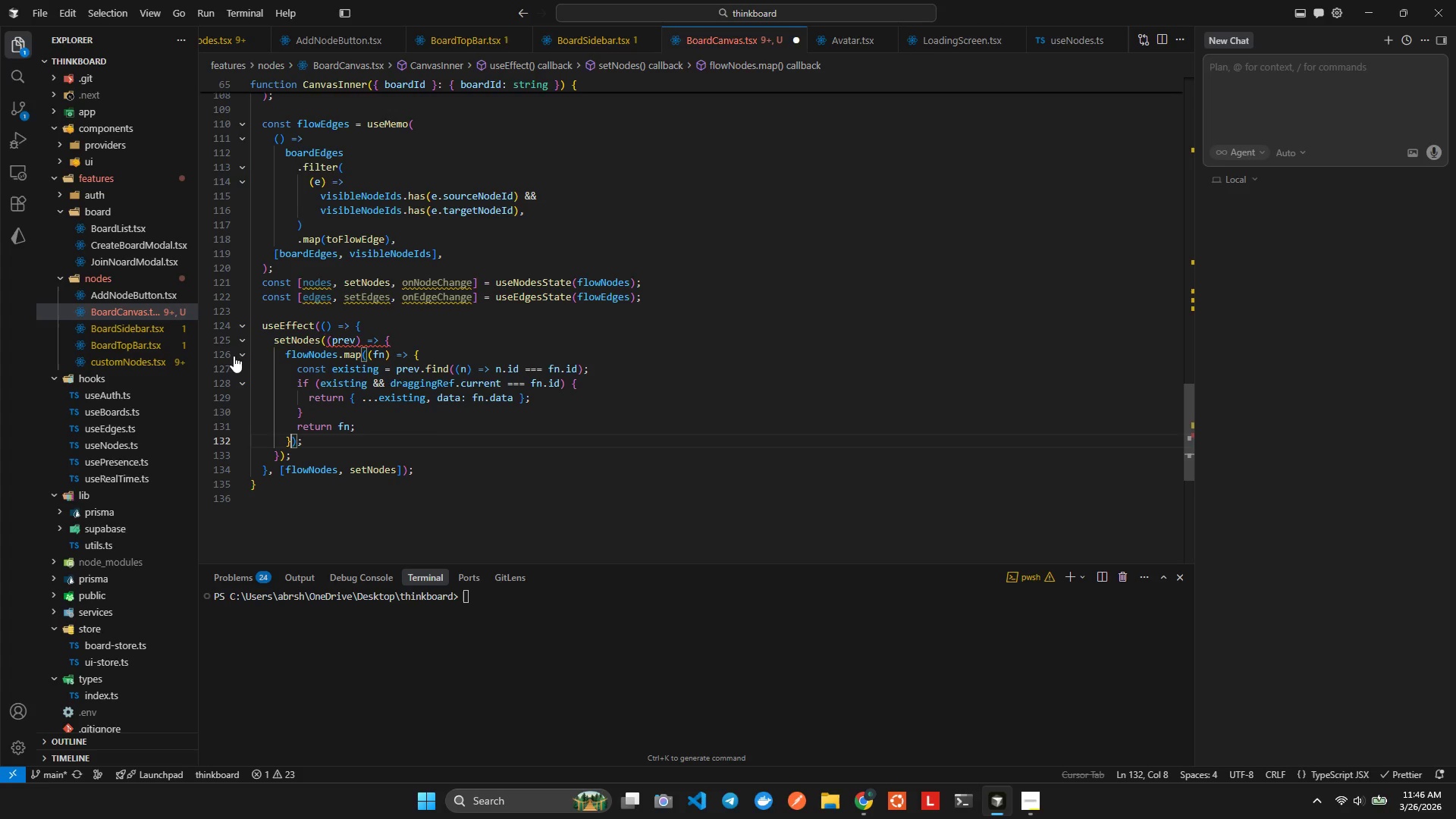 
left_click([238, 352])
 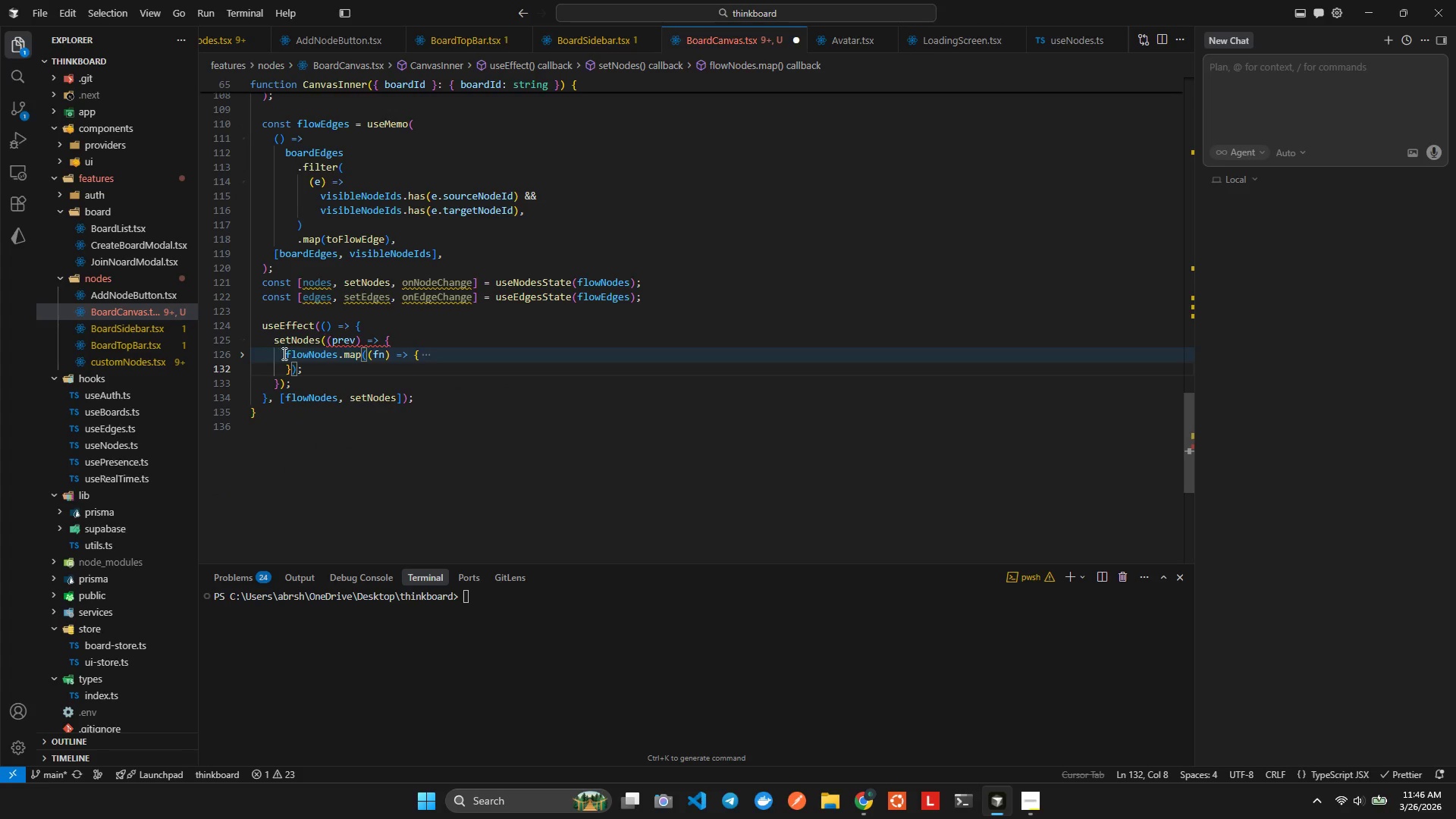 
left_click([284, 352])
 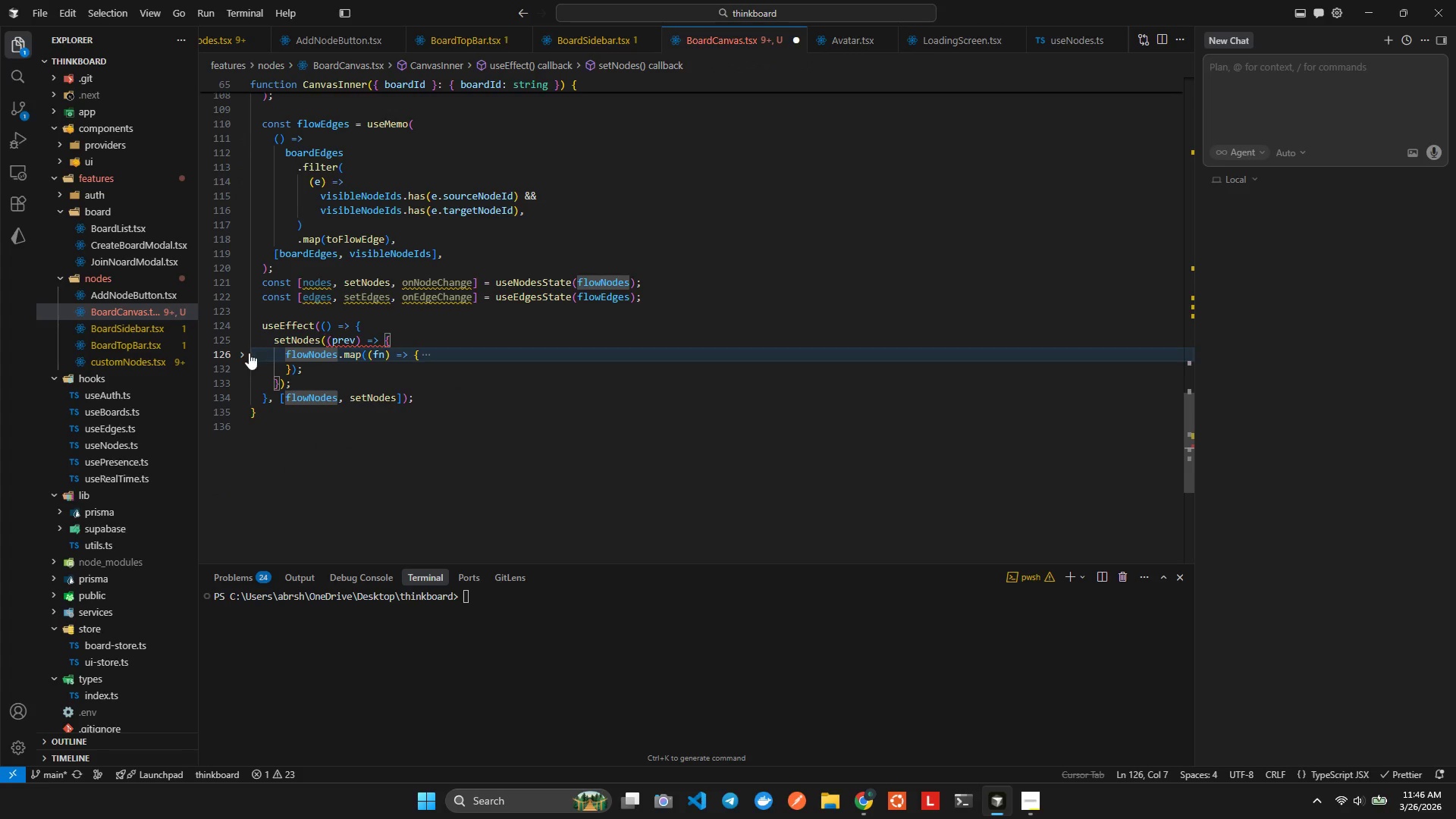 
left_click([247, 353])
 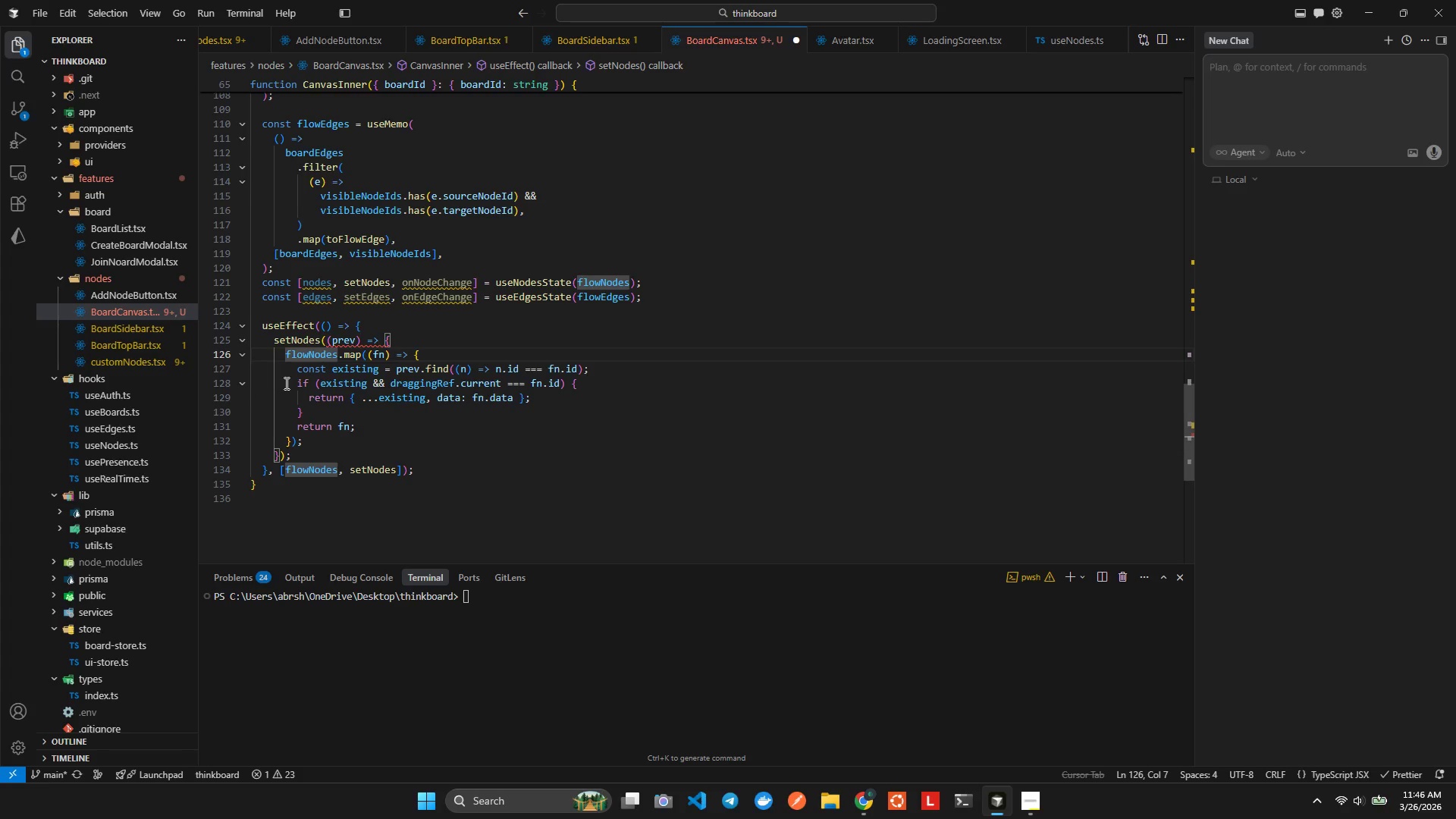 
hold_key(key=ShiftLeft, duration=0.89)
left_click([325, 440])
 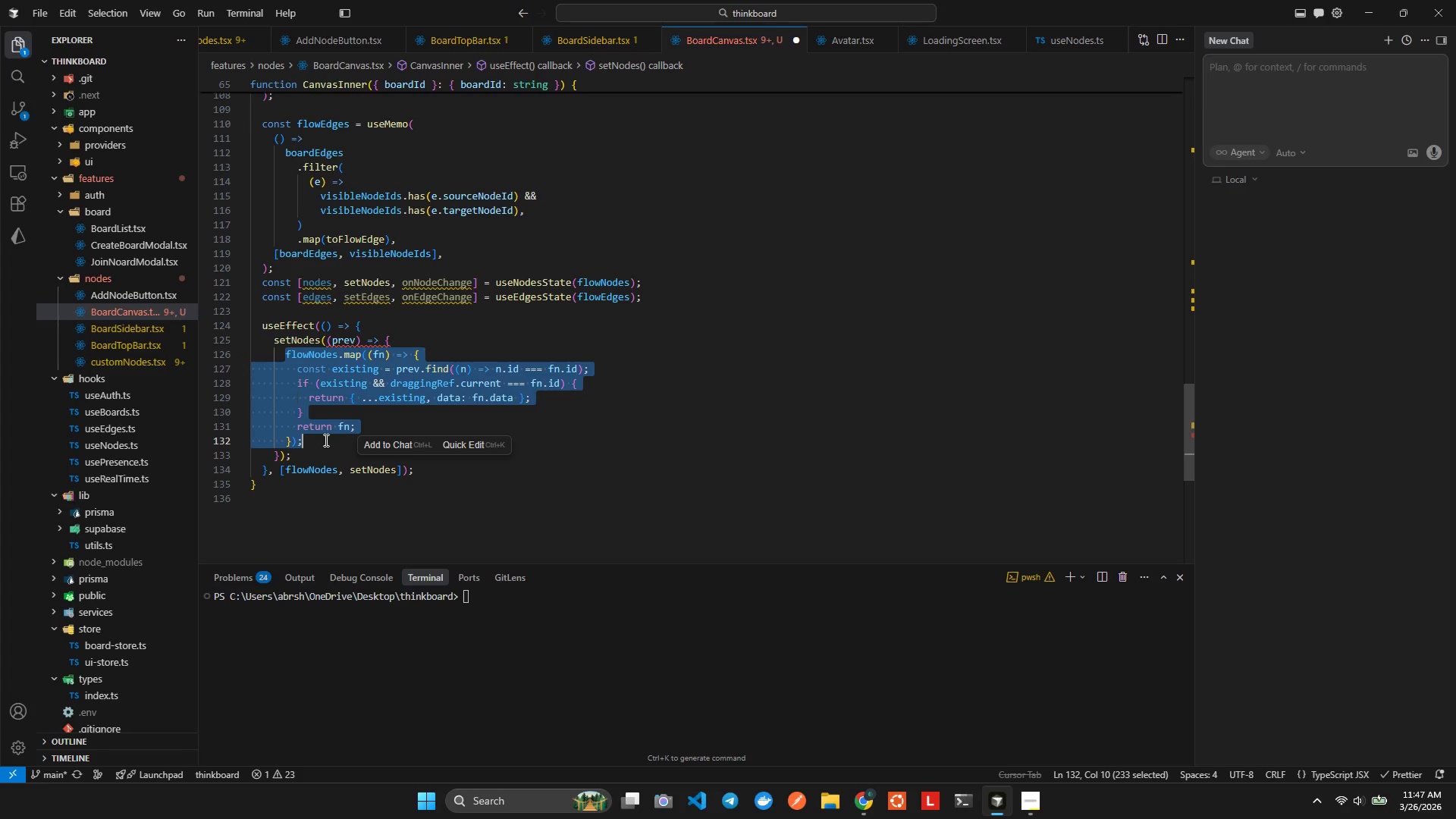 
key(Control+X)
 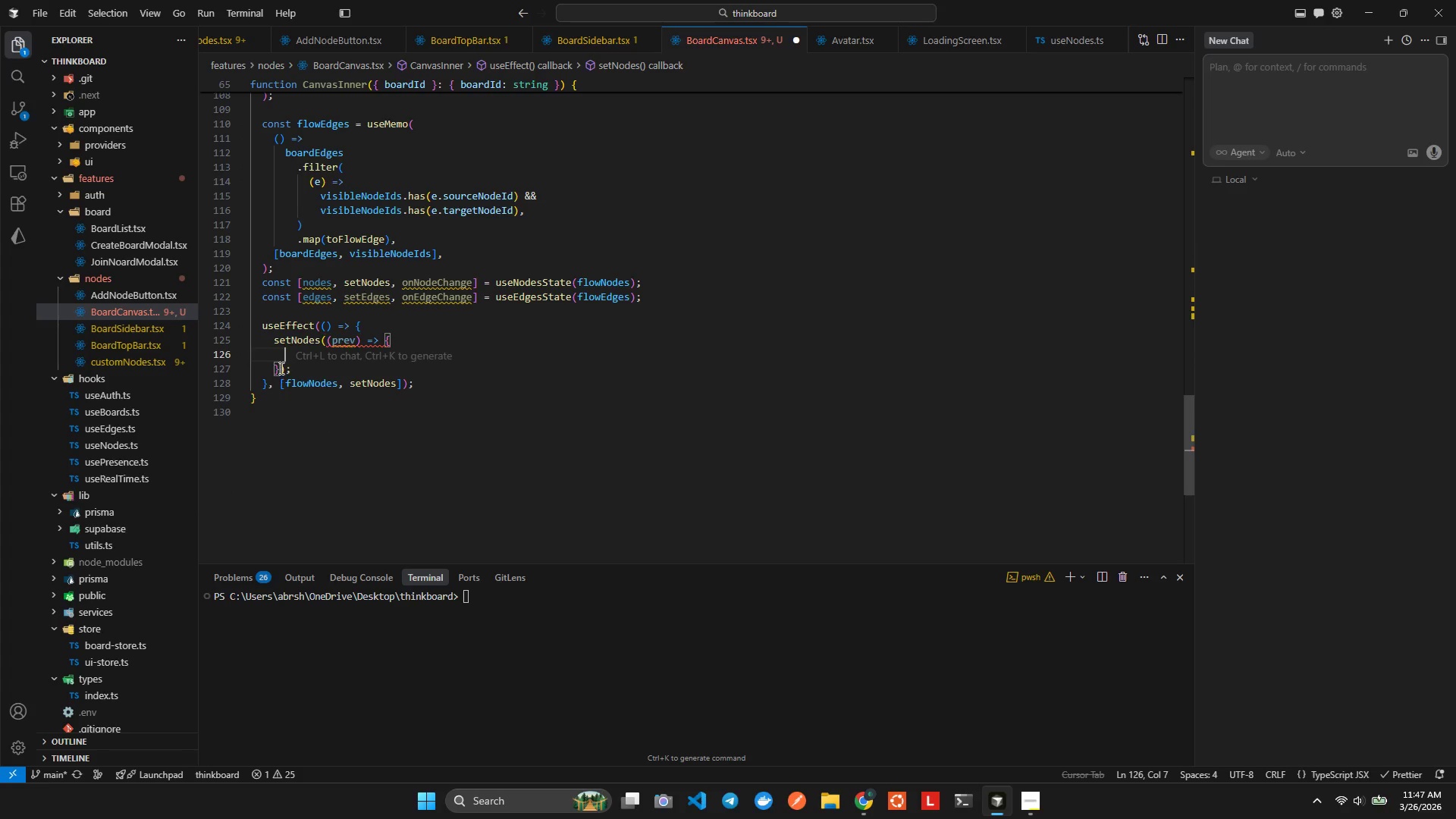 
left_click_drag(start_coordinate=[281, 366], to_coordinate=[385, 342])
 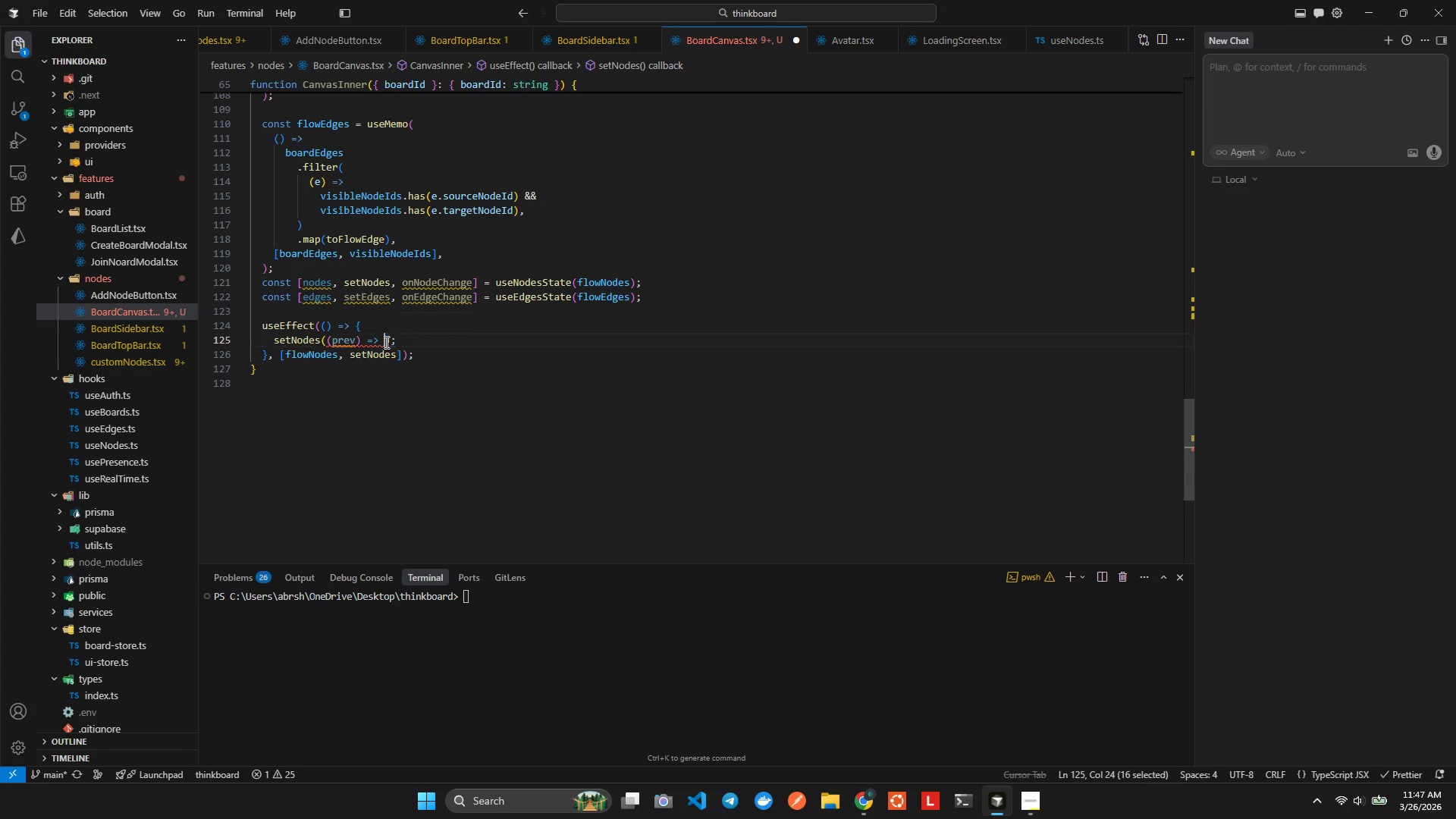 
key(Backspace)
 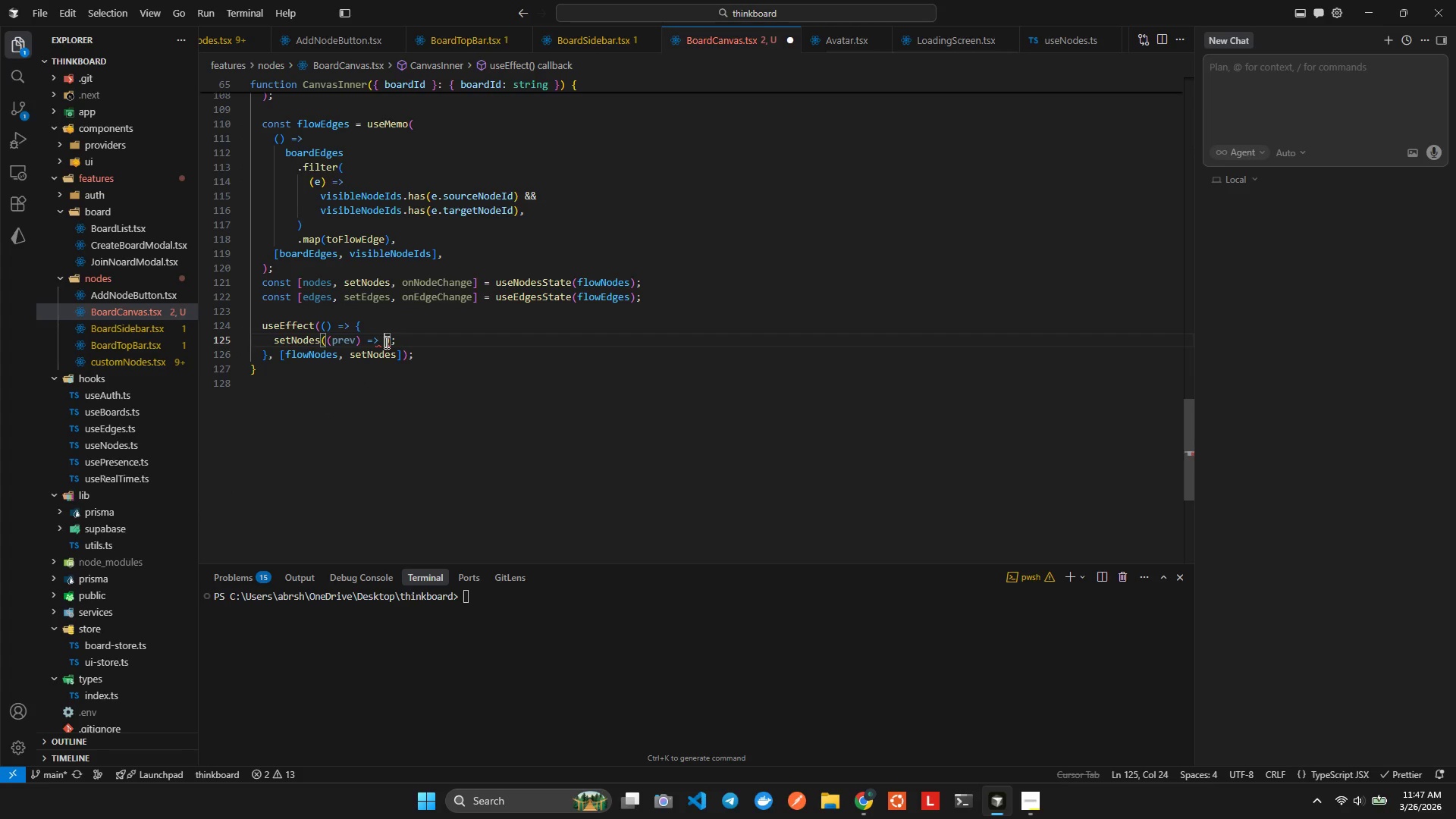 
key(Control+V)
 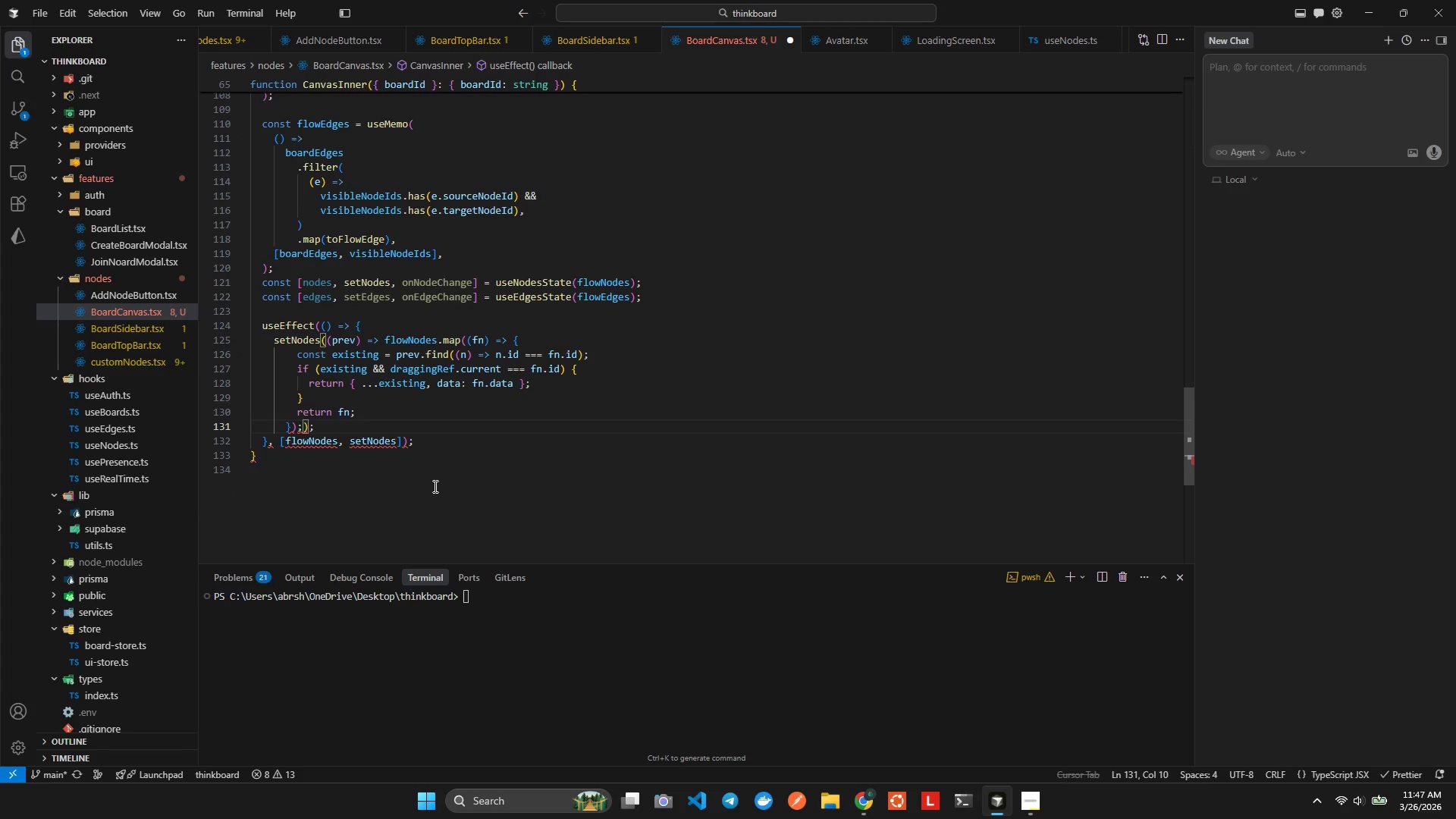 
key(Backspace)
 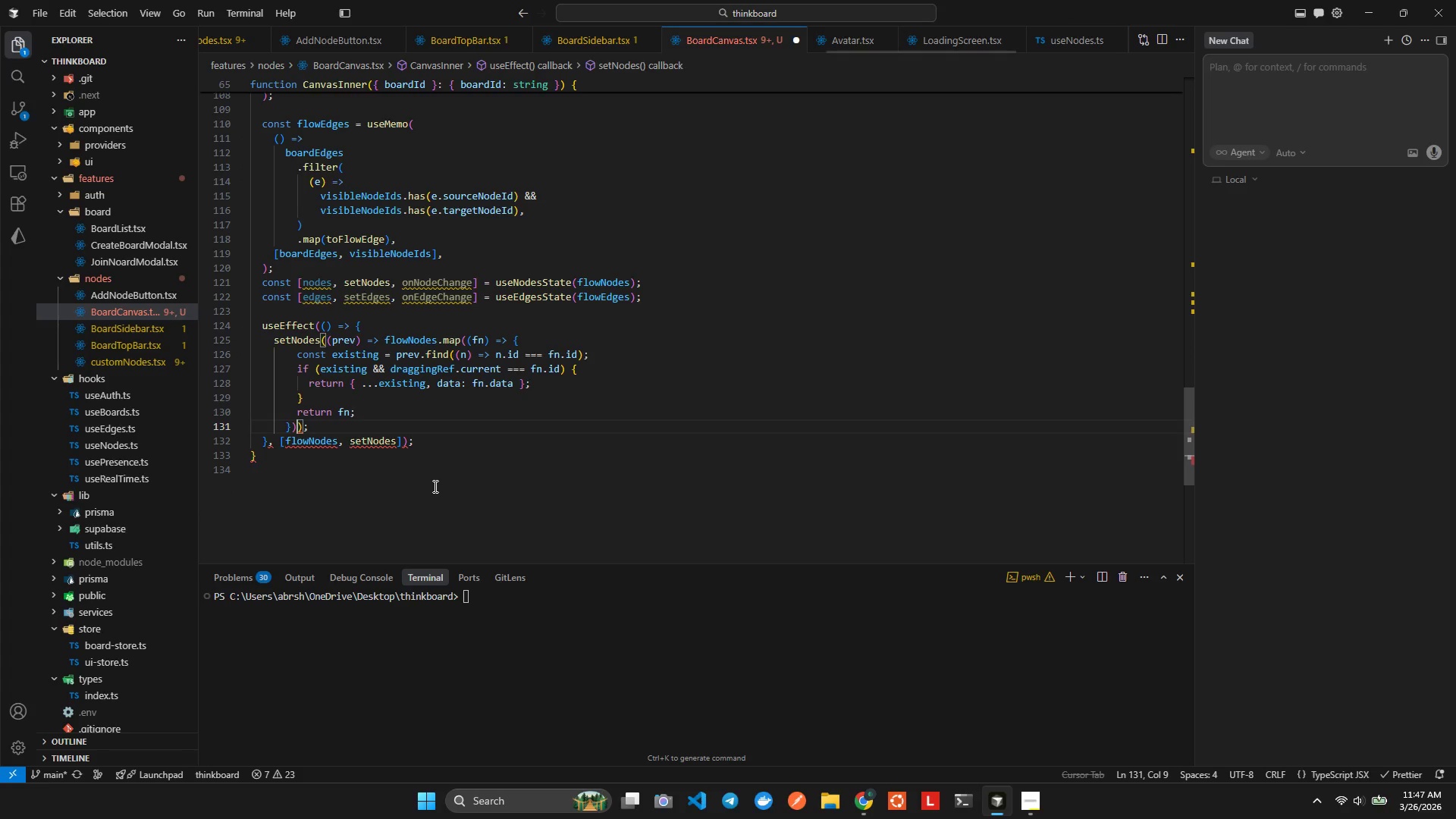 
key(Alt+Shift+F)
 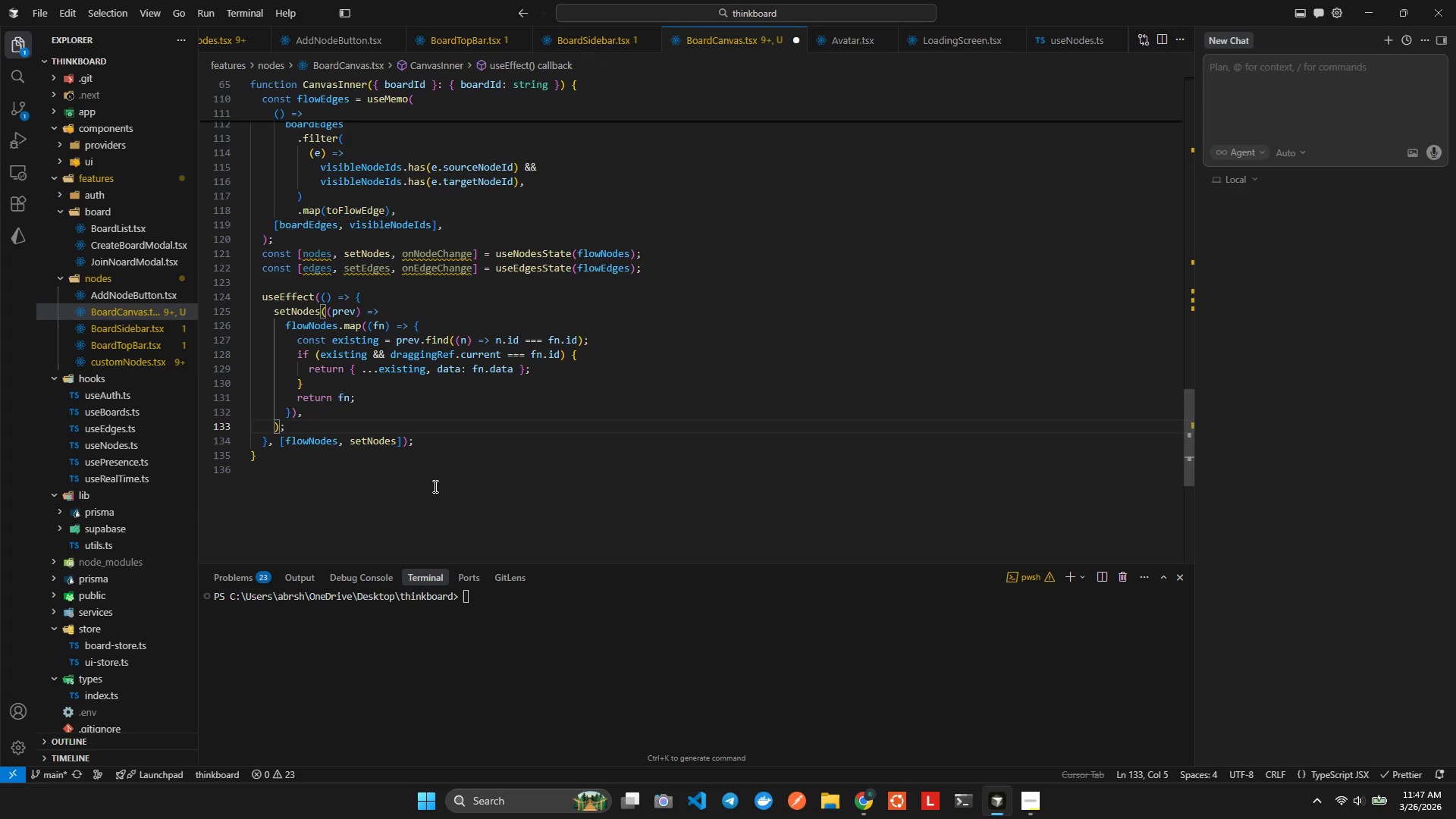 
key(ArrowDown)
 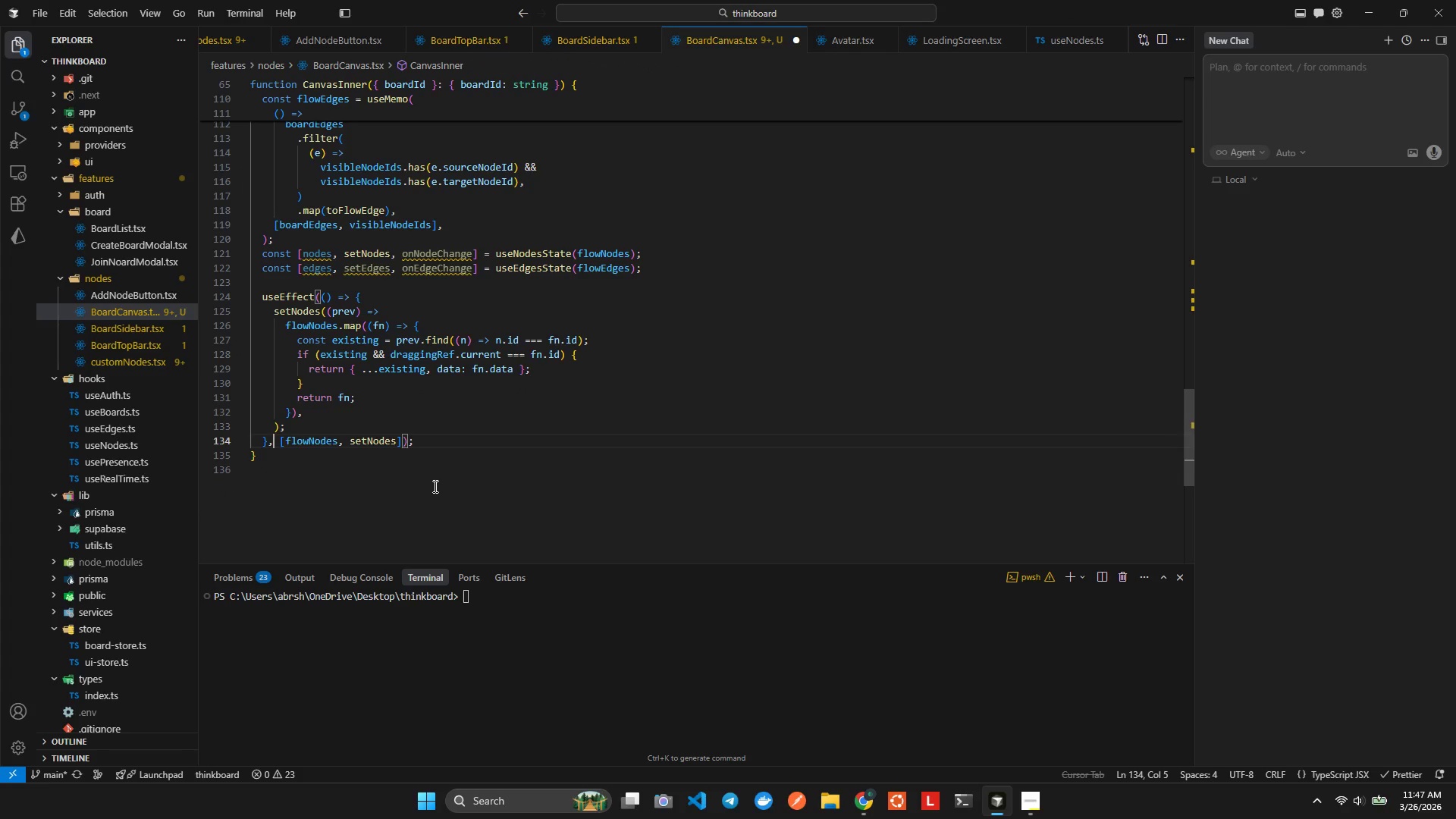 
key(ArrowDown)
 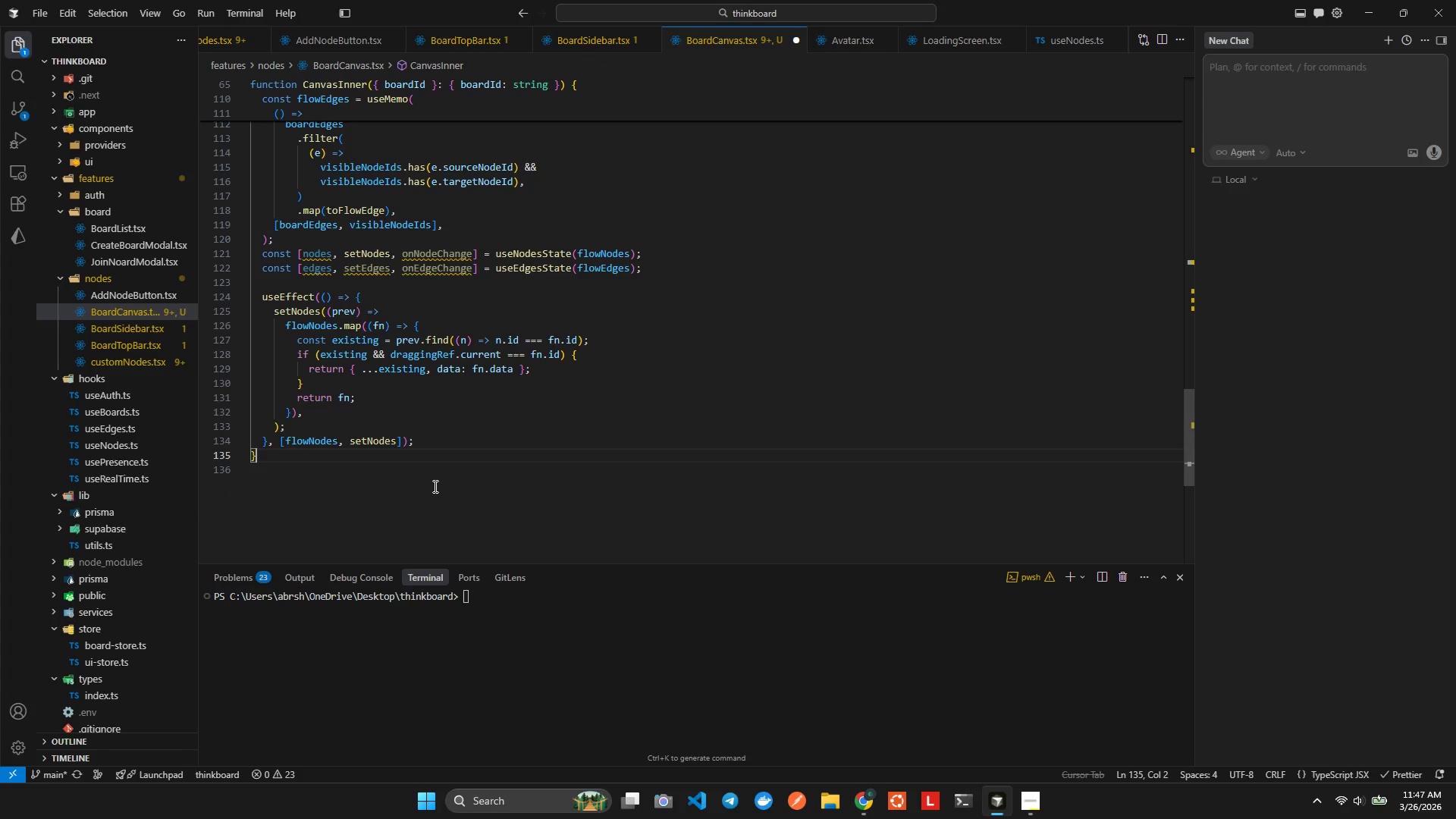 
key(ArrowLeft)
 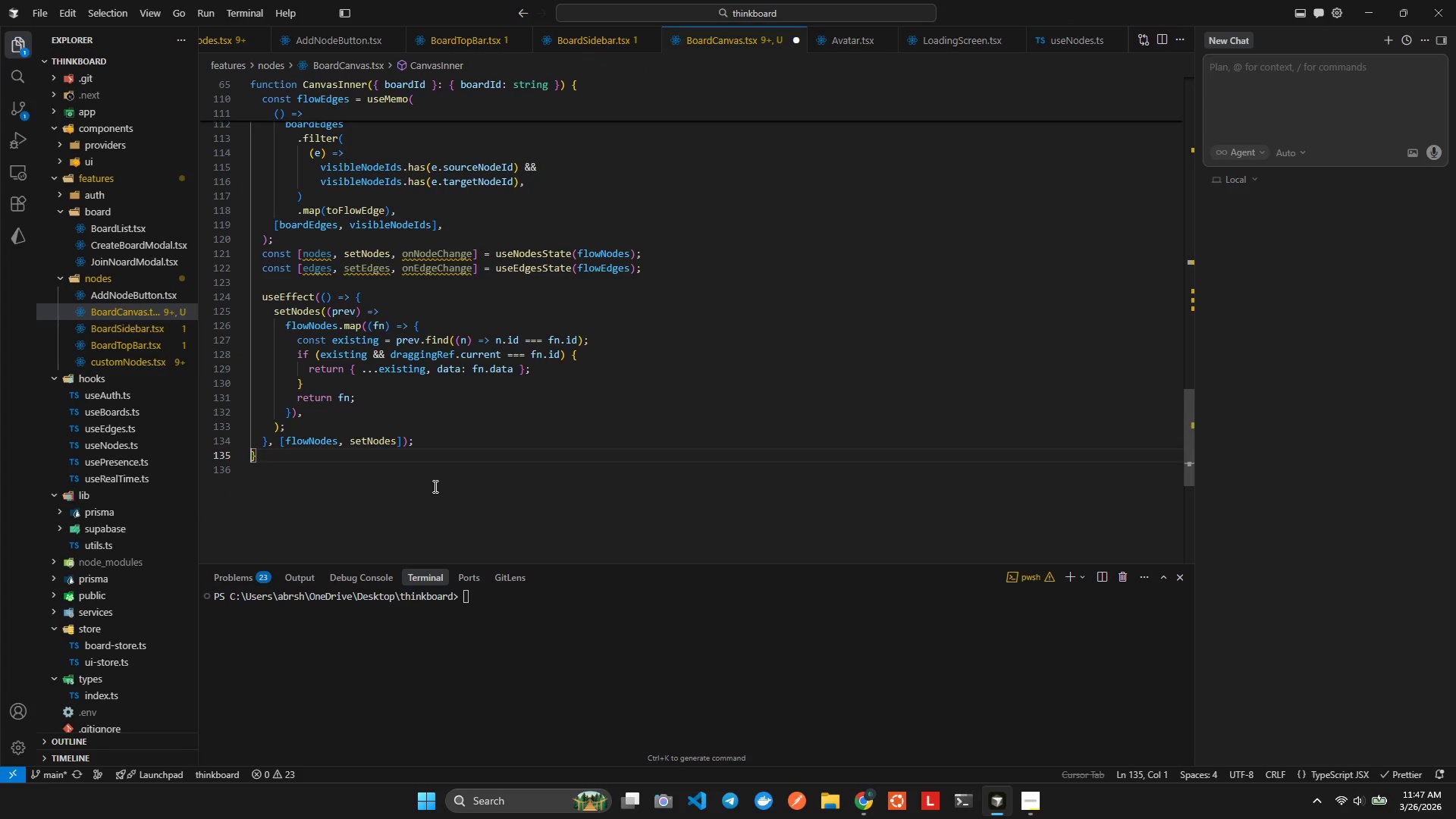 
key(ArrowLeft)
 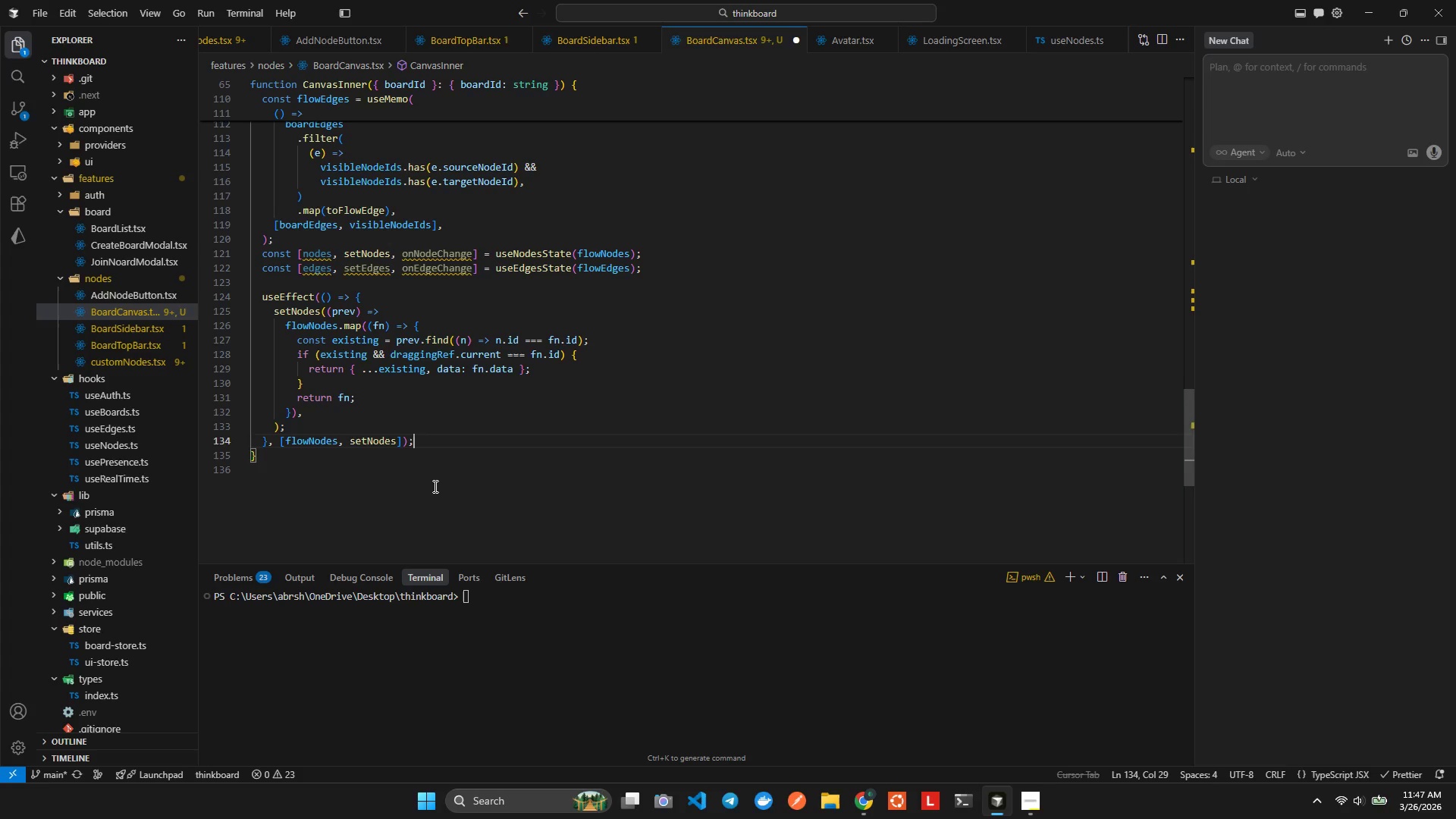 
key(Enter)
 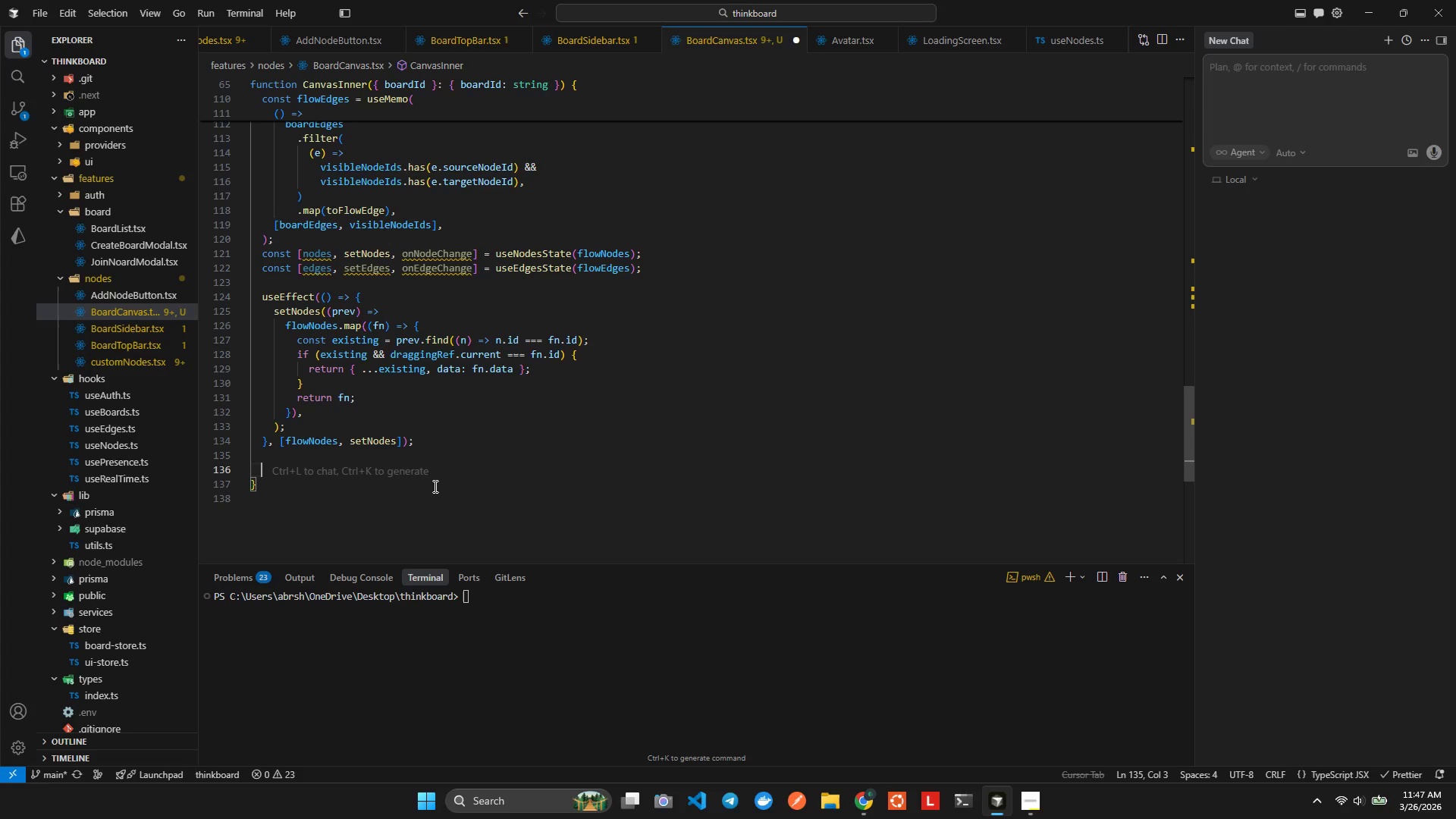 
key(Enter)
 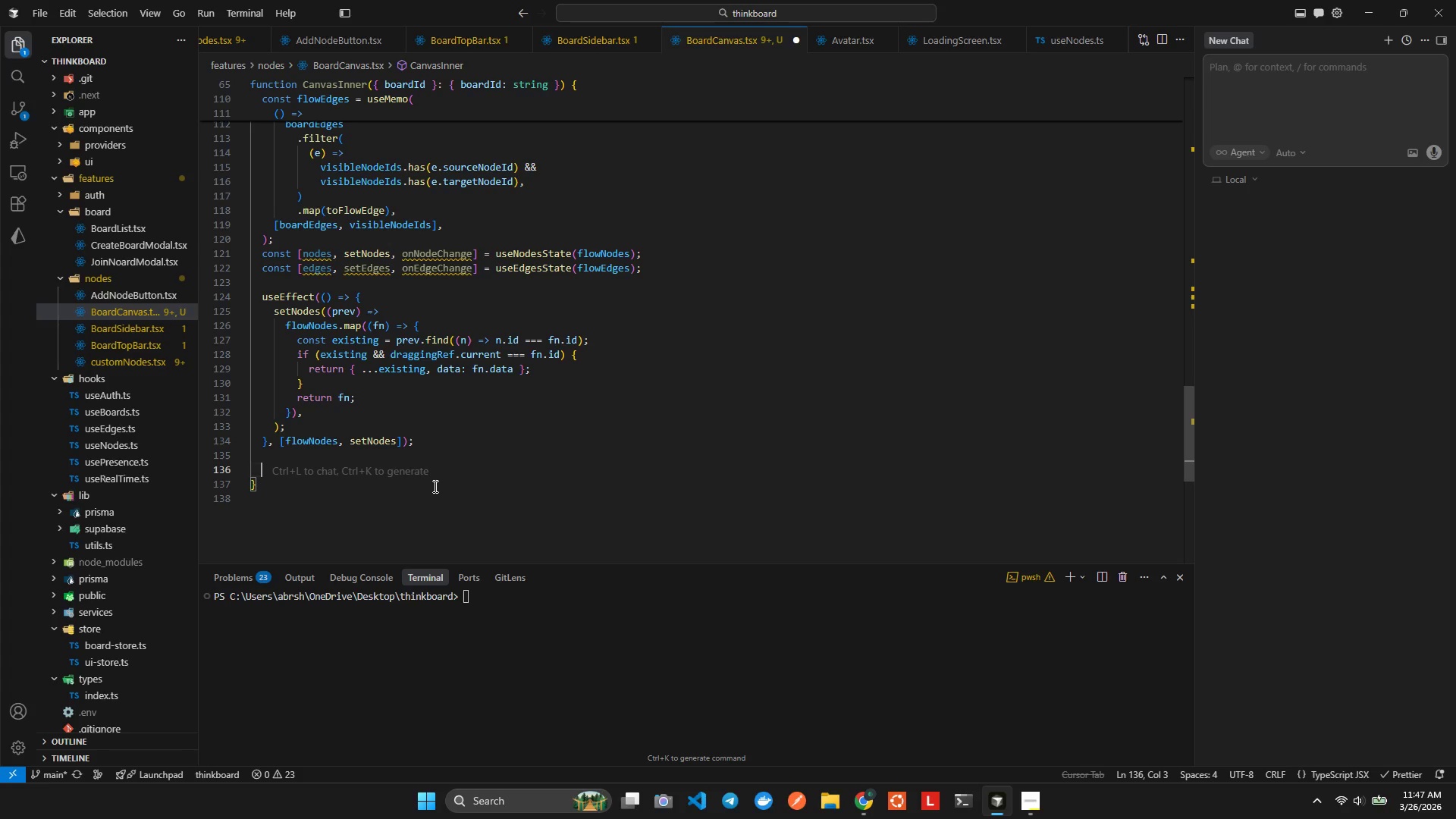 
wait(8.05)
 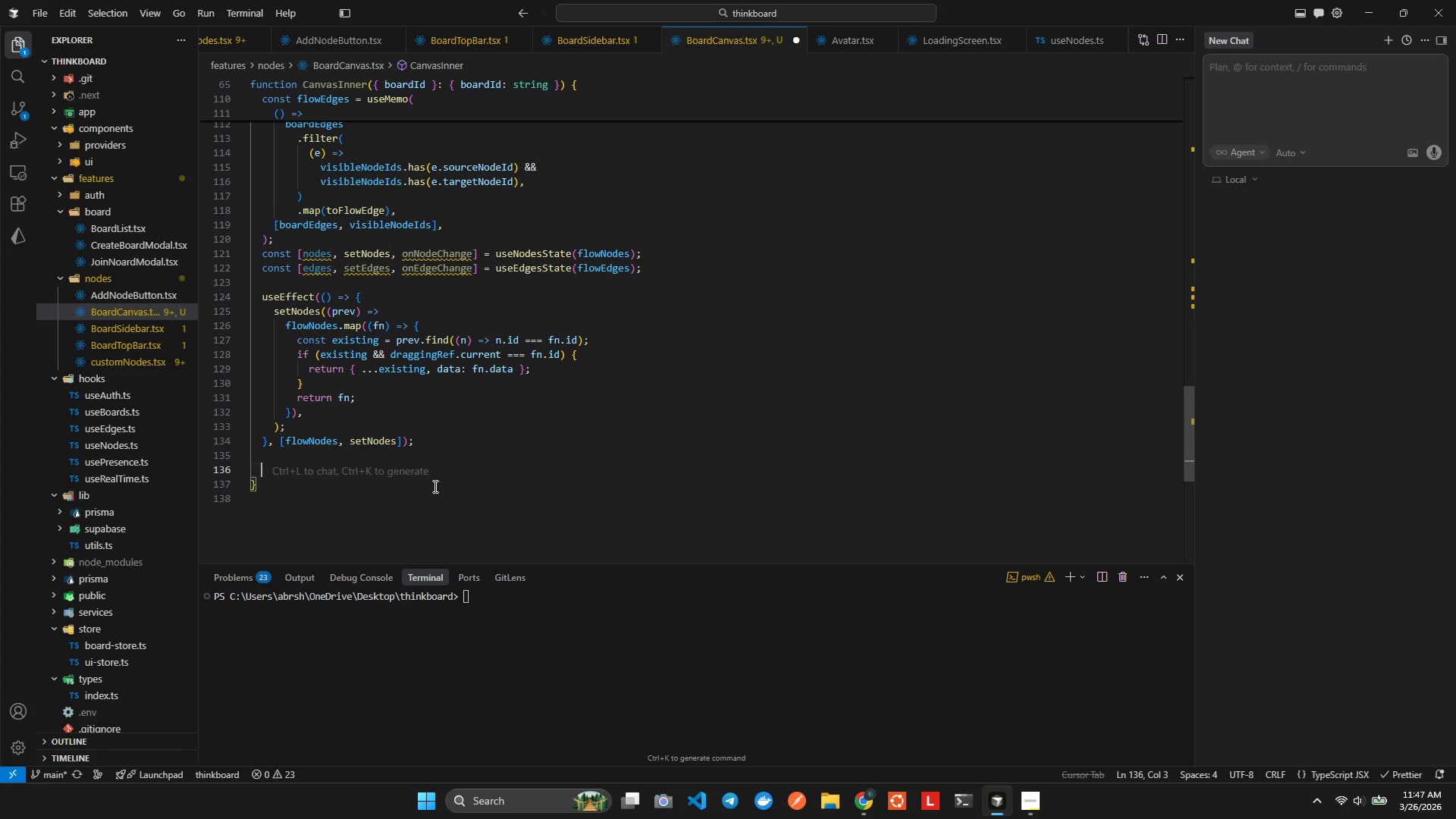 
type(useEff)
 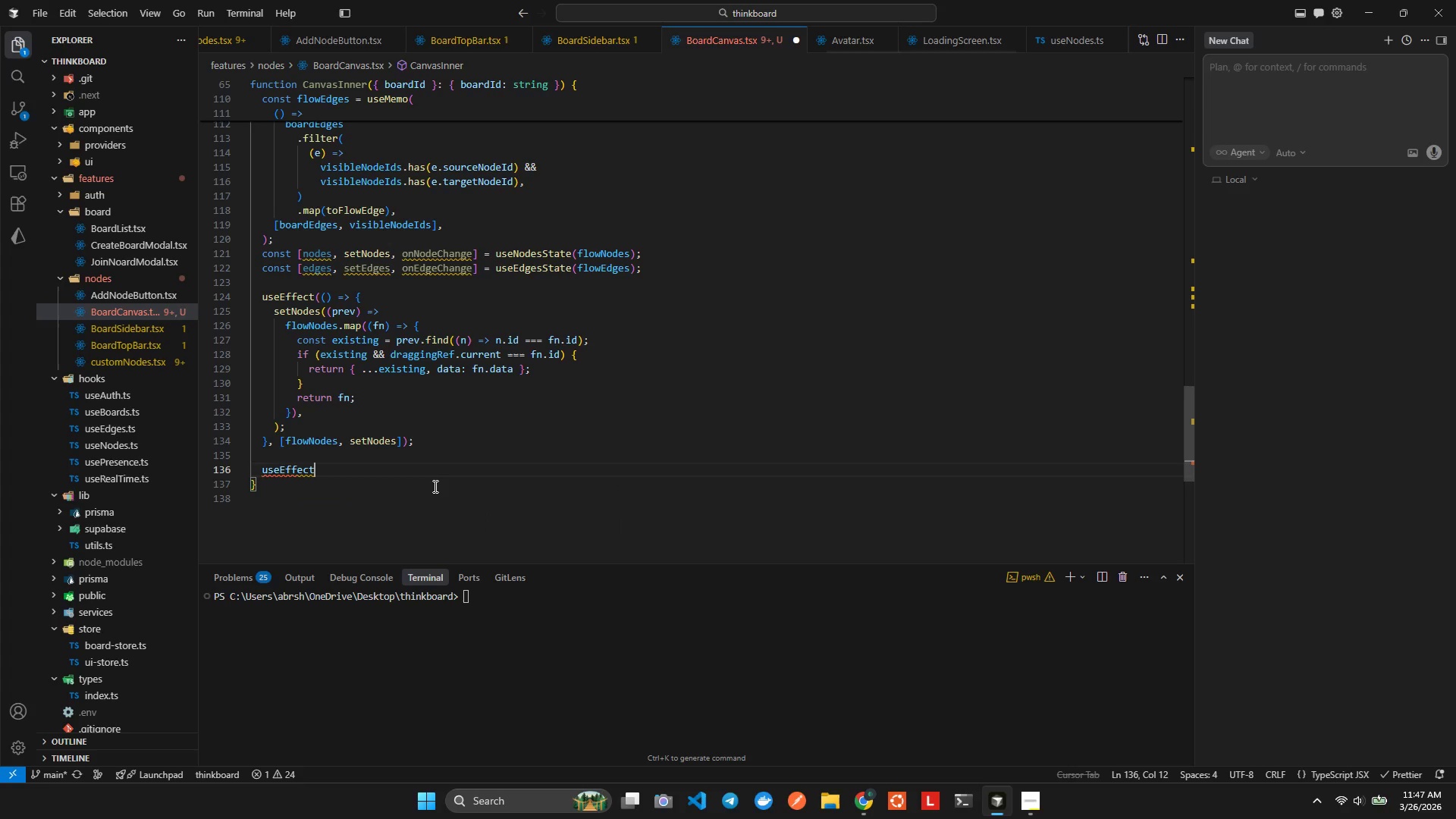 
 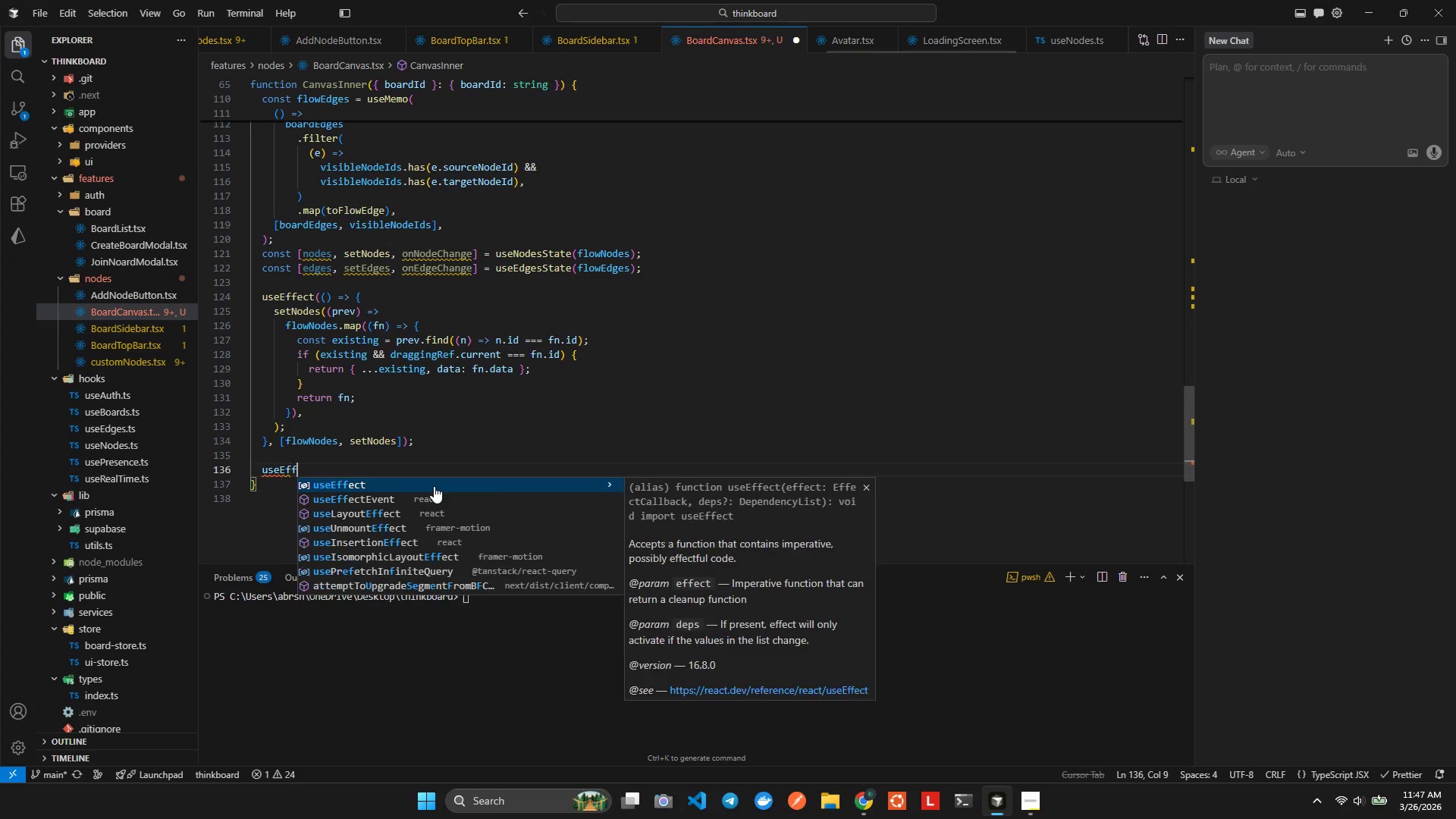 
key(Enter)
 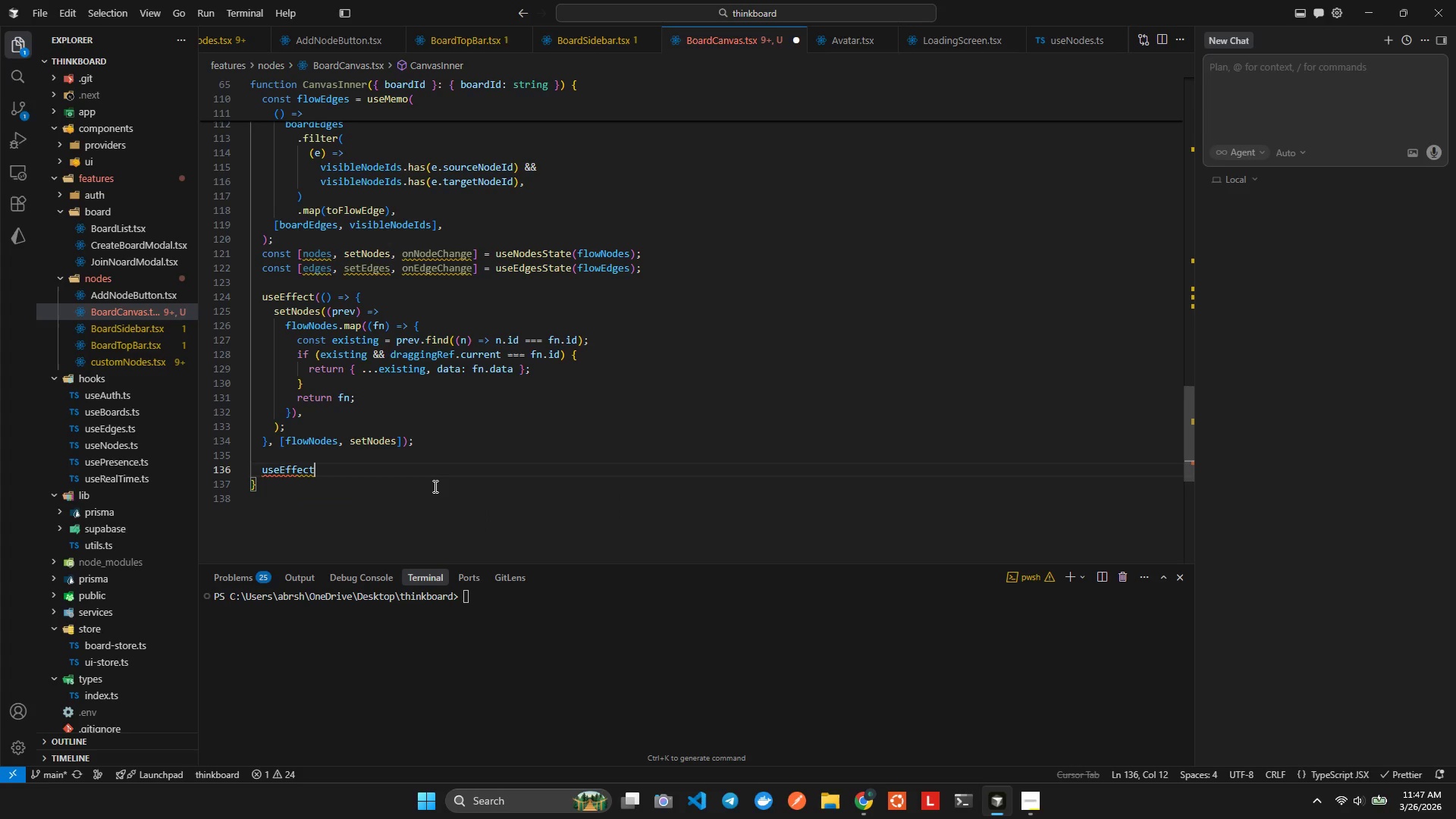 
type((()
 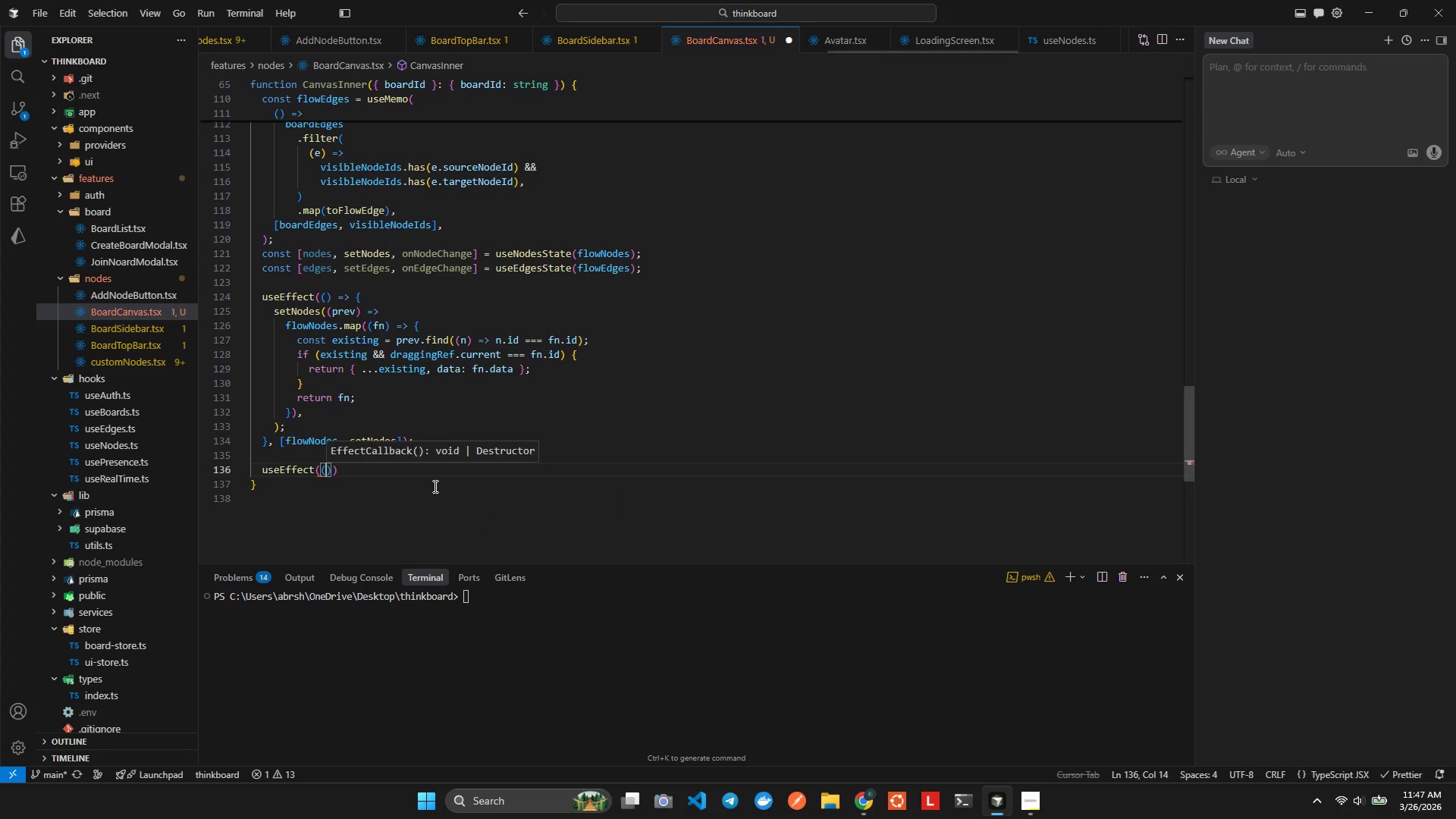 
key(ArrowRight)
 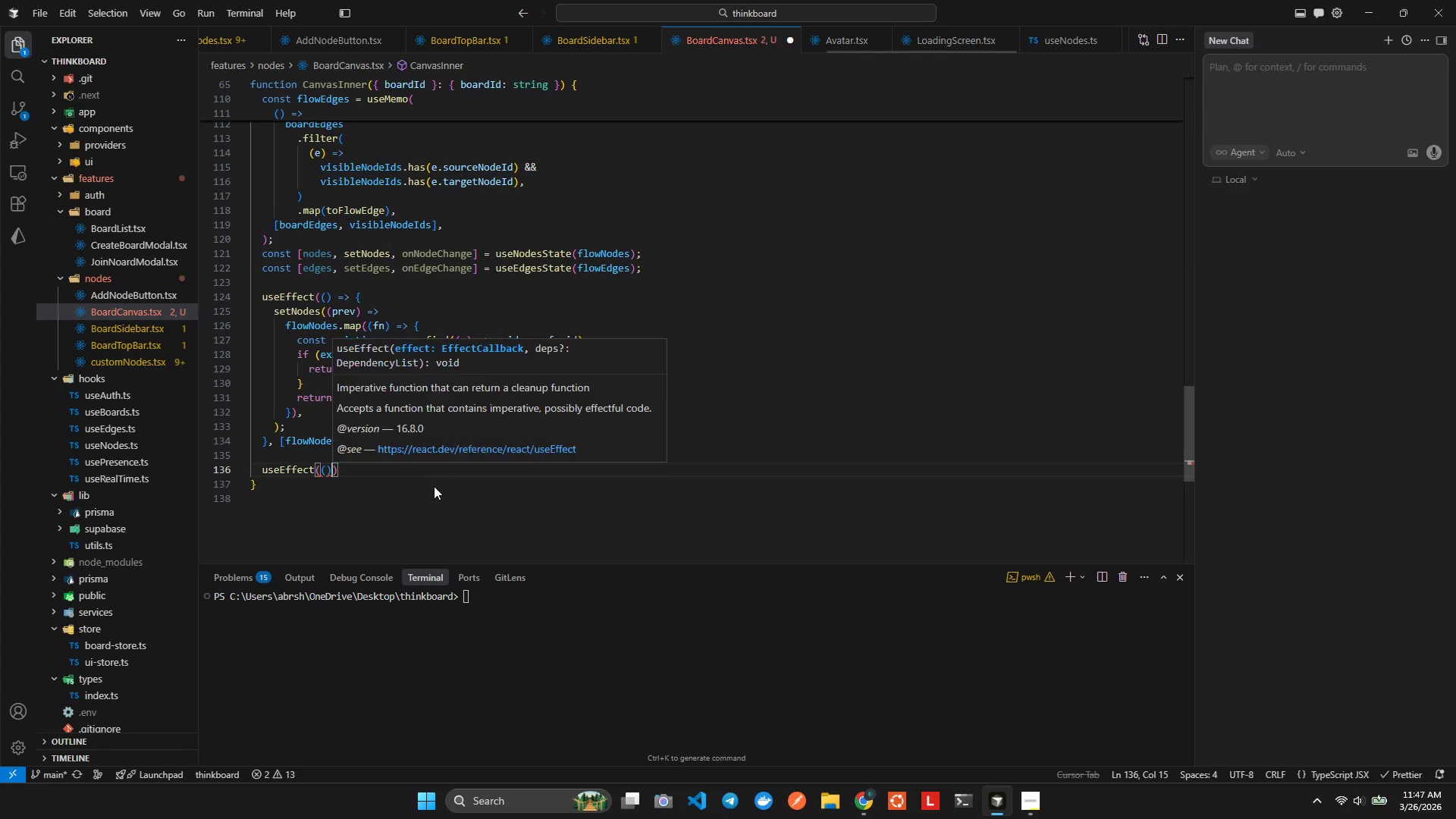 
key(Equal)
 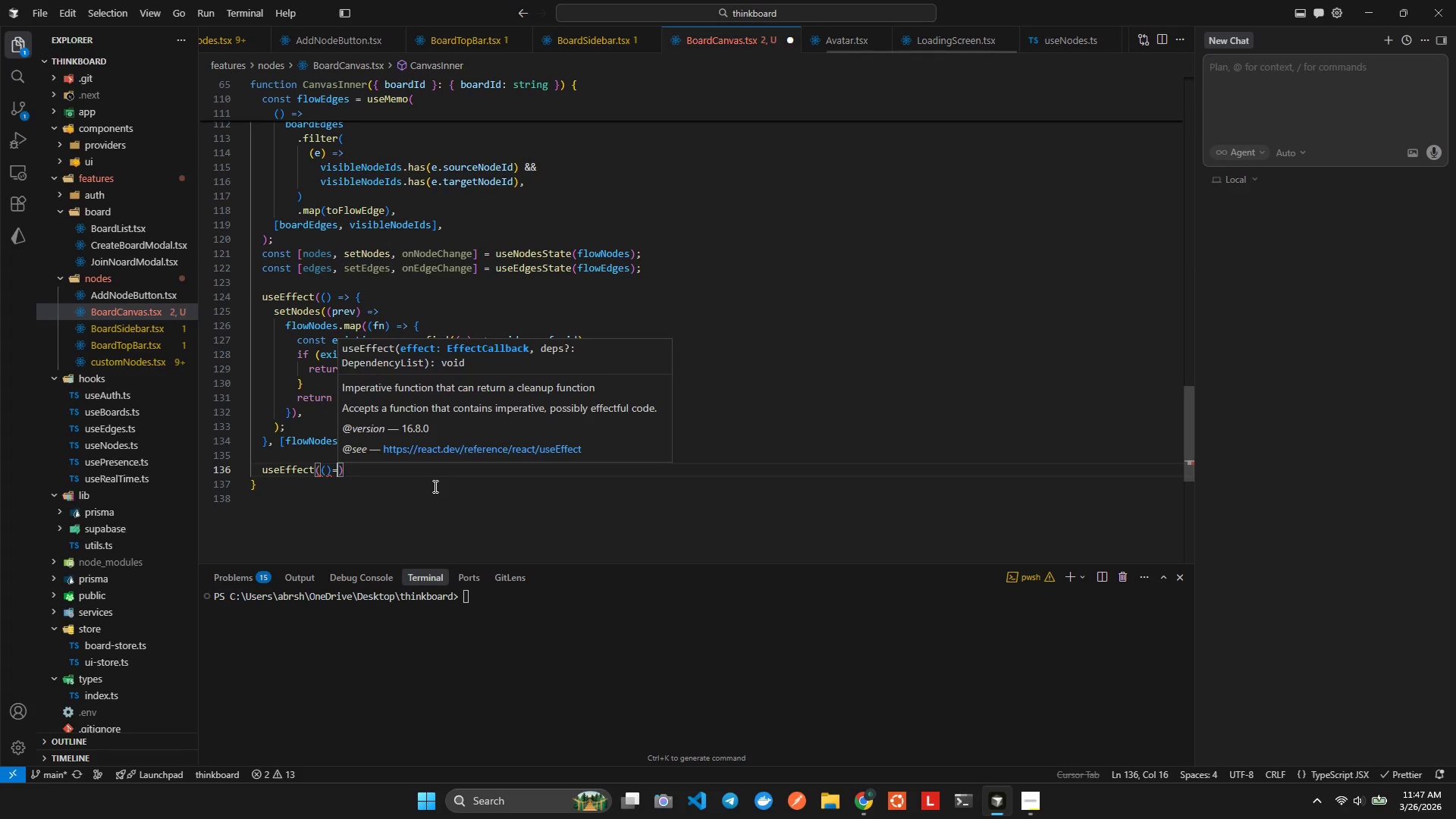 
key(Shift+ShiftLeft)
 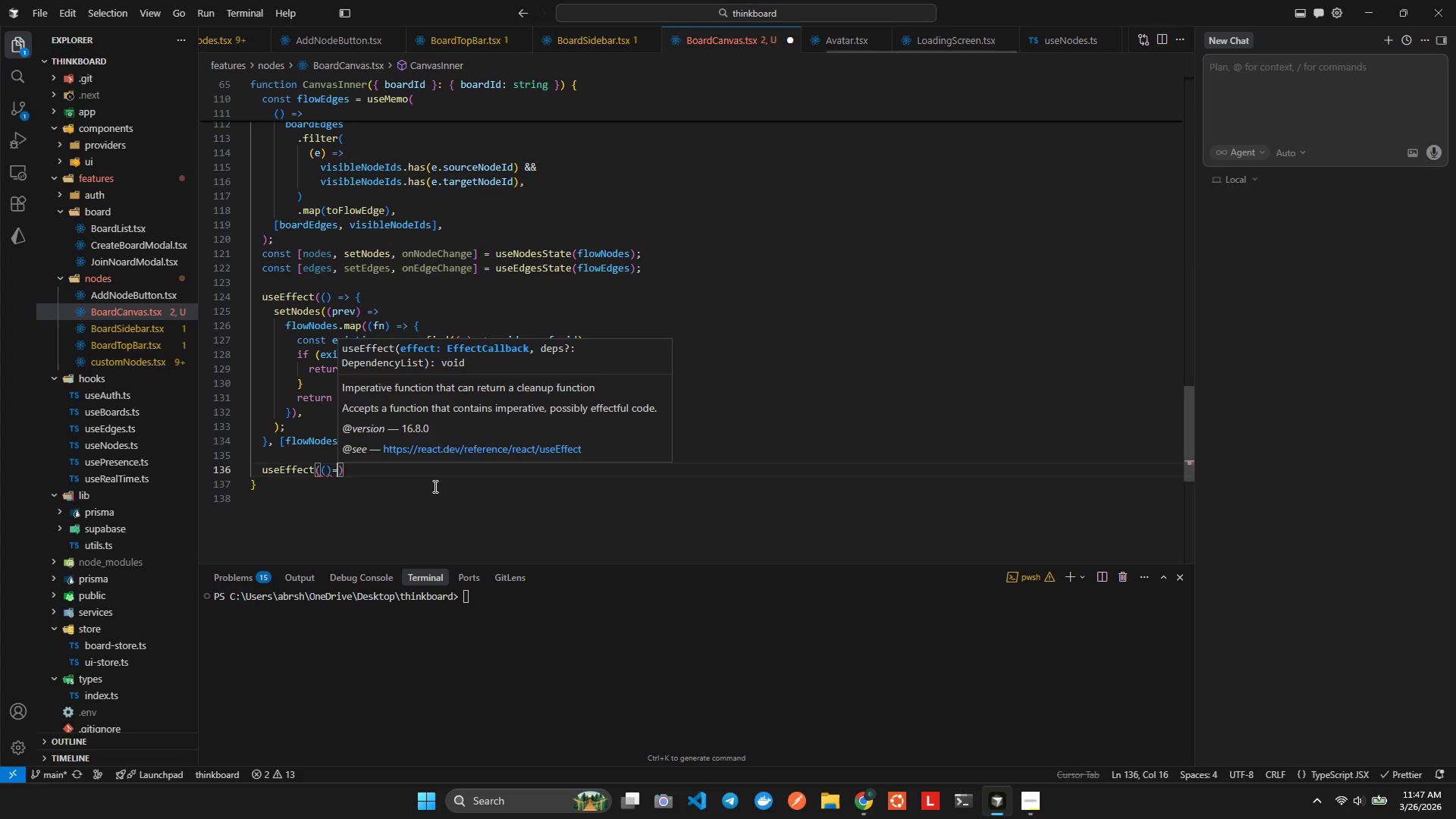 
key(Shift+Period)
 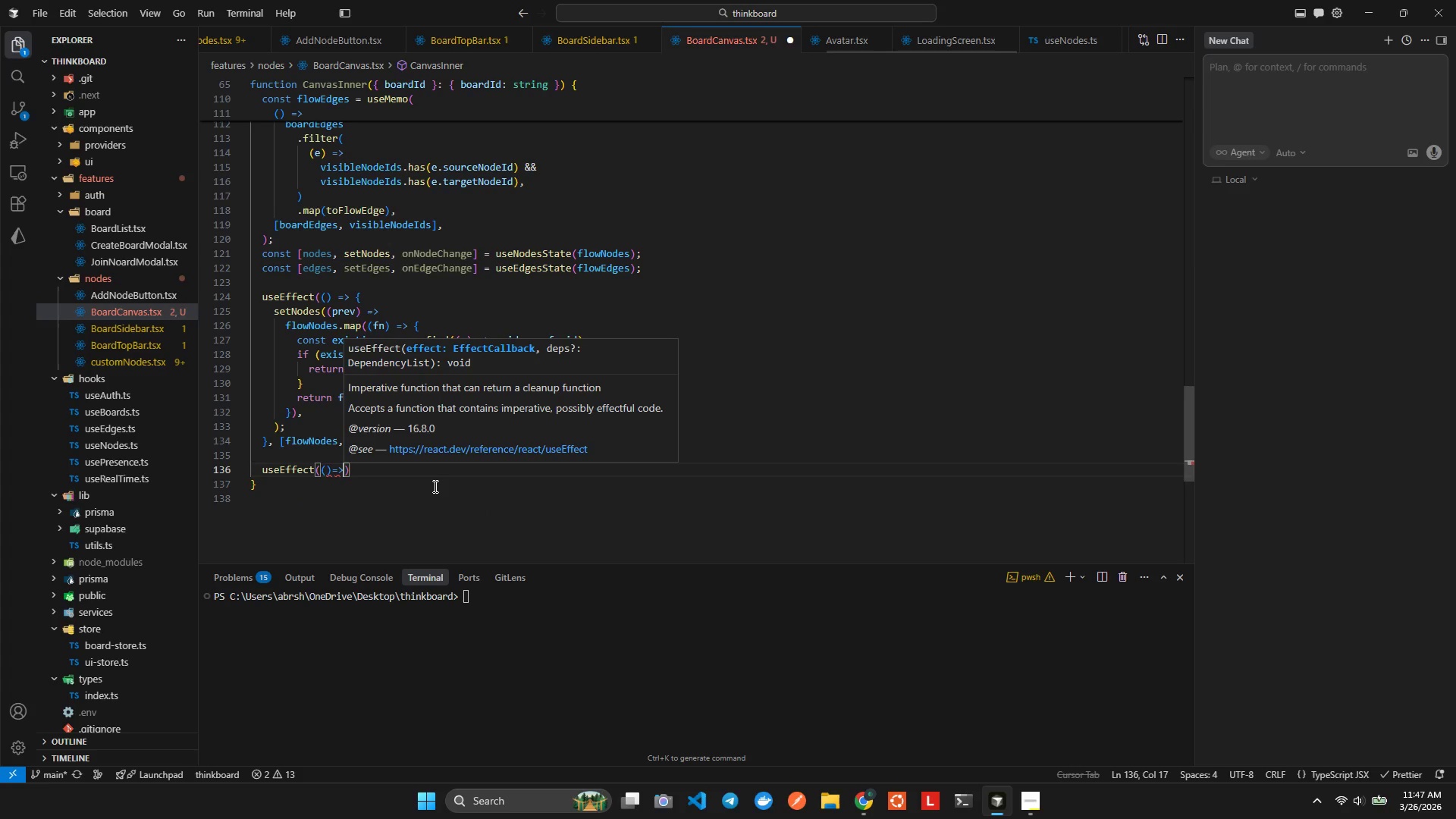 
key(Shift+ShiftLeft)
 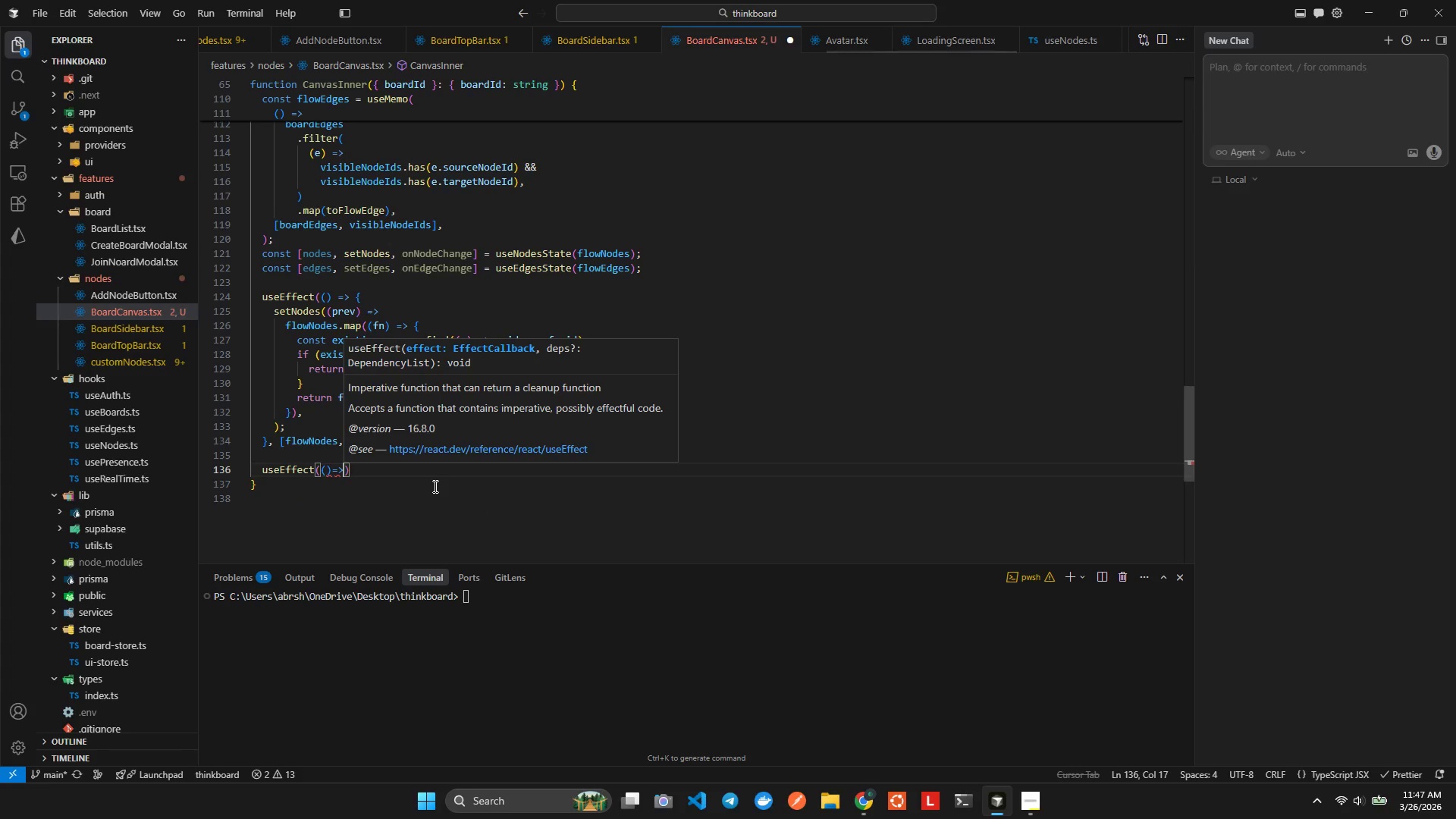 
key(Shift+BracketLeft)
 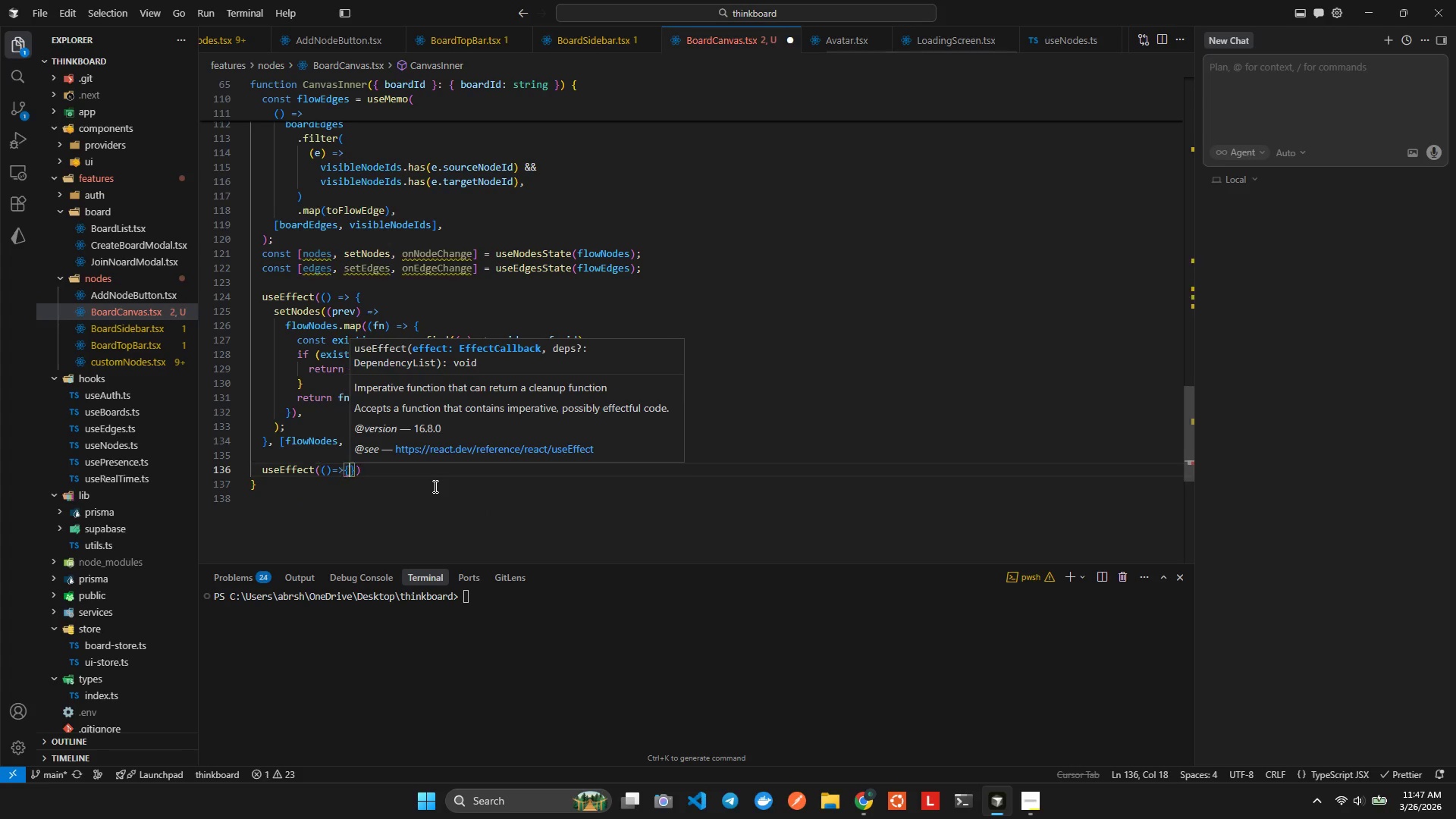 
key(Enter)
 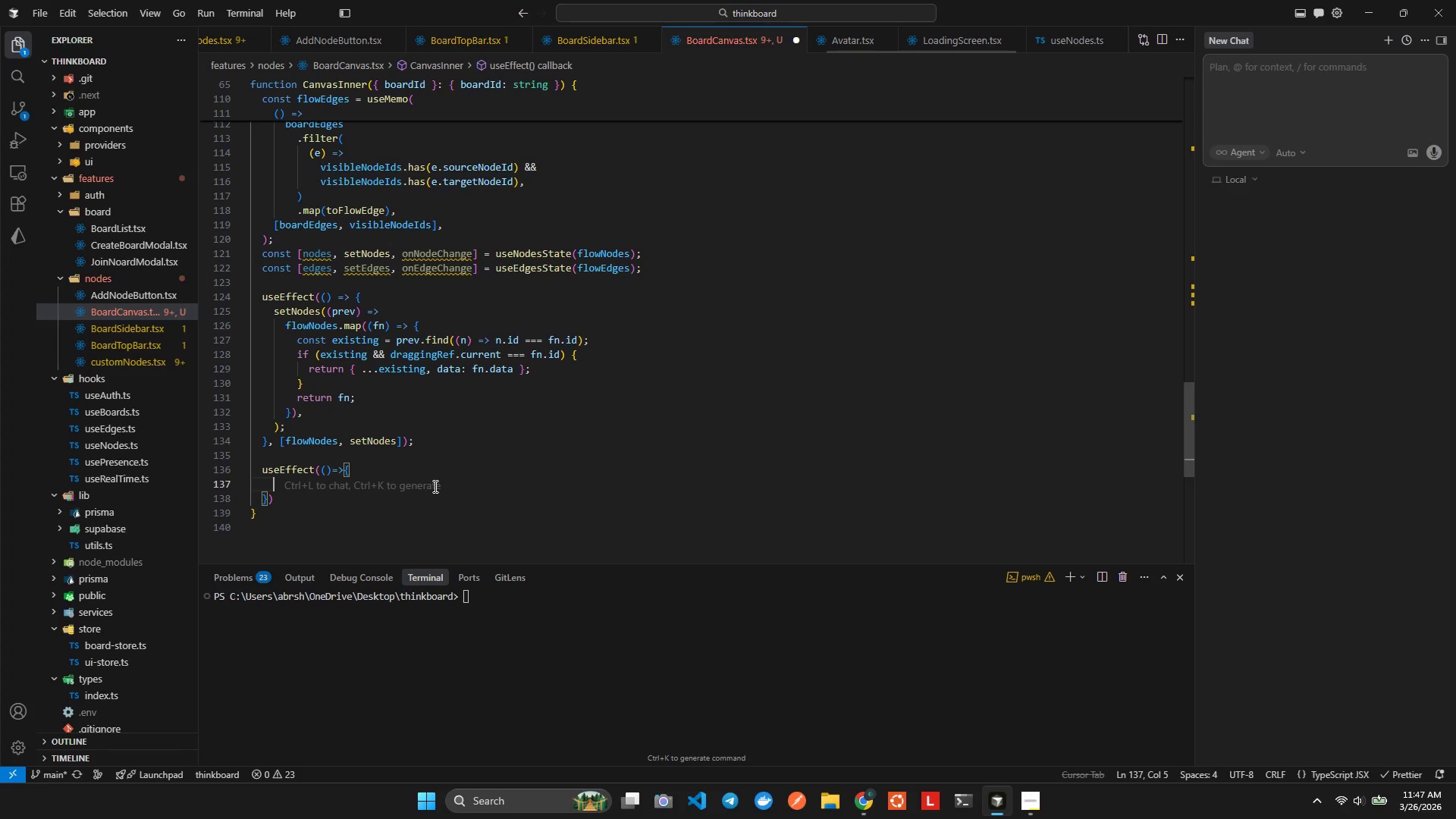 
key(ArrowDown)
 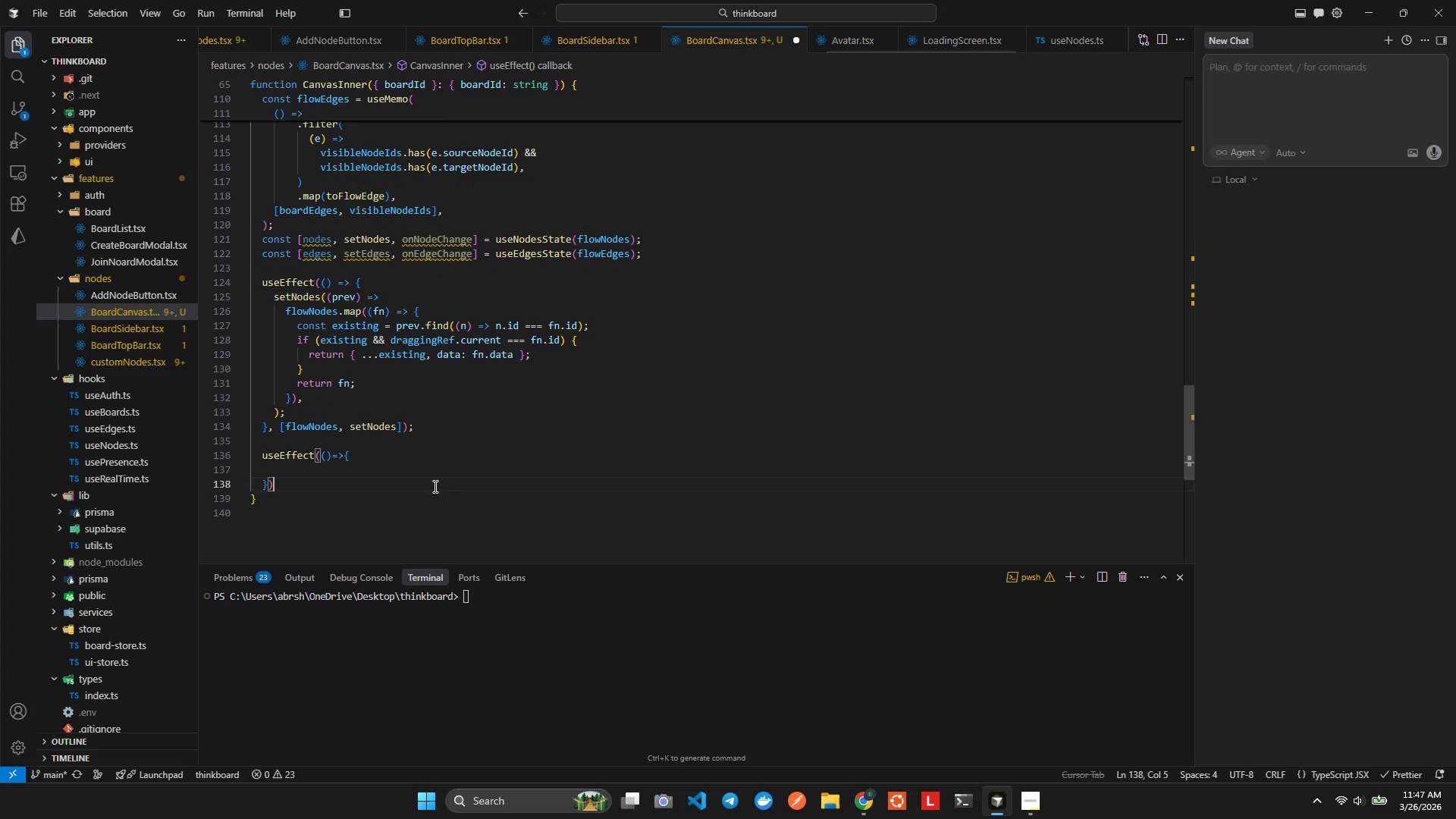 
key(ArrowLeft)
 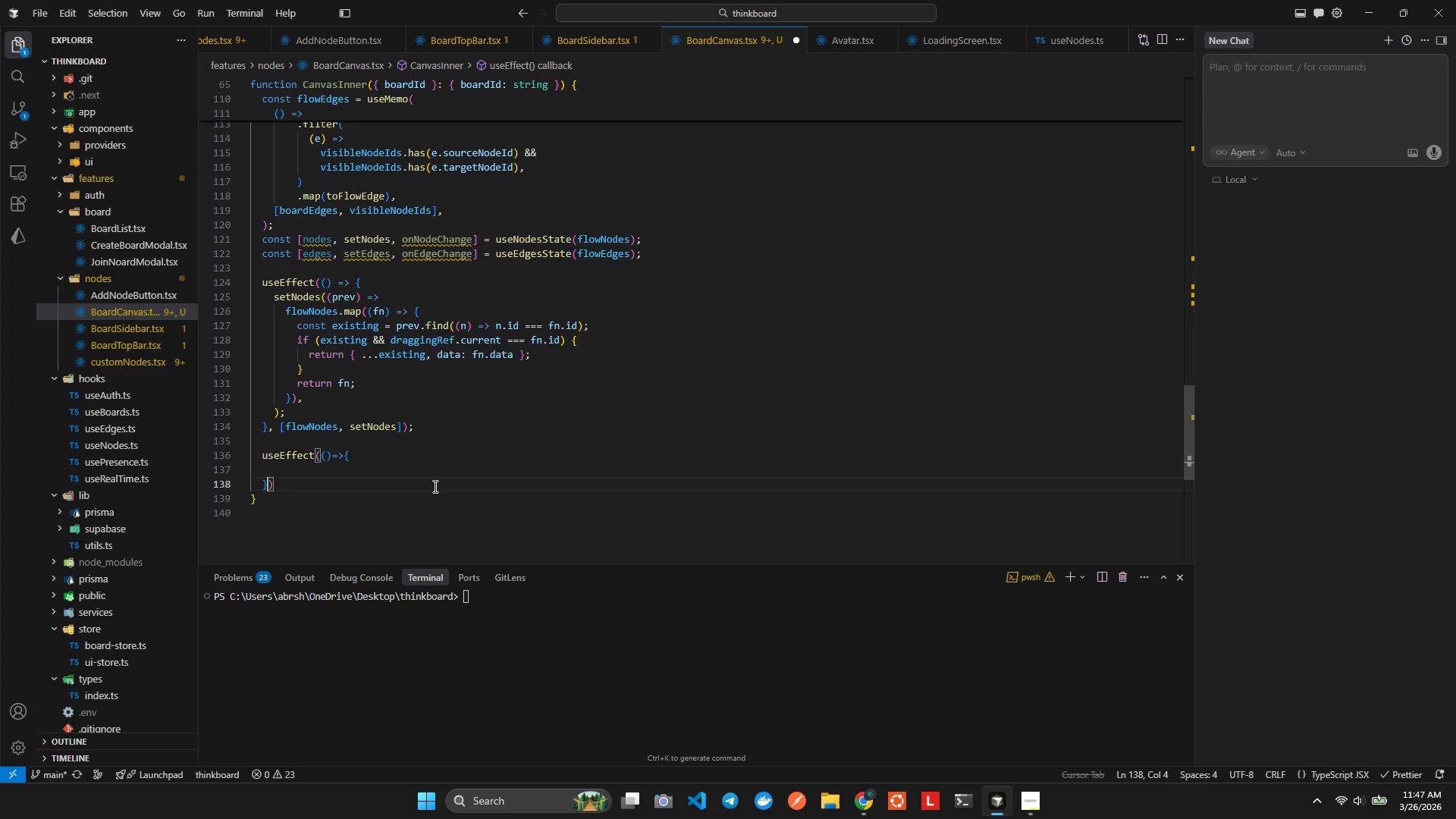 
key(Comma)
 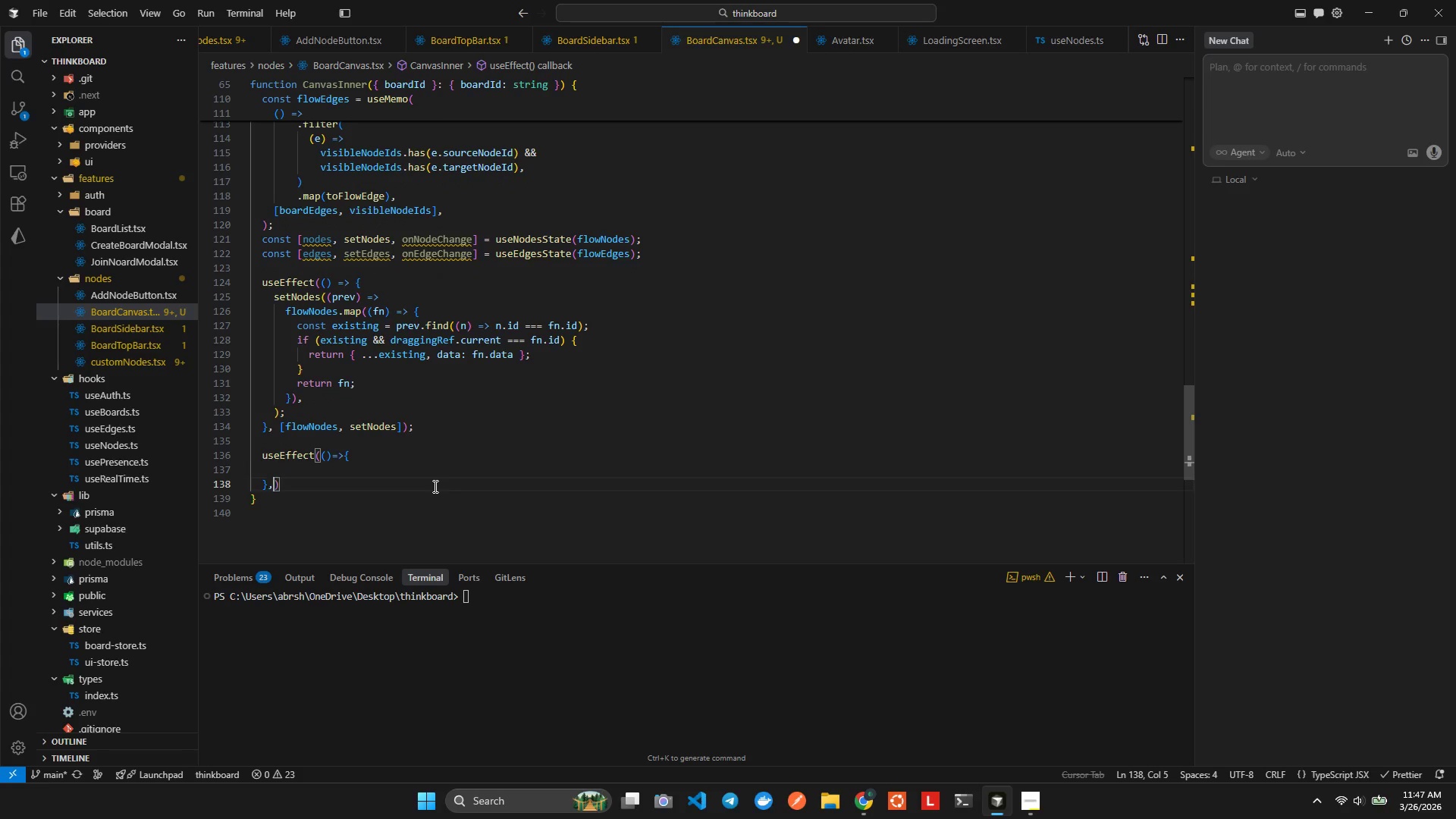 
key(BracketLeft)
 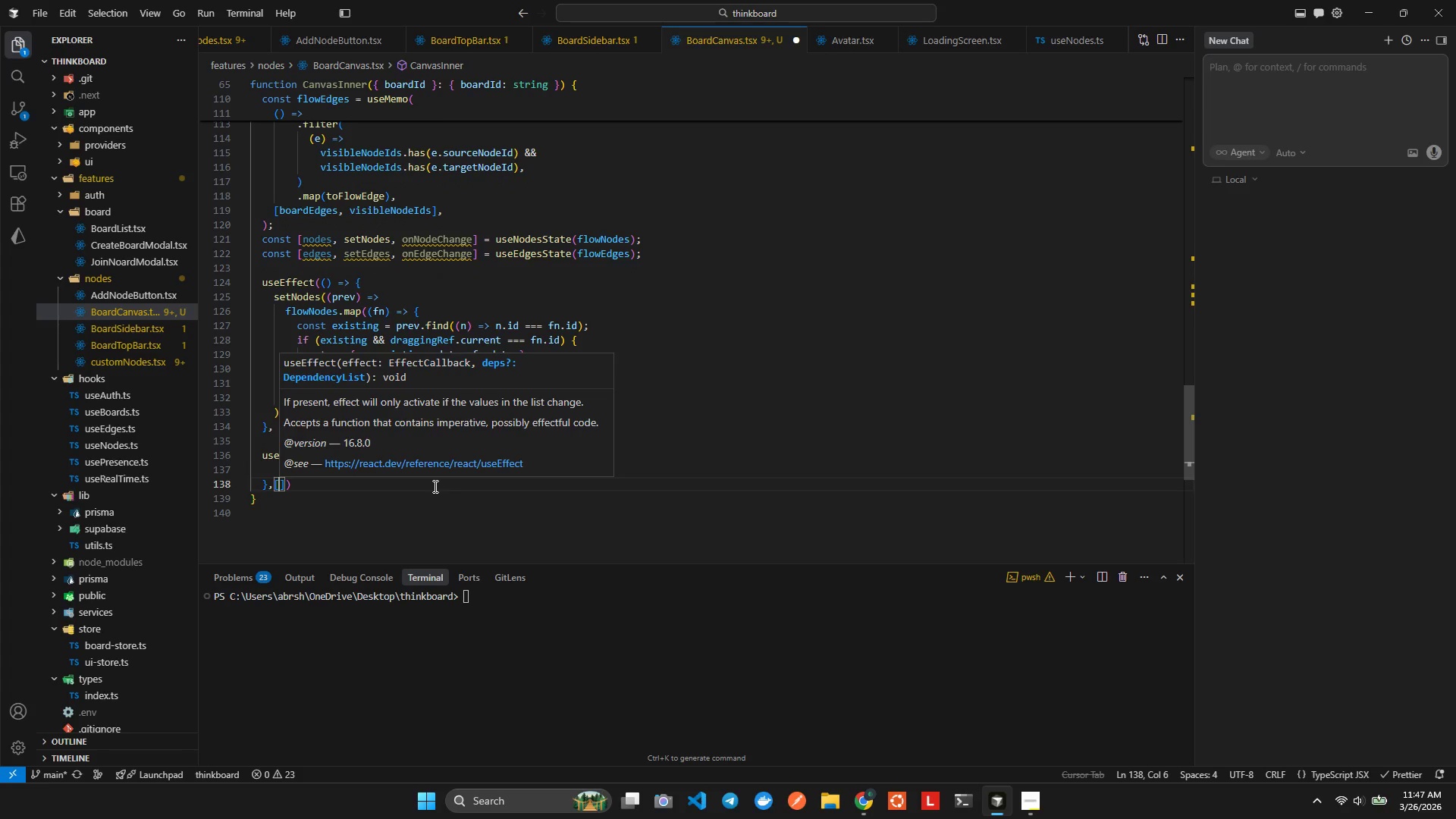 
key(ArrowUp)
 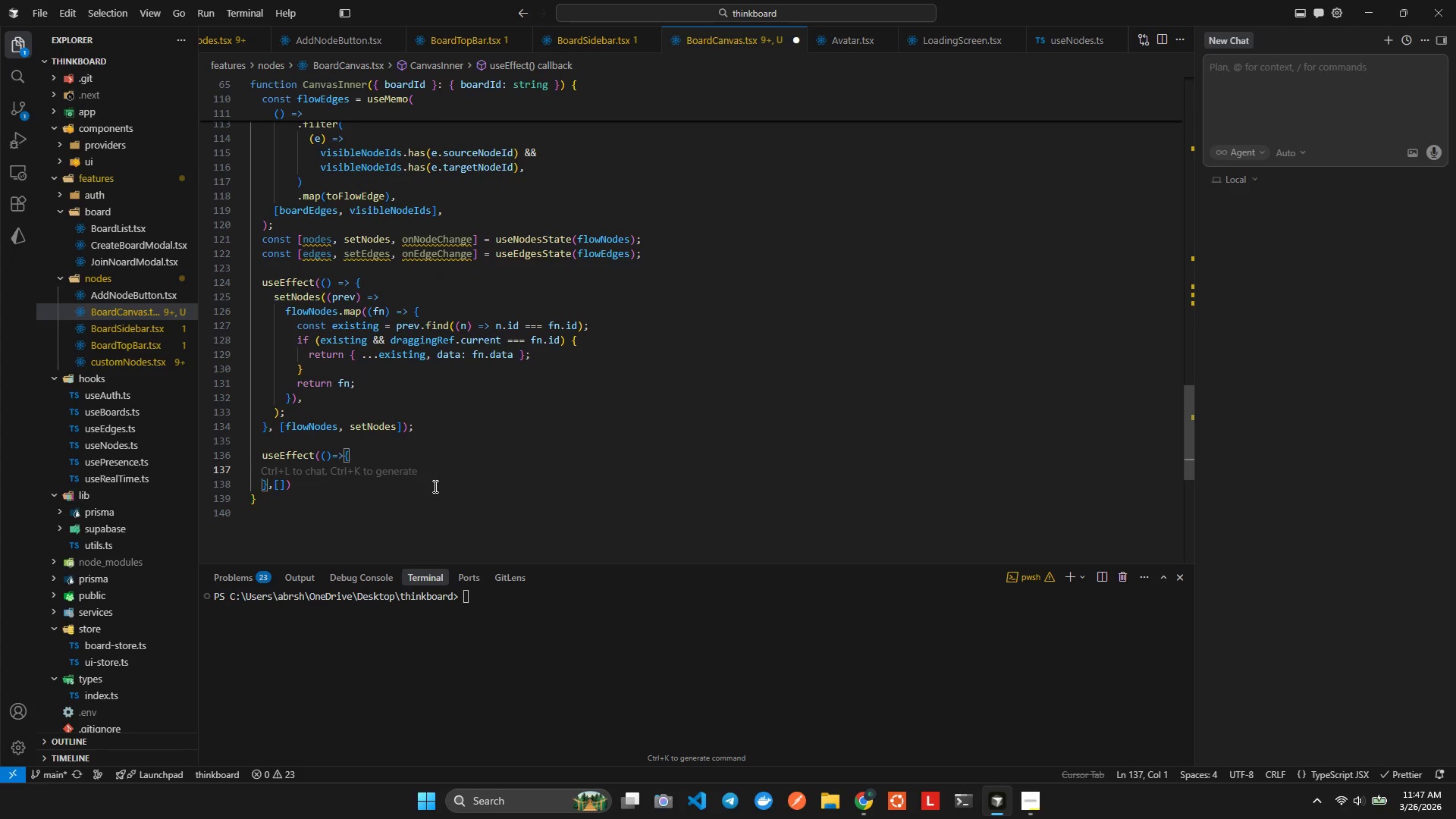 
key(Backspace)
 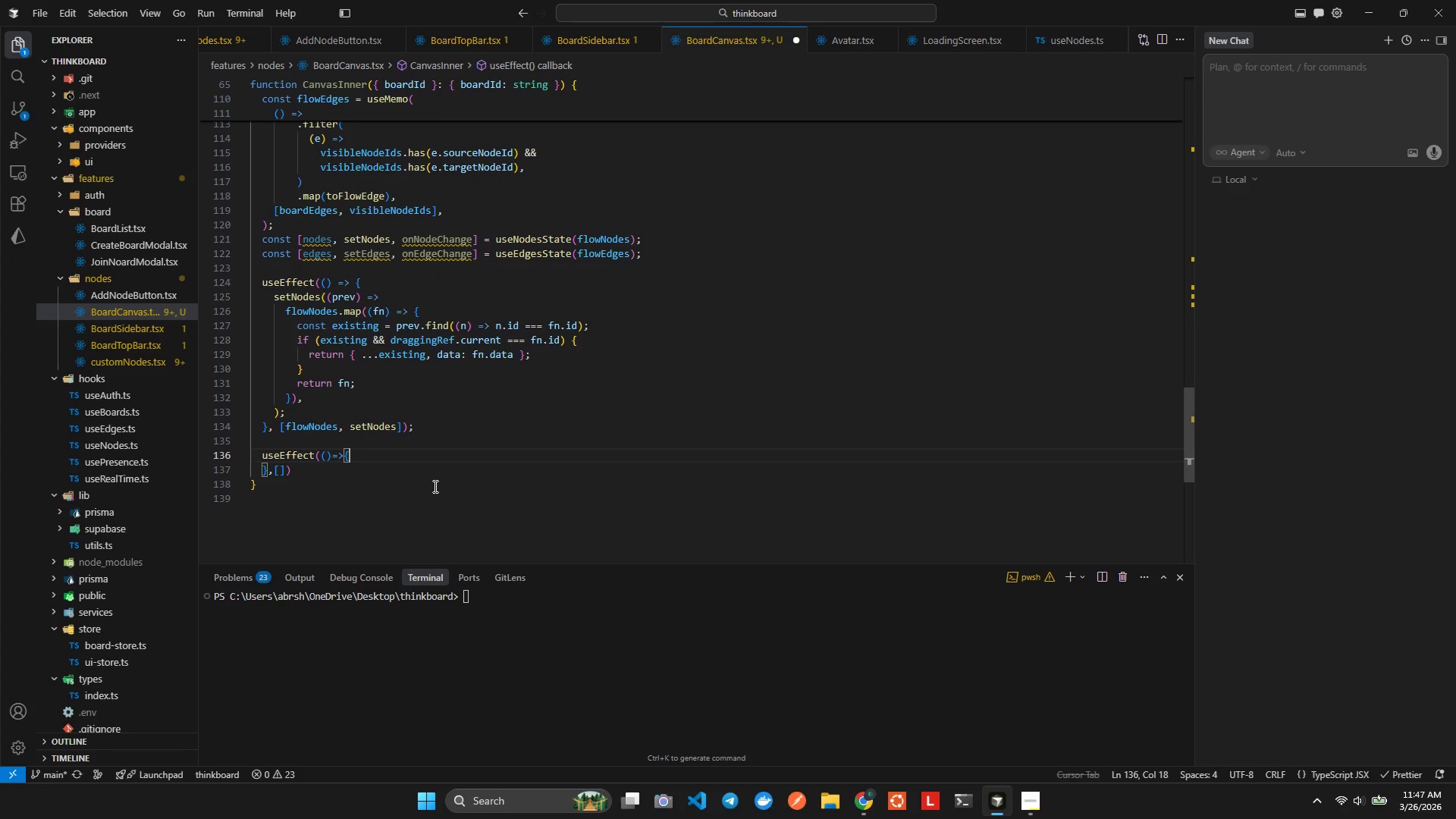 
key(Enter)
 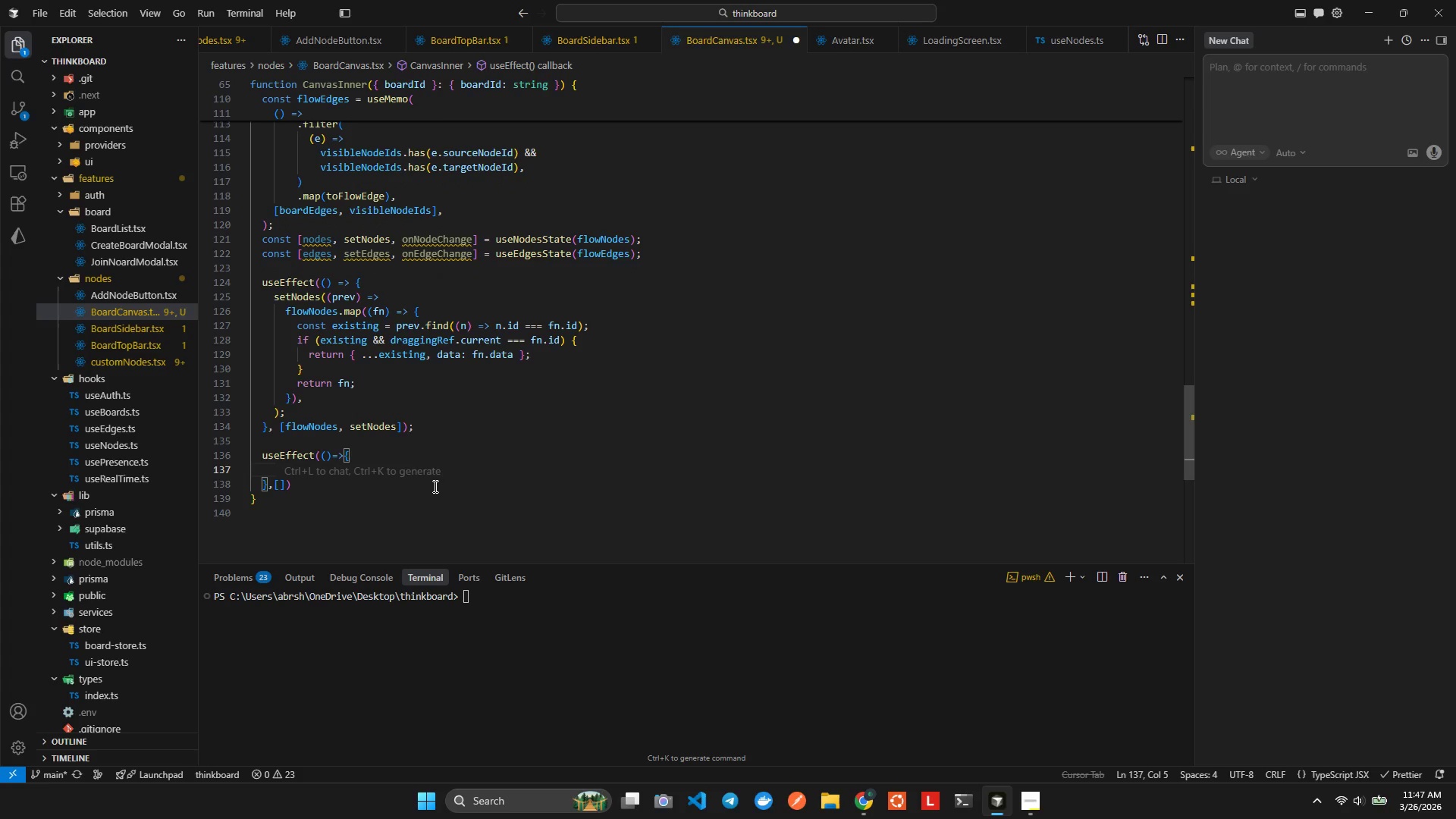 
type(setEdge)
 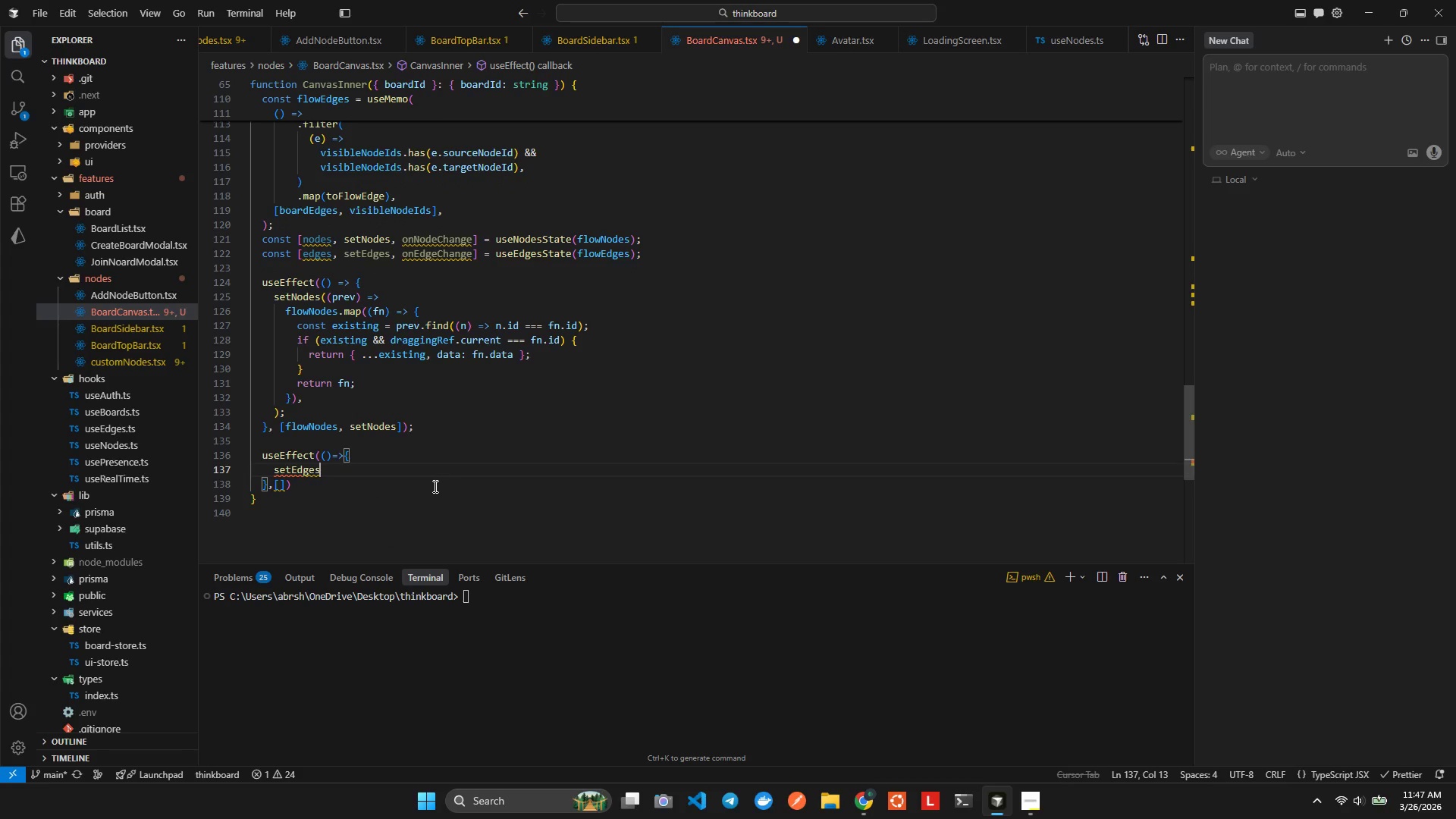 
 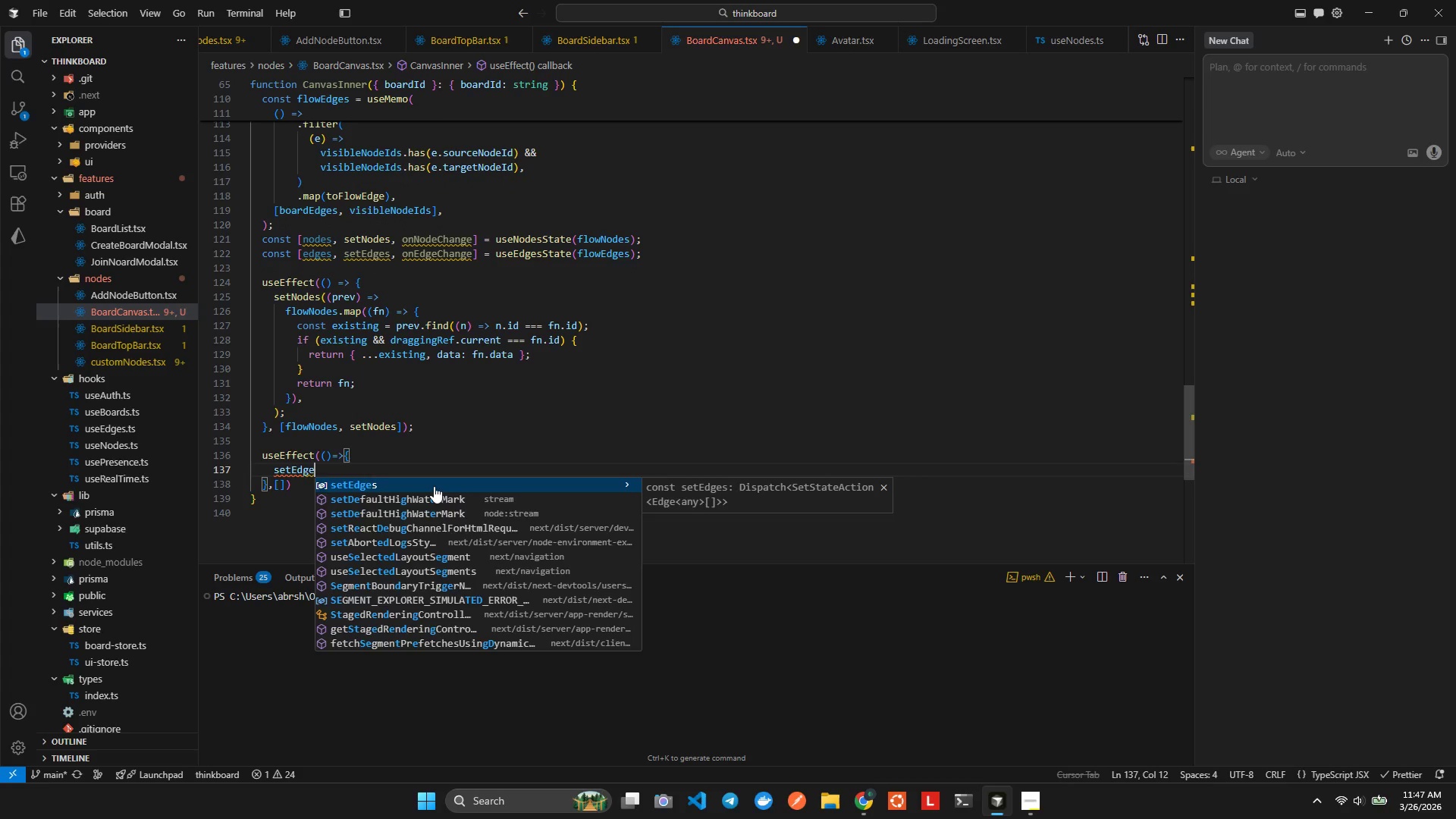 
key(Enter)
 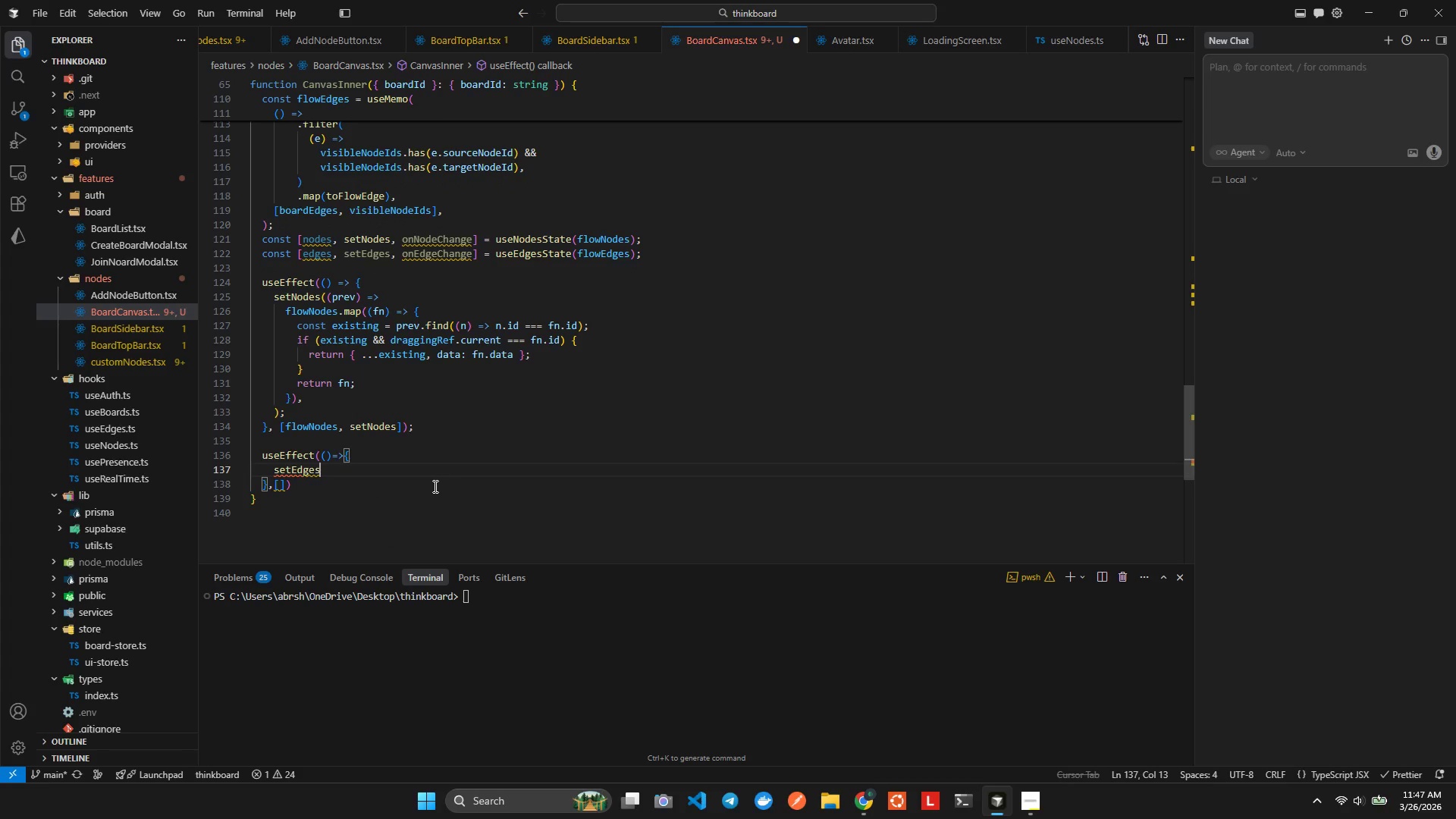 
type((flow)
 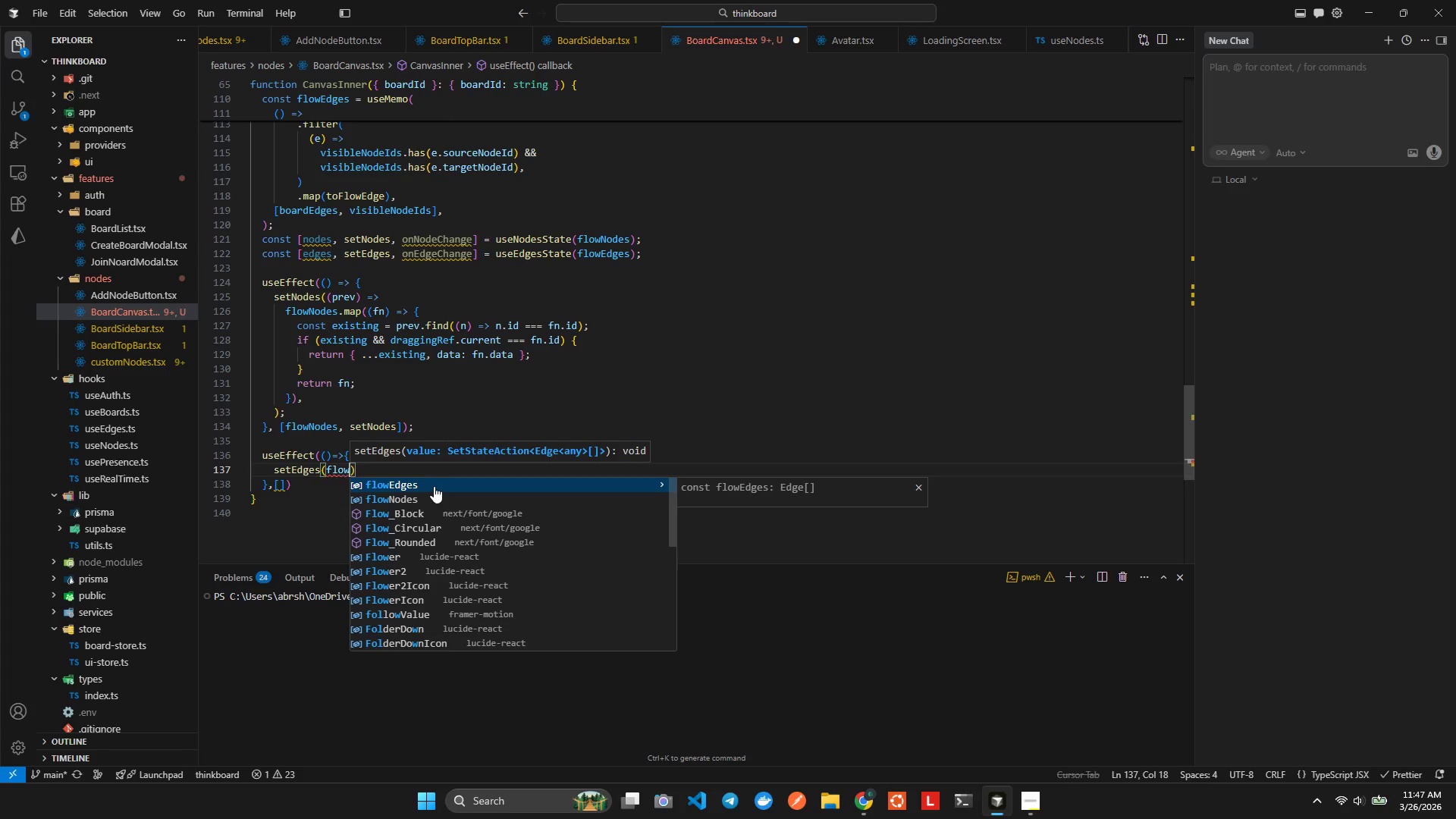 
key(Enter)
 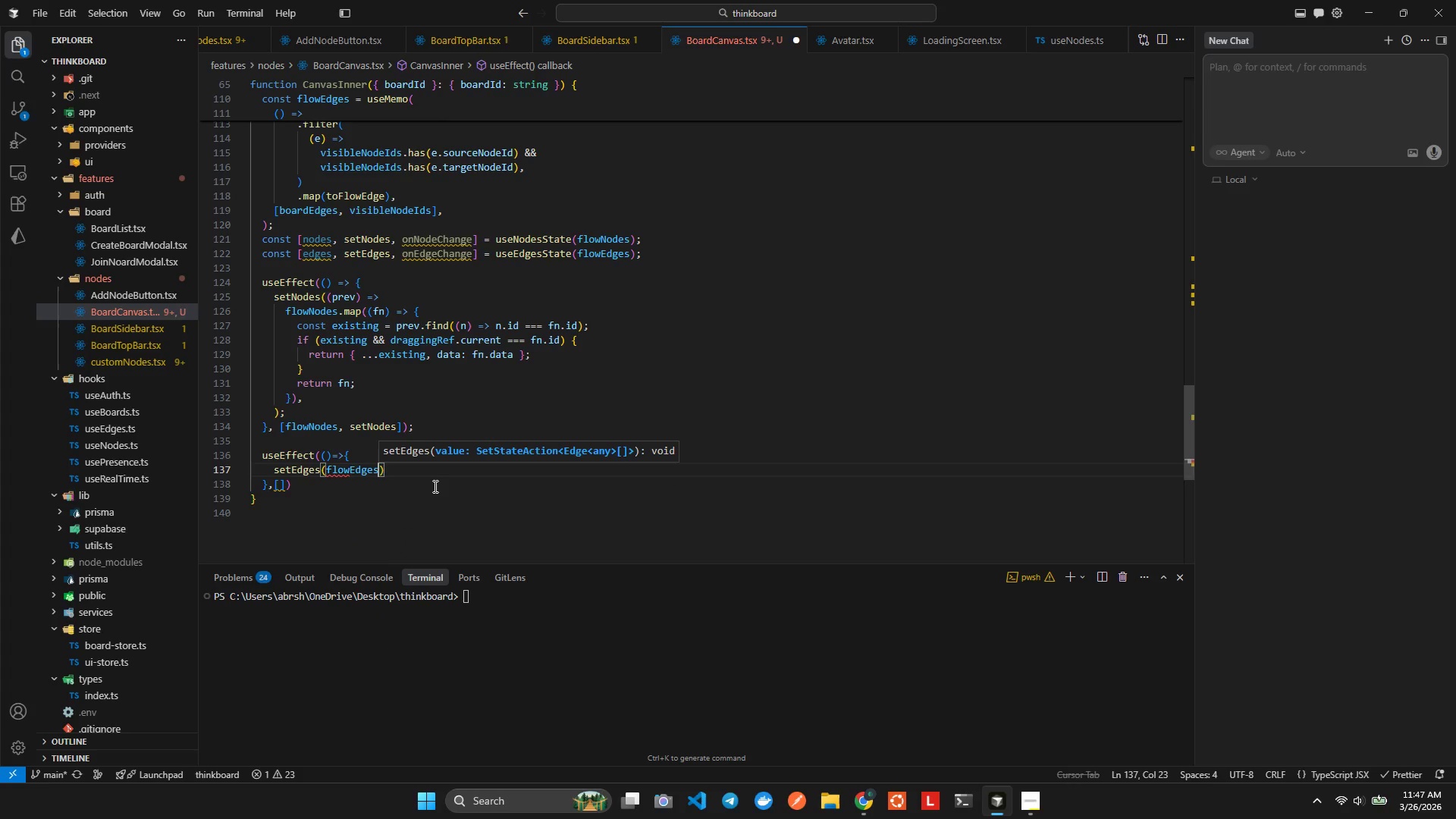 
key(ArrowRight)
 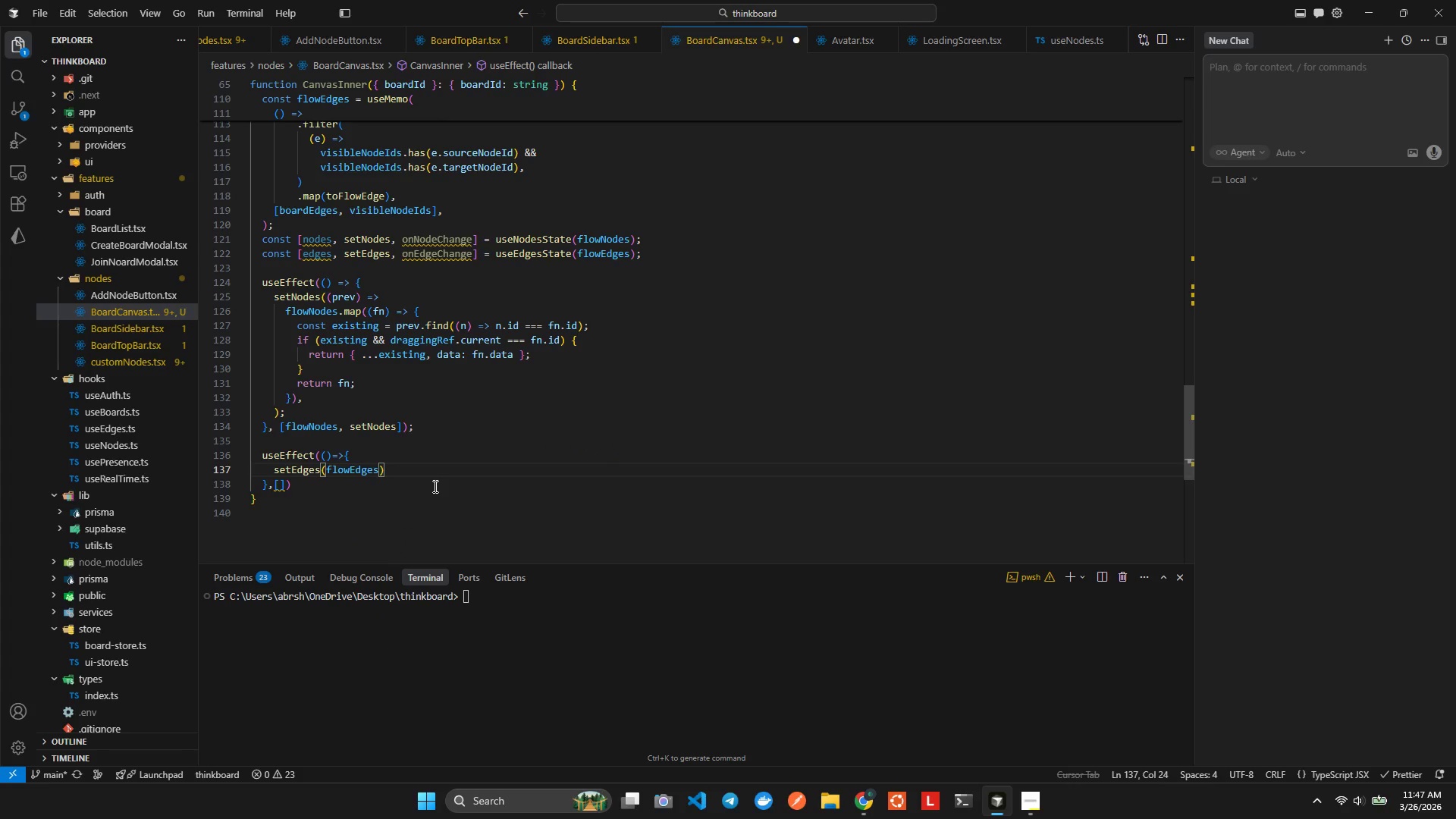 
key(ArrowDown)
 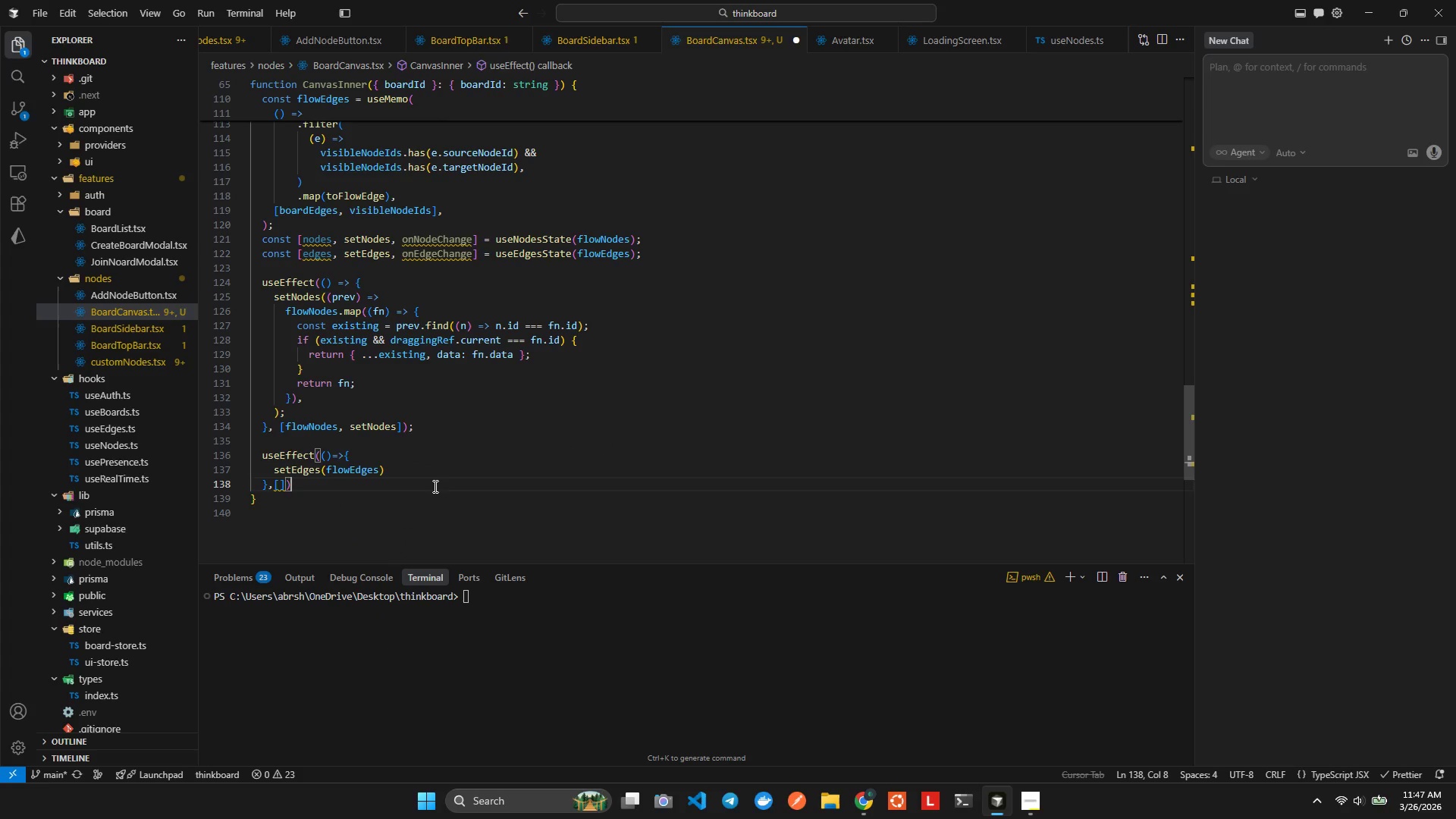 
key(ArrowLeft)
 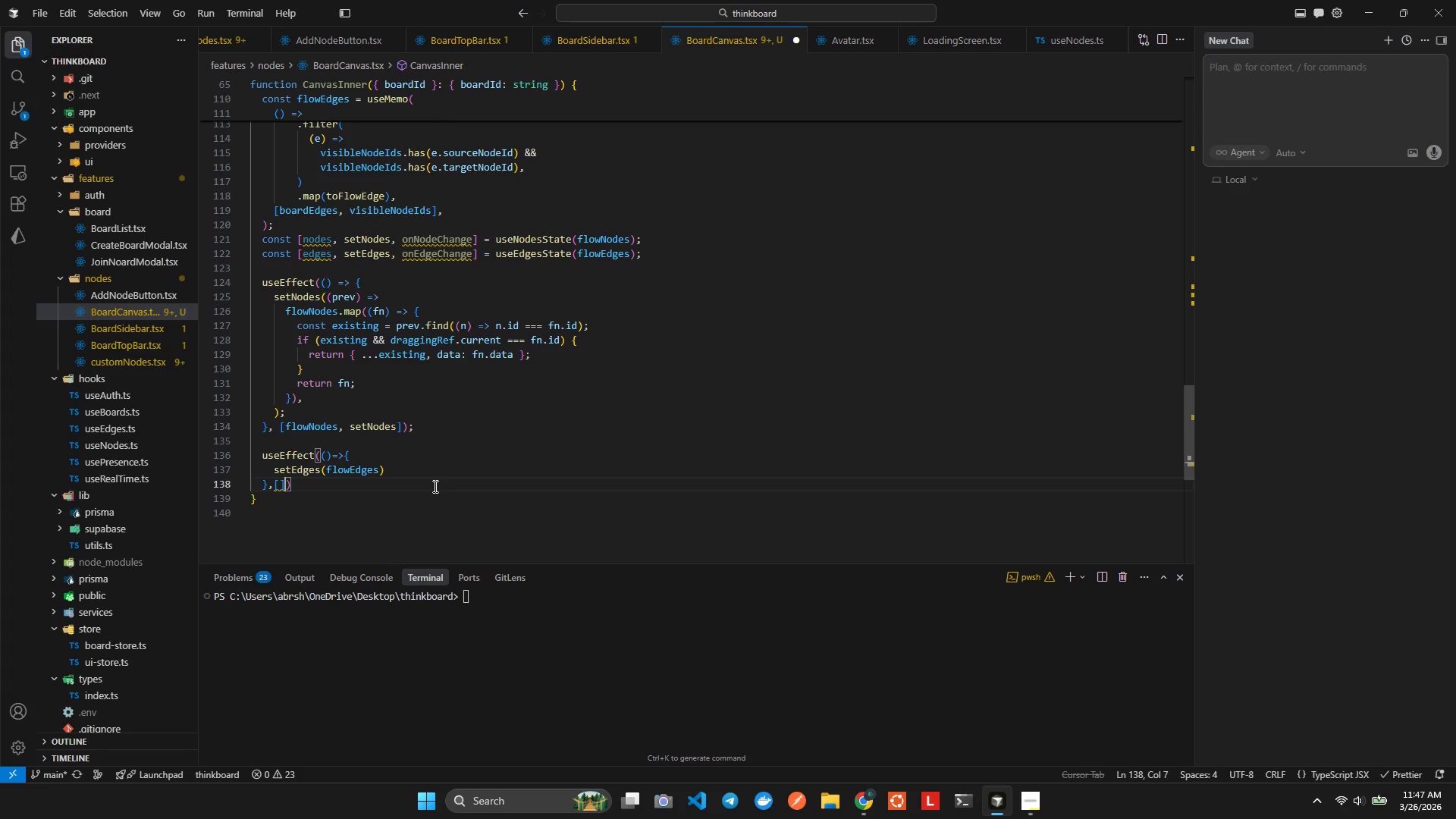 
key(ArrowLeft)
 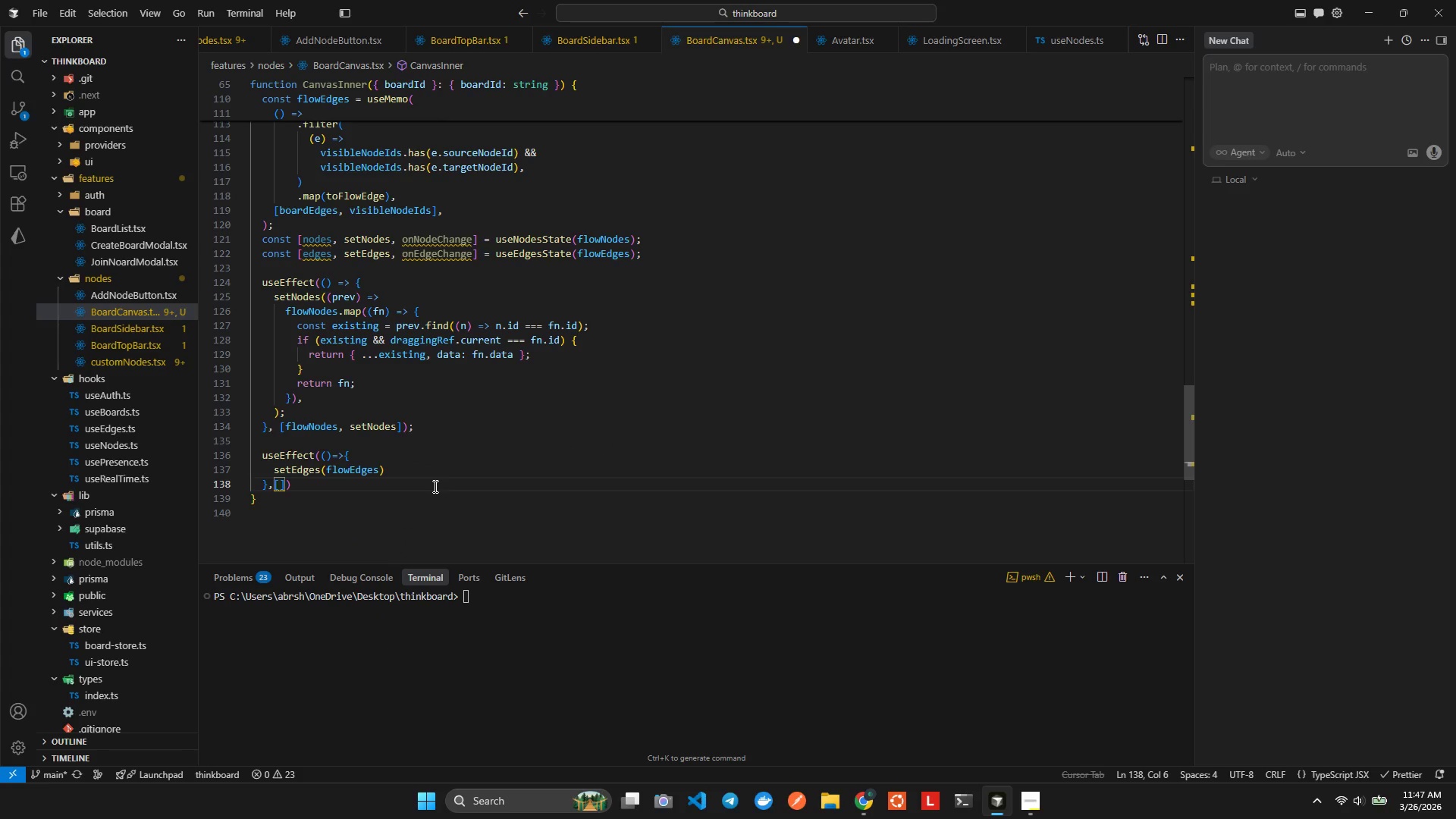 
type(se)
key(Backspace)
key(Backspace)
type(flo)
 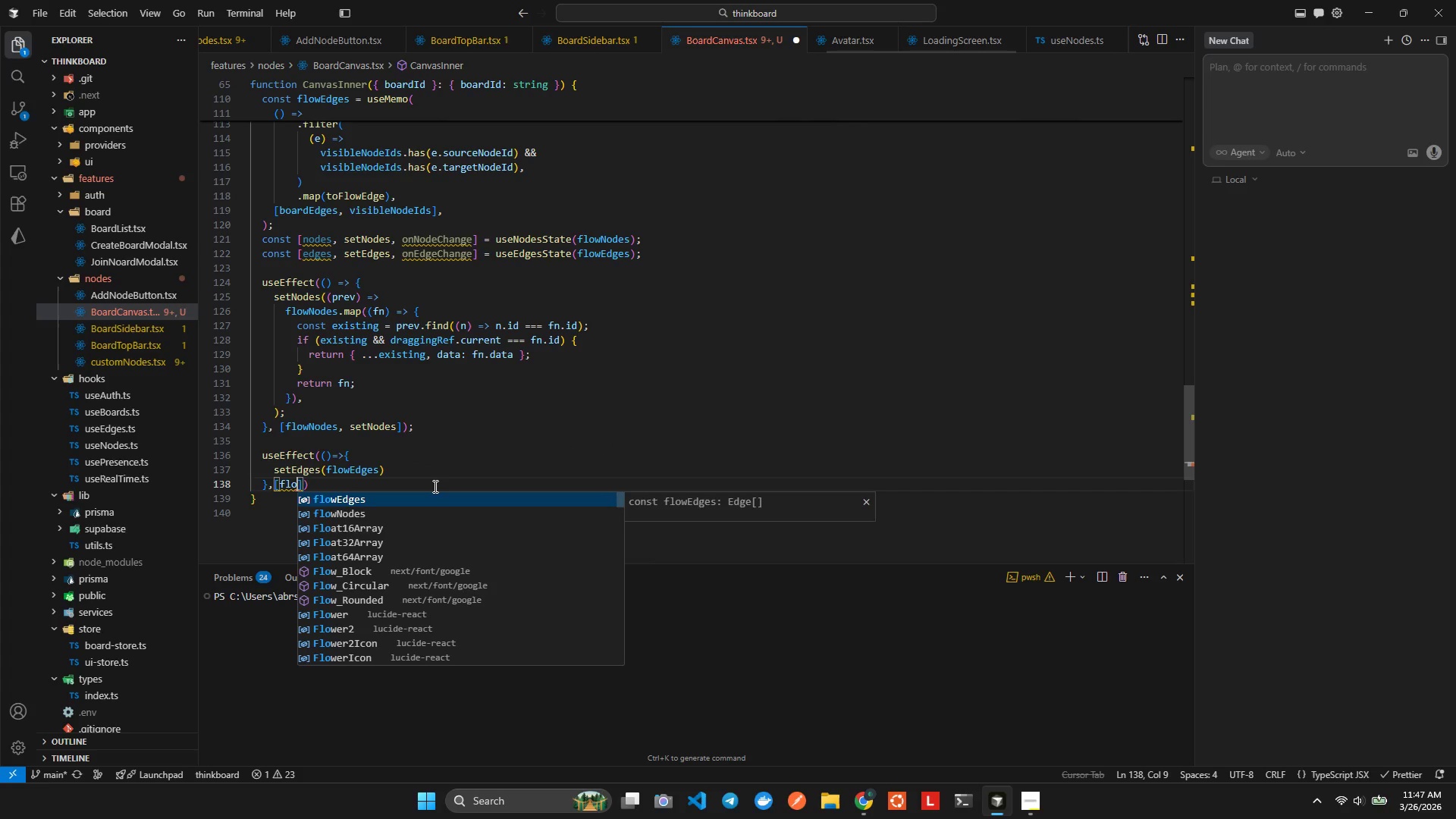 
key(Enter)
 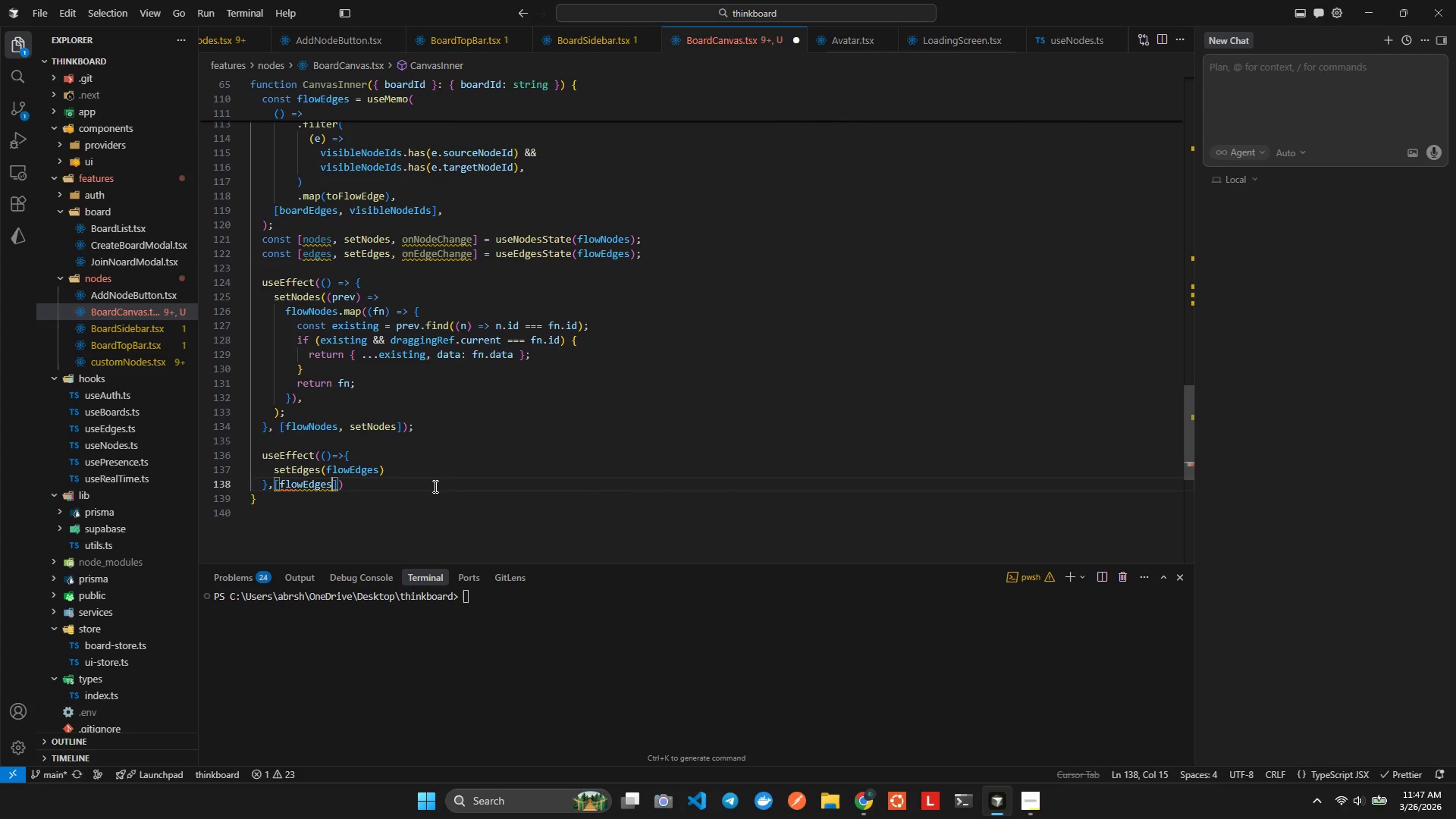 
type(,se)
 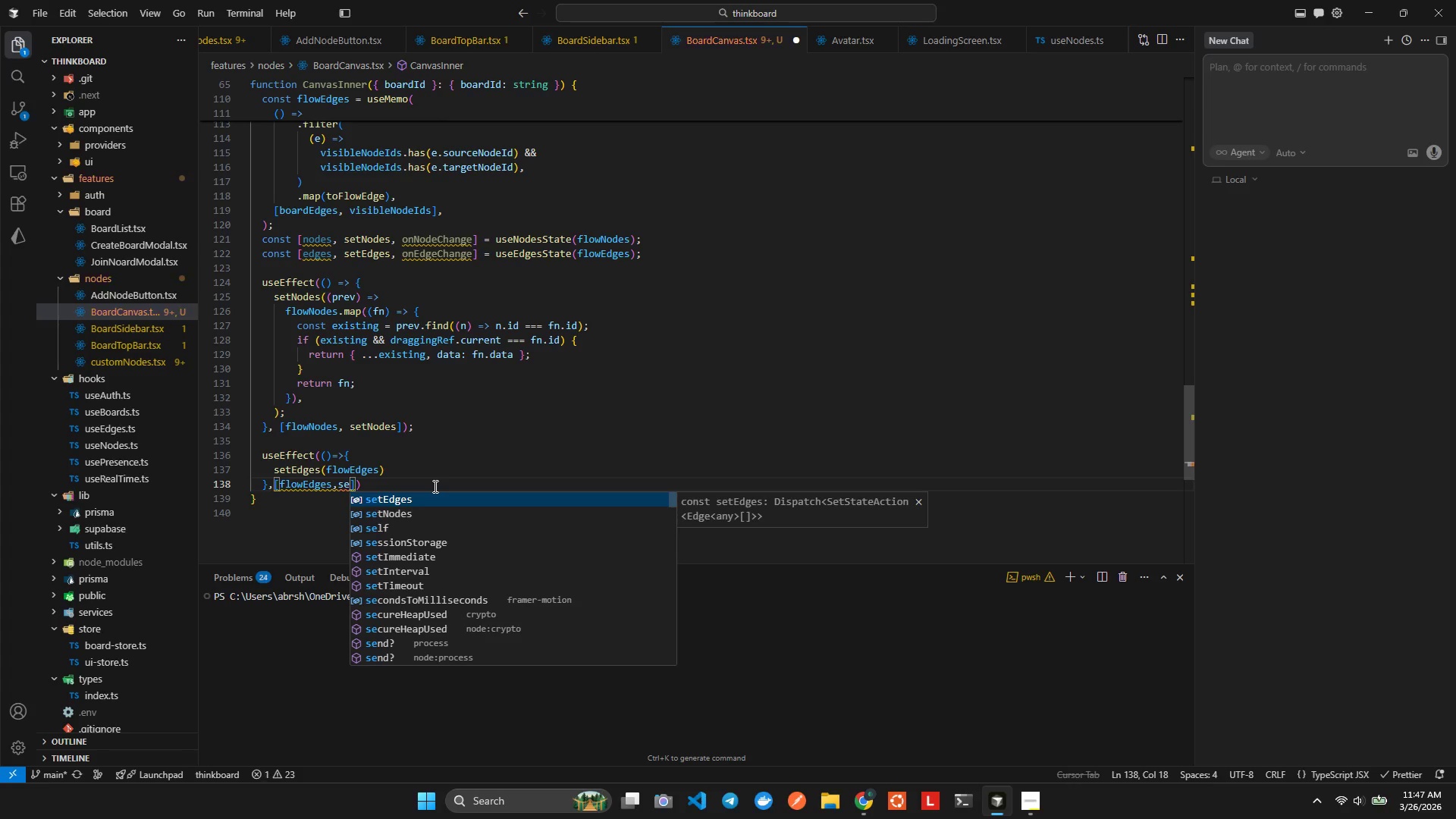 
key(Enter)
 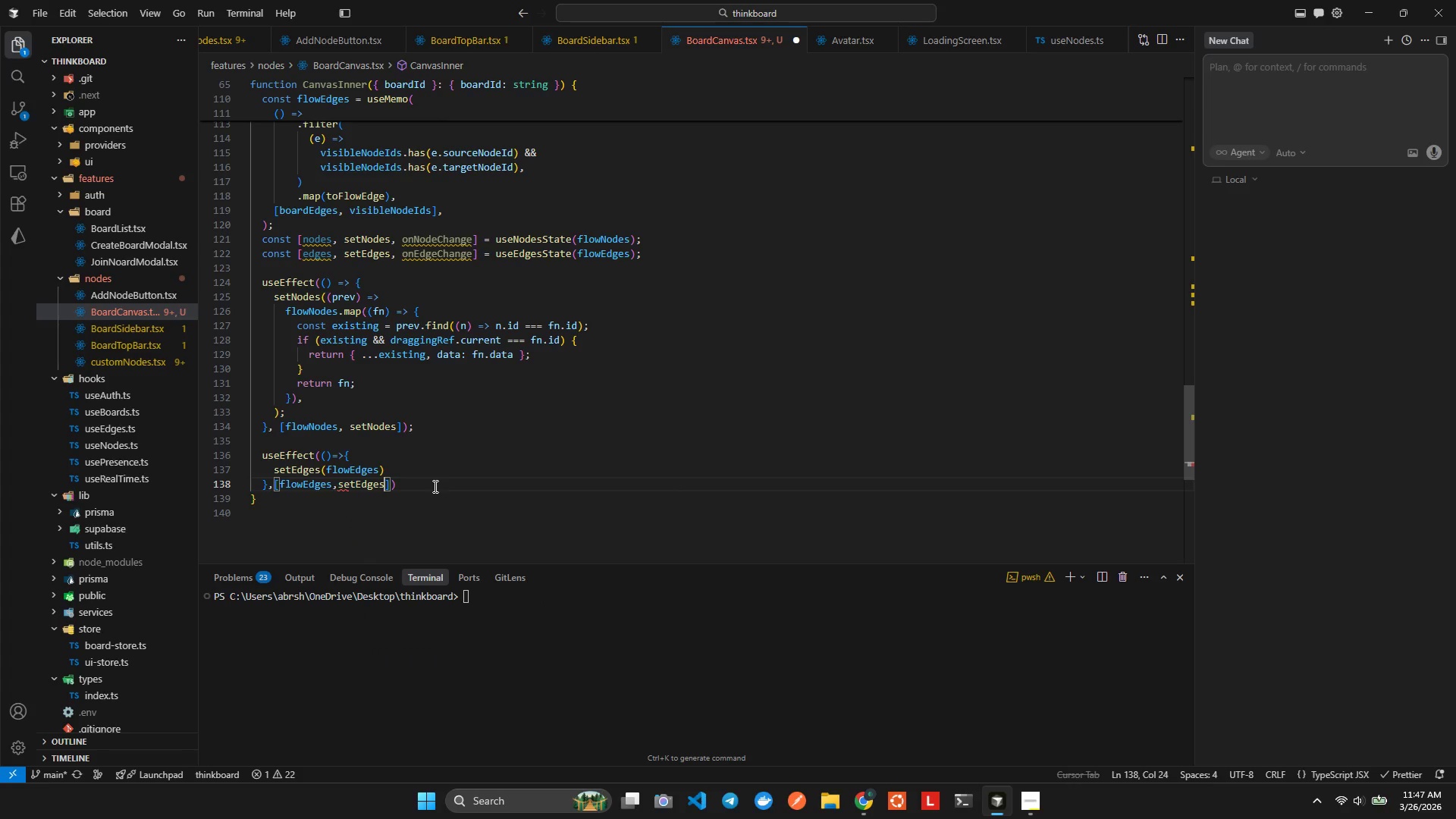 
key(Alt+AltLeft)
 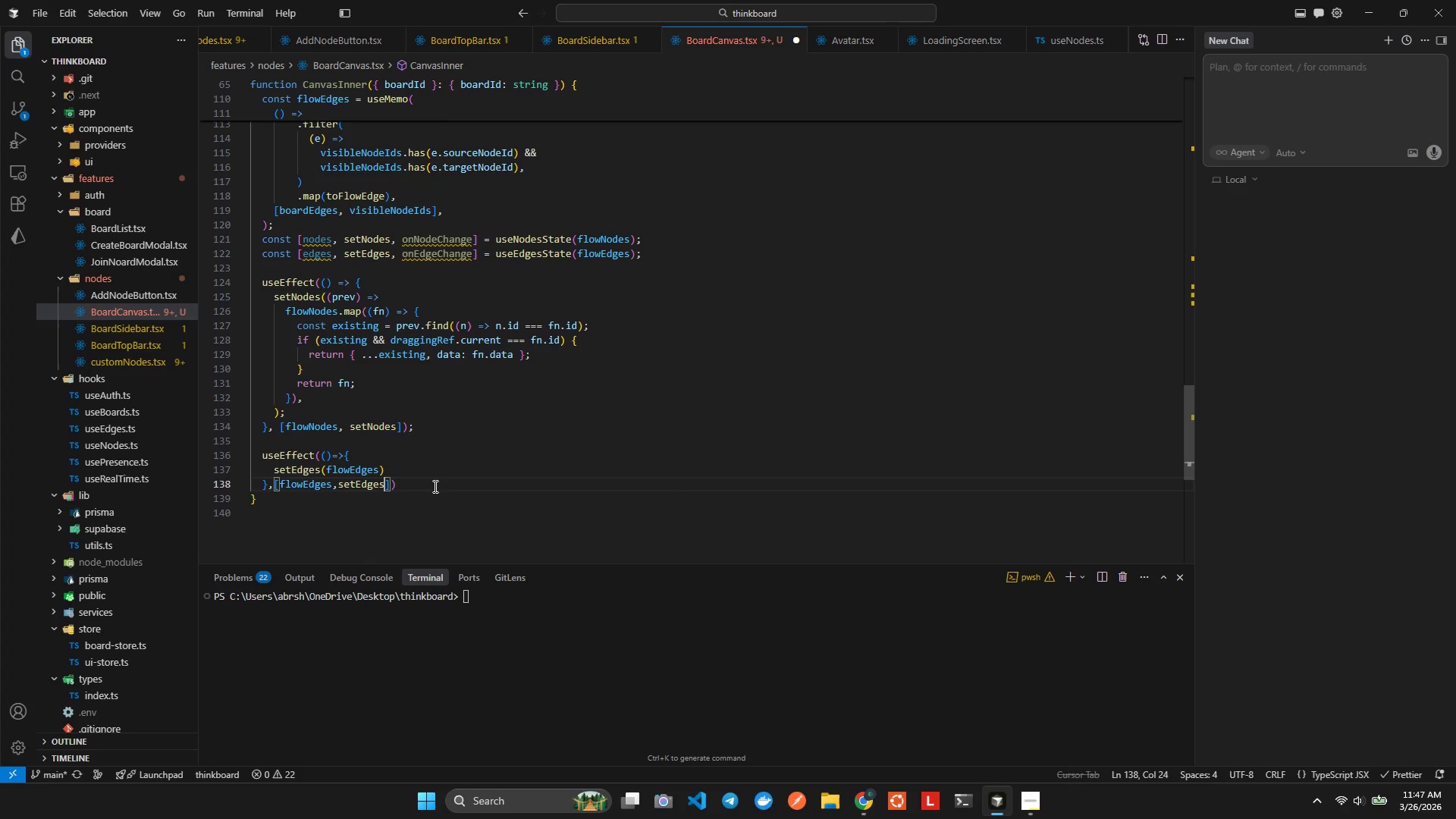 
key(Alt+Shift+ShiftLeft)
 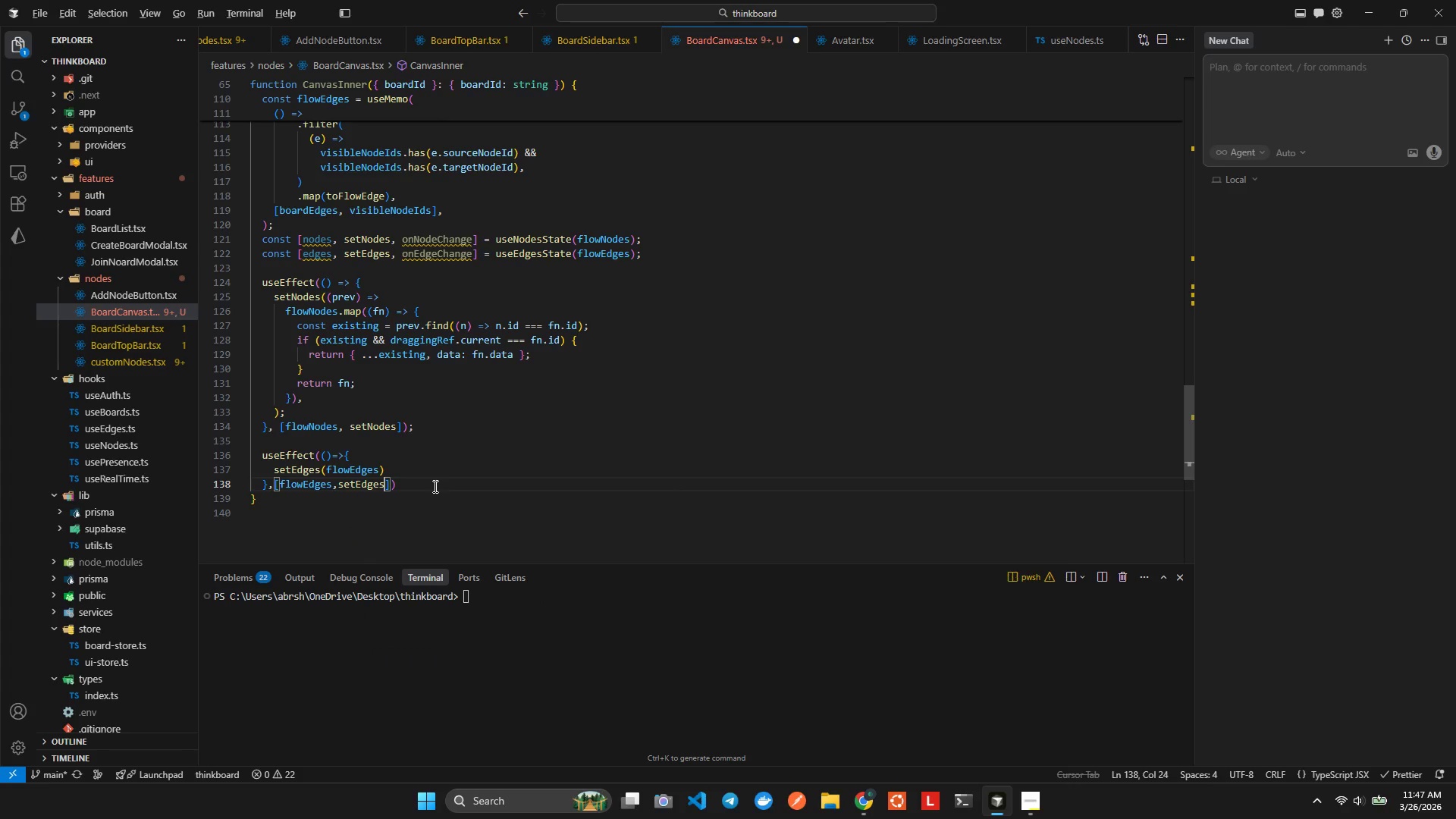 
key(Alt+Shift+F)
 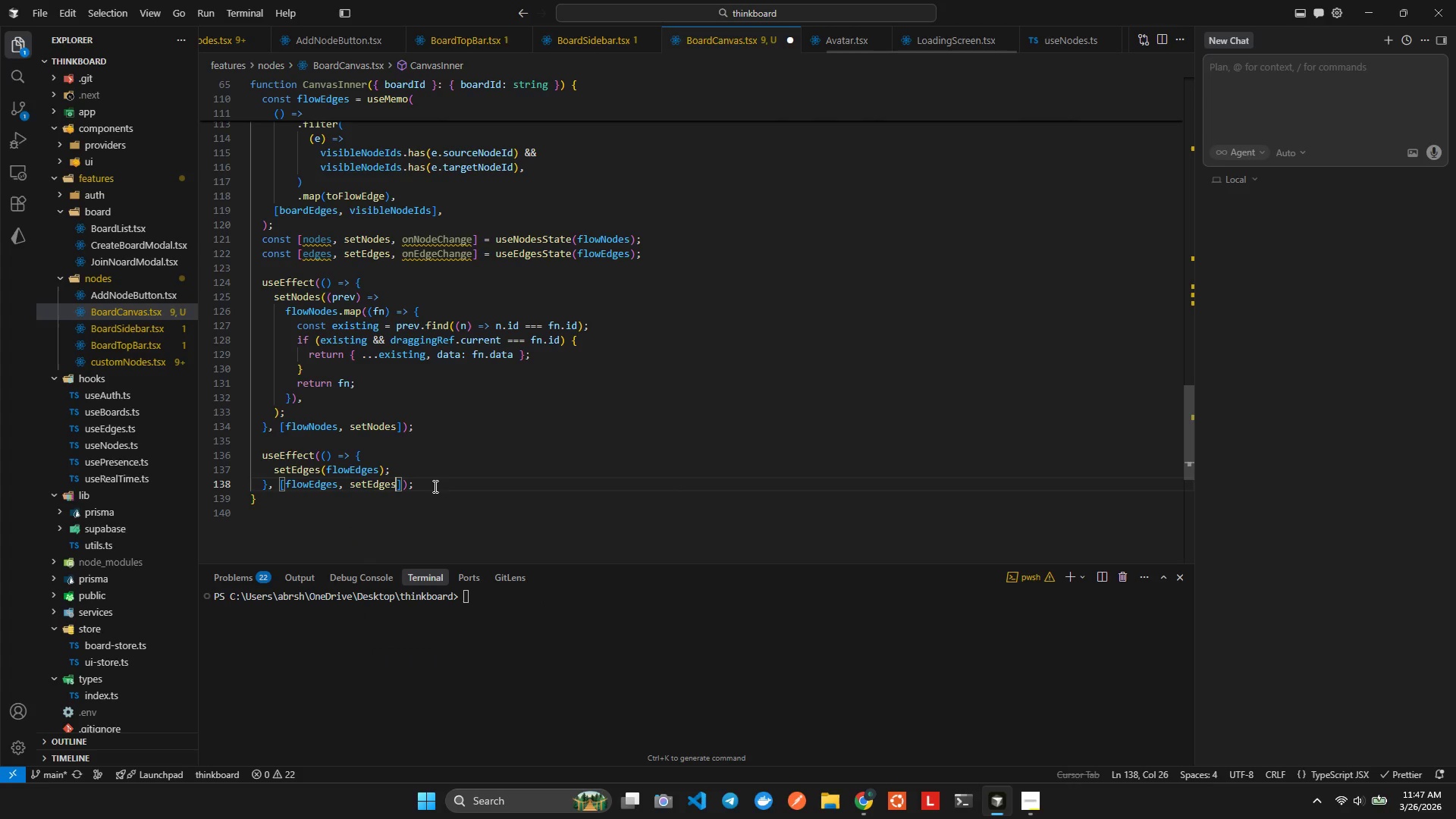 
key(ArrowDown)
 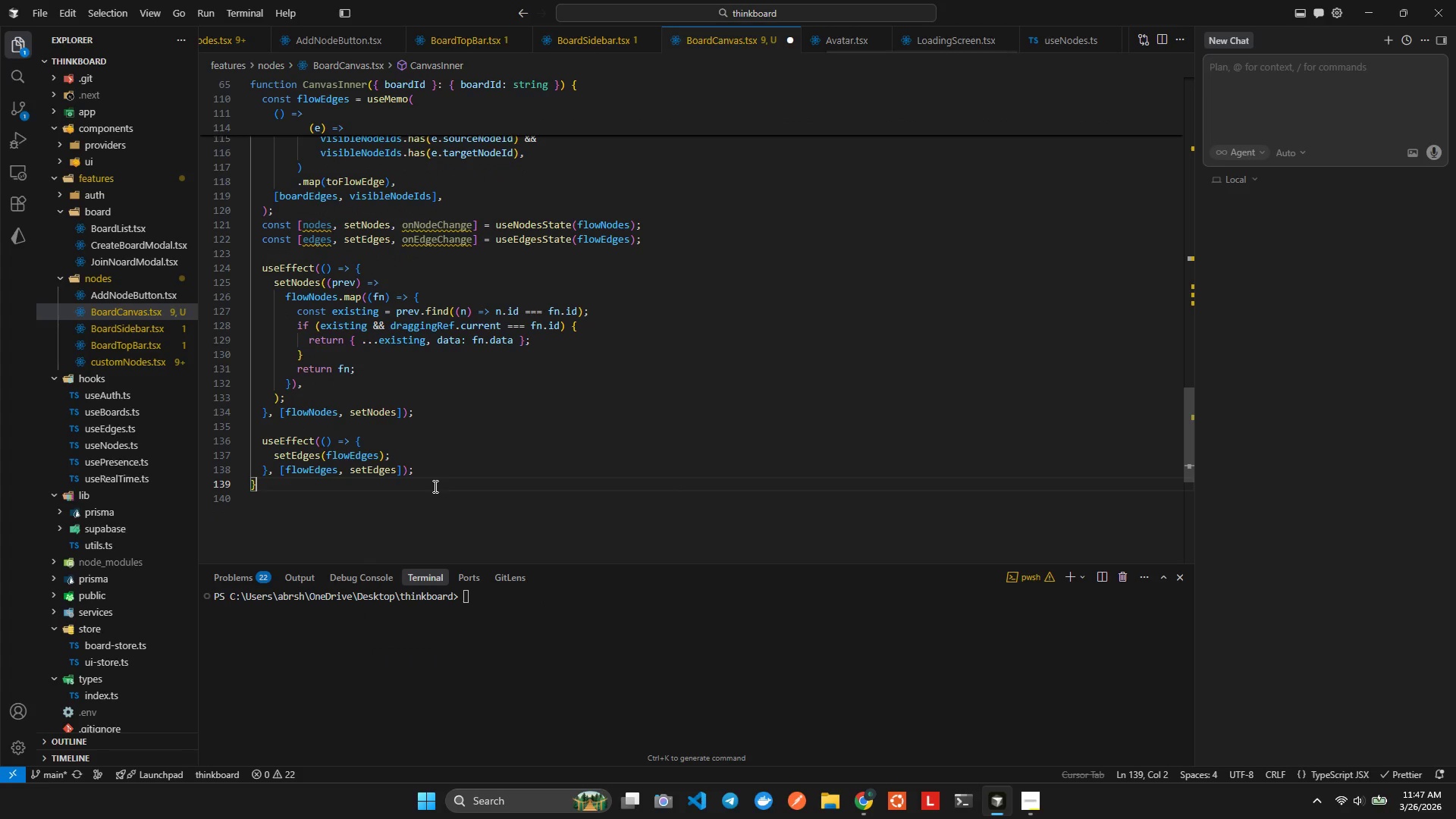 
key(ArrowLeft)
 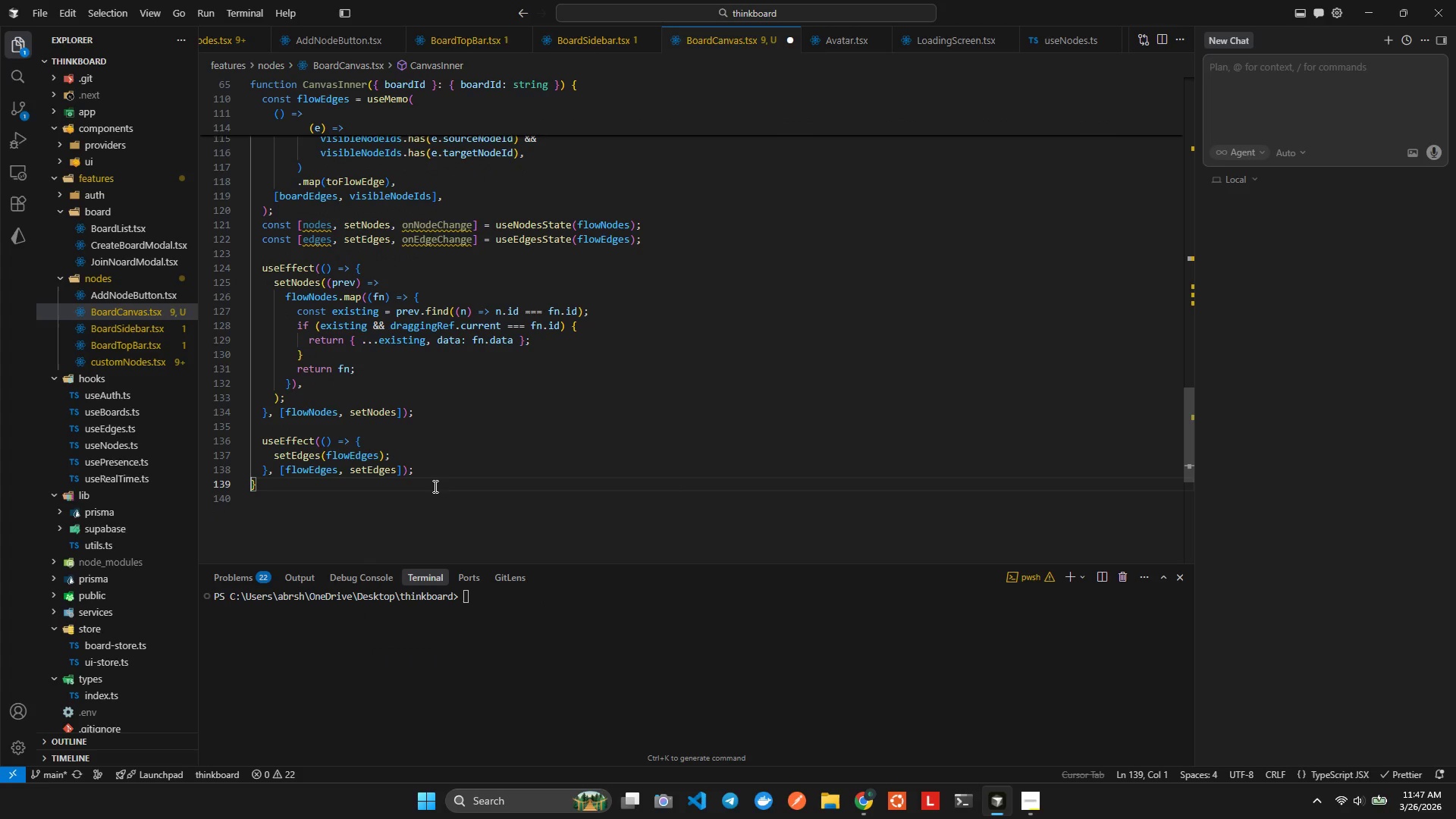 
key(ArrowLeft)
 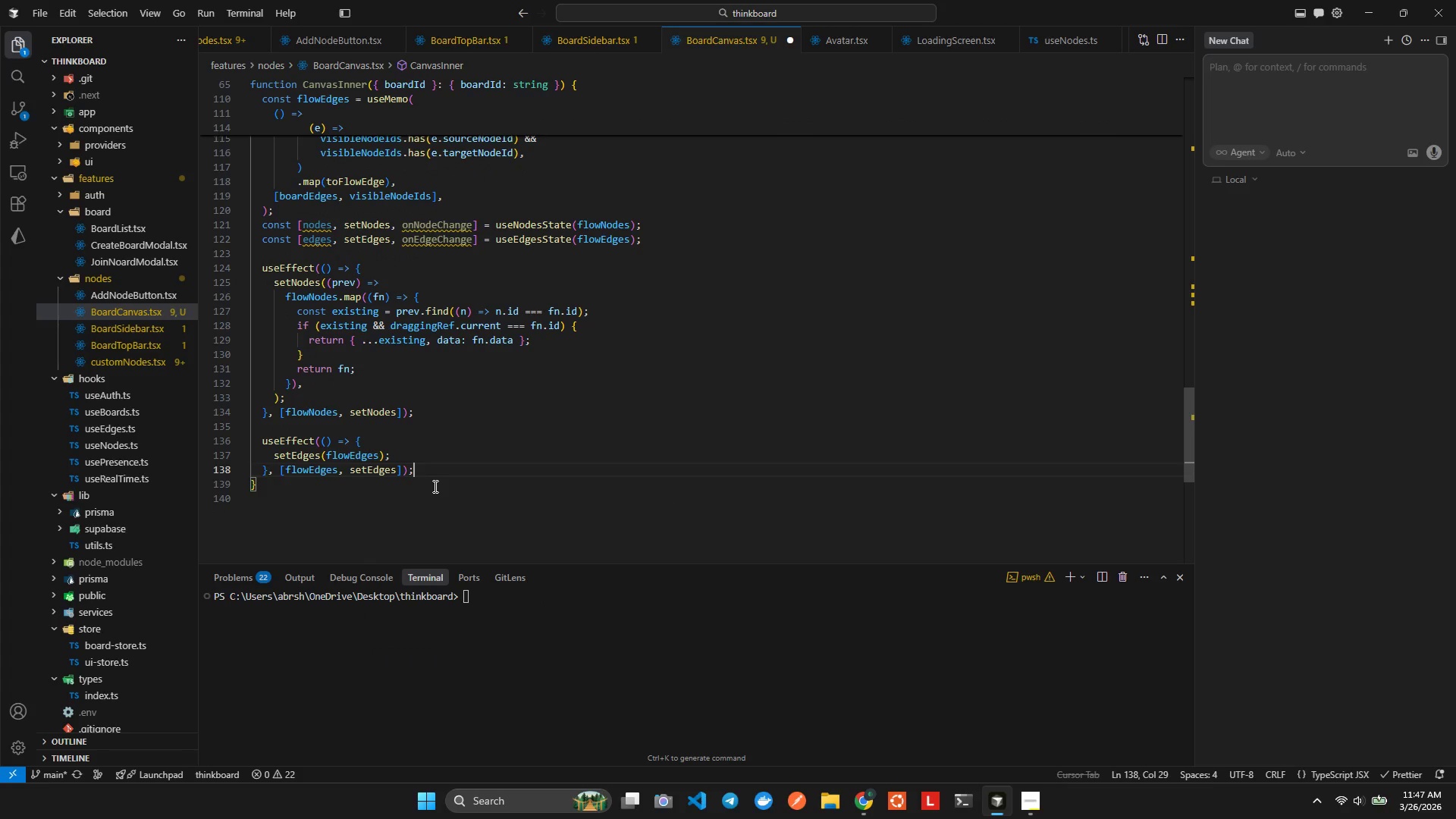 
key(Enter)
 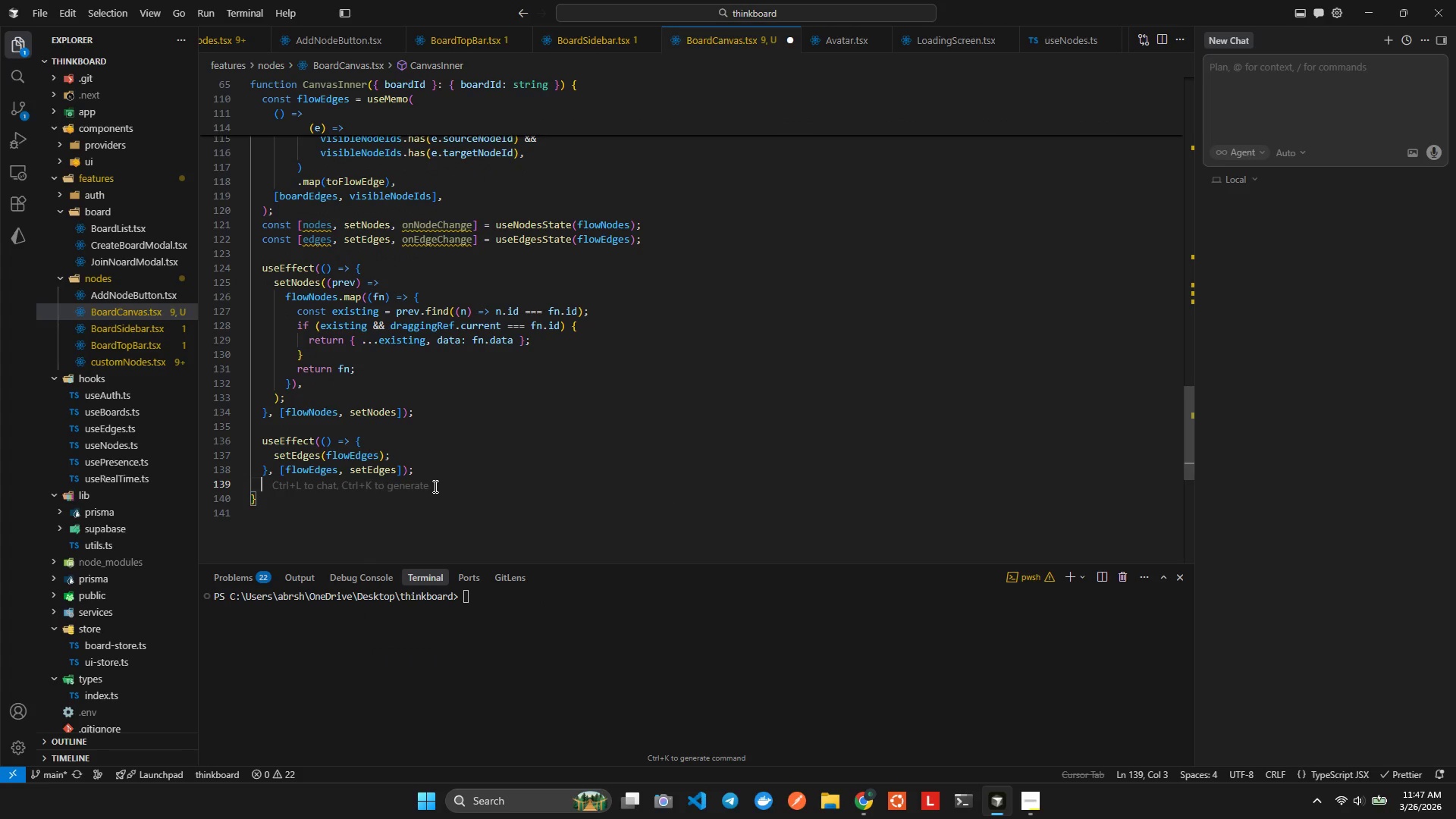 
key(Enter)
 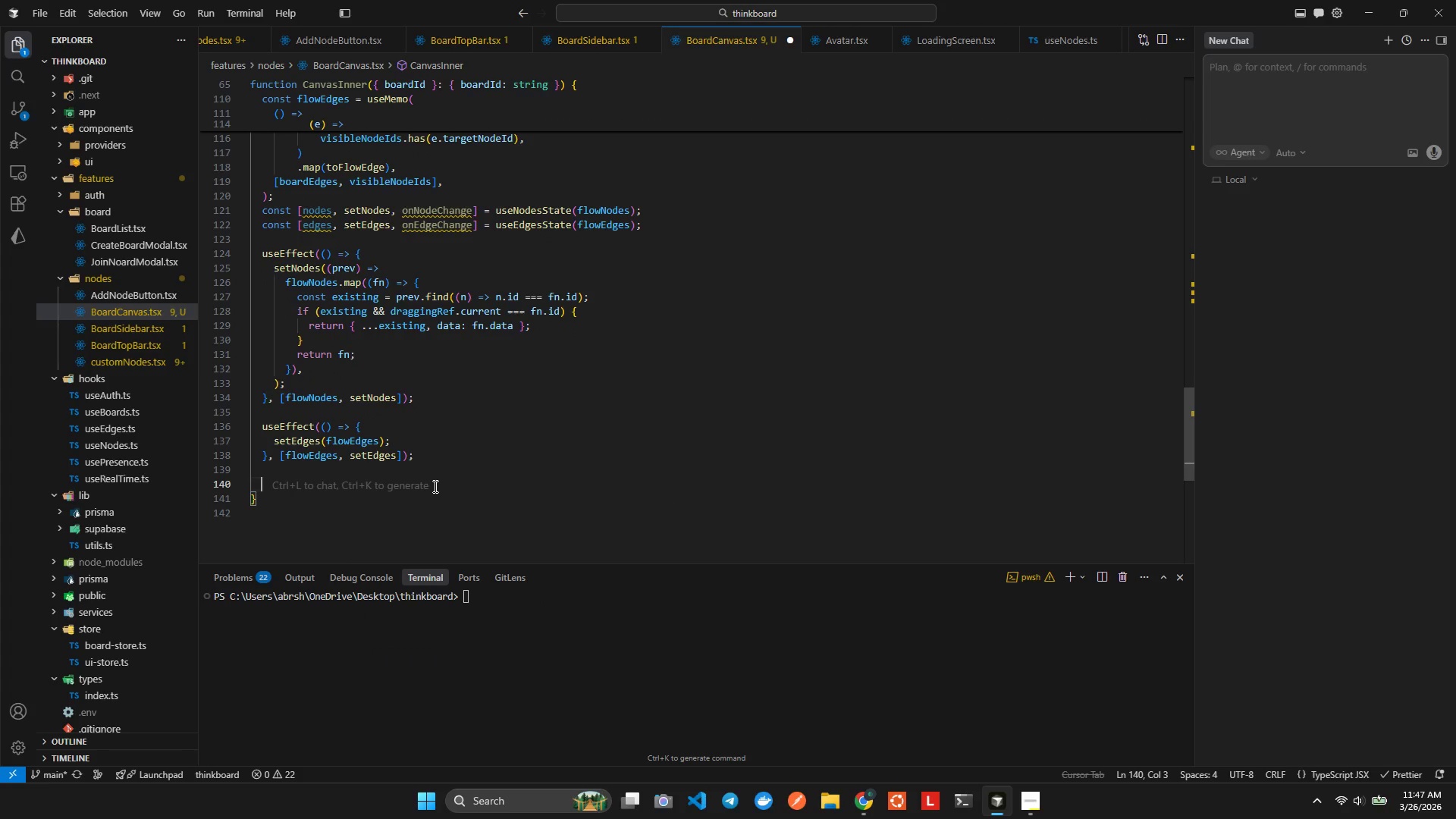 
type(const debouncher)
key(Backspace)
key(Backspace)
key(Backspace)
type(ed)
 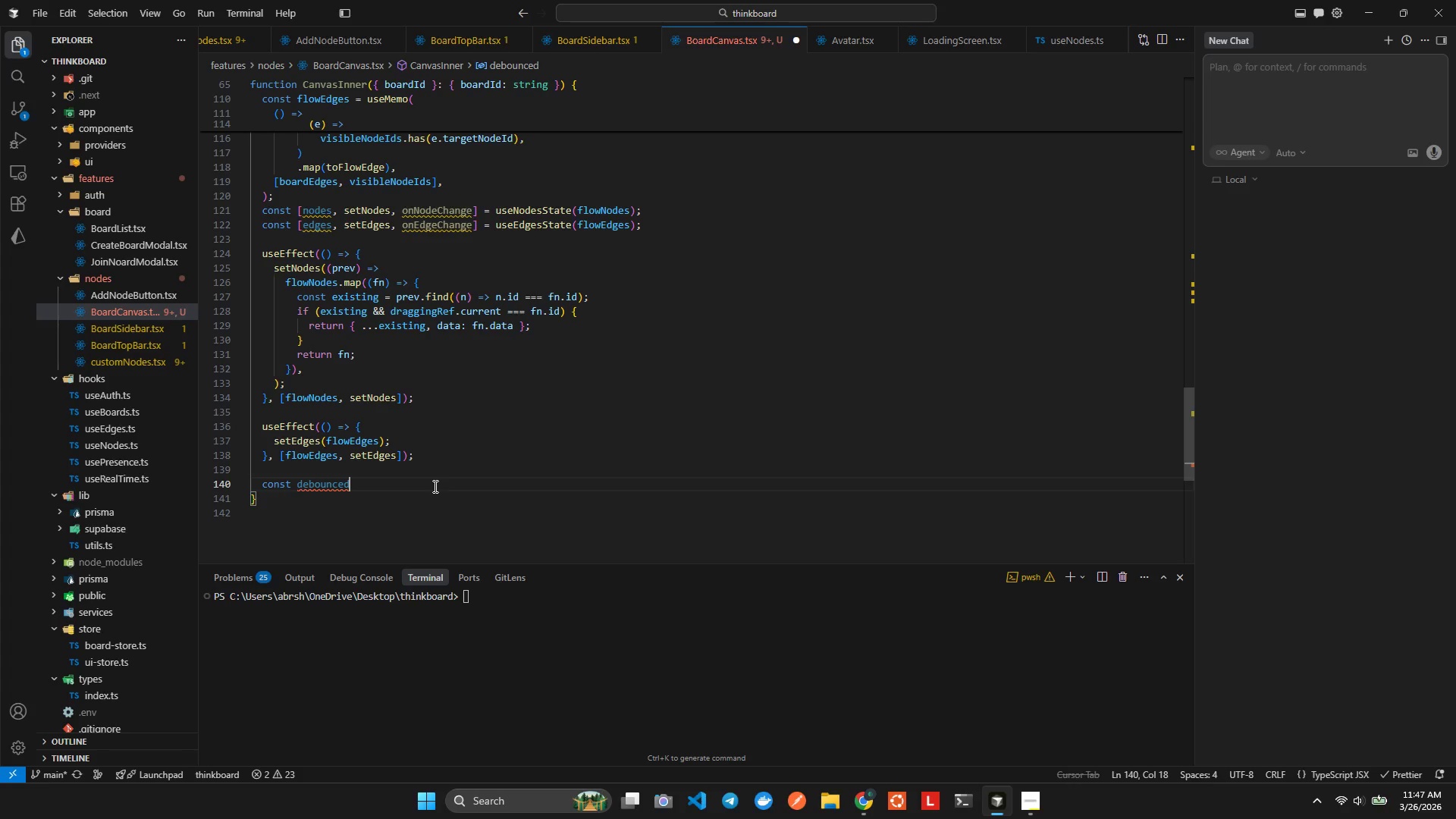 
type(PositionUdp)
key(Backspace)
key(Backspace)
type(pdate = useMem)
 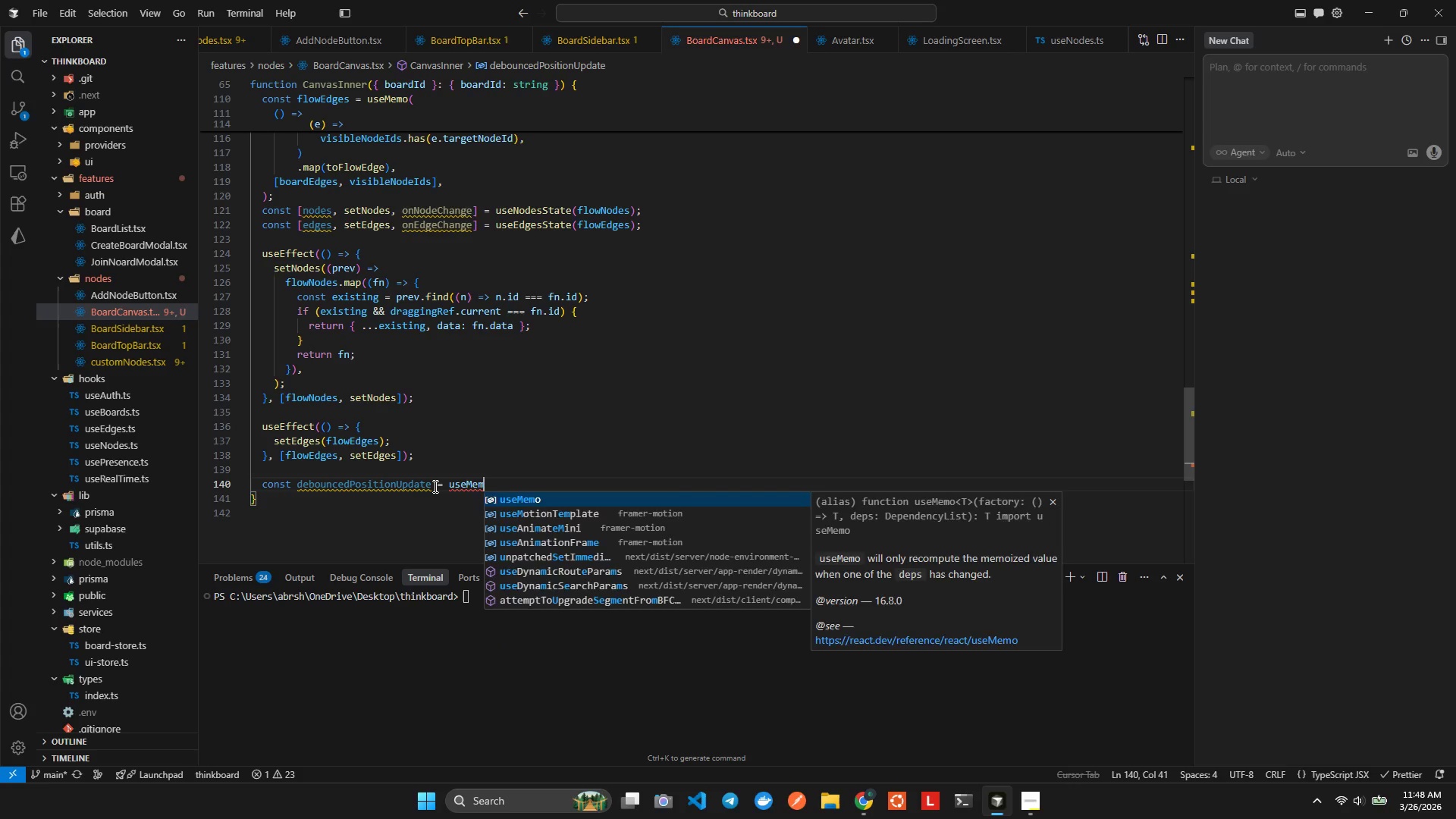 
 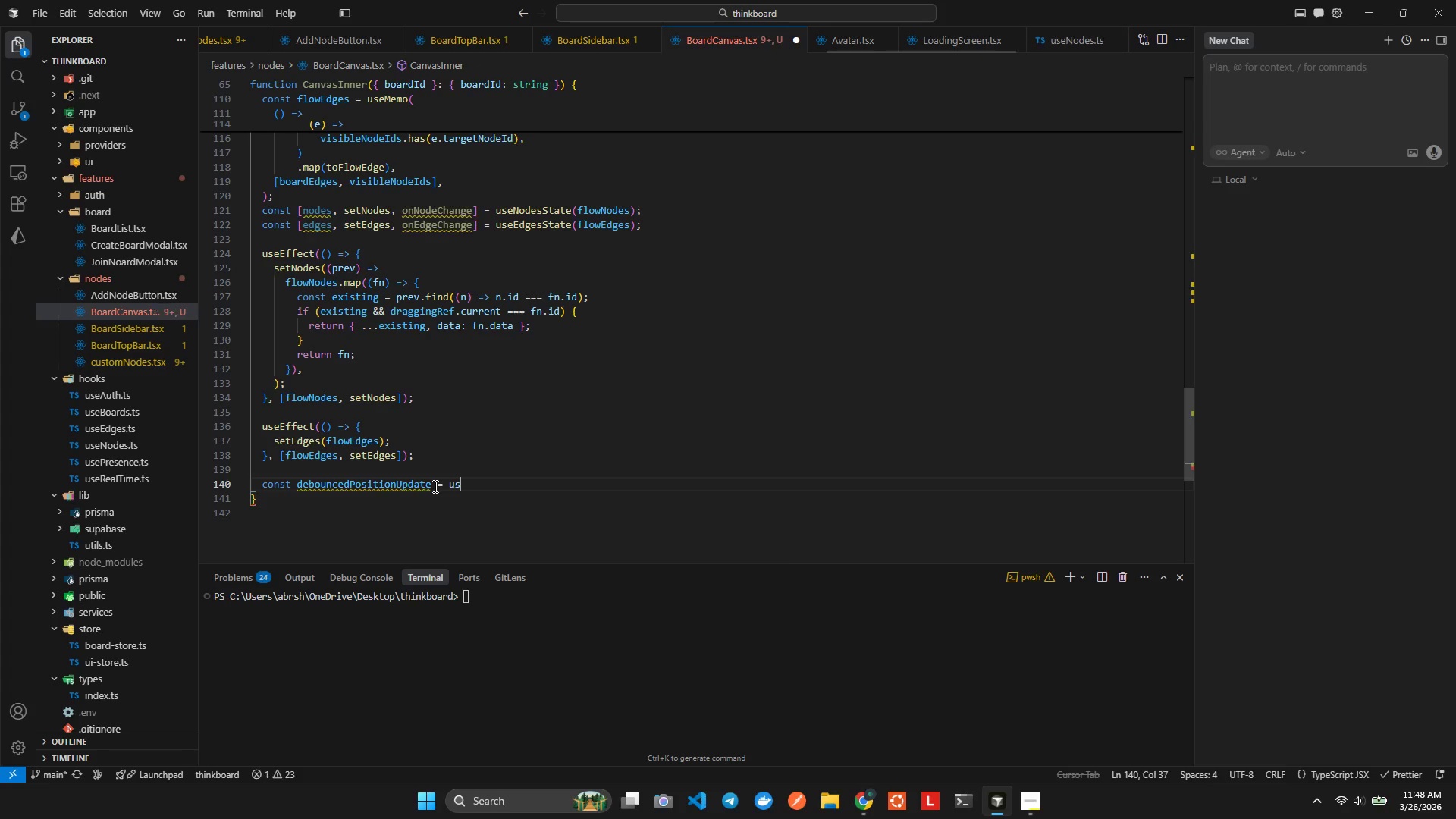 
key(Enter)
 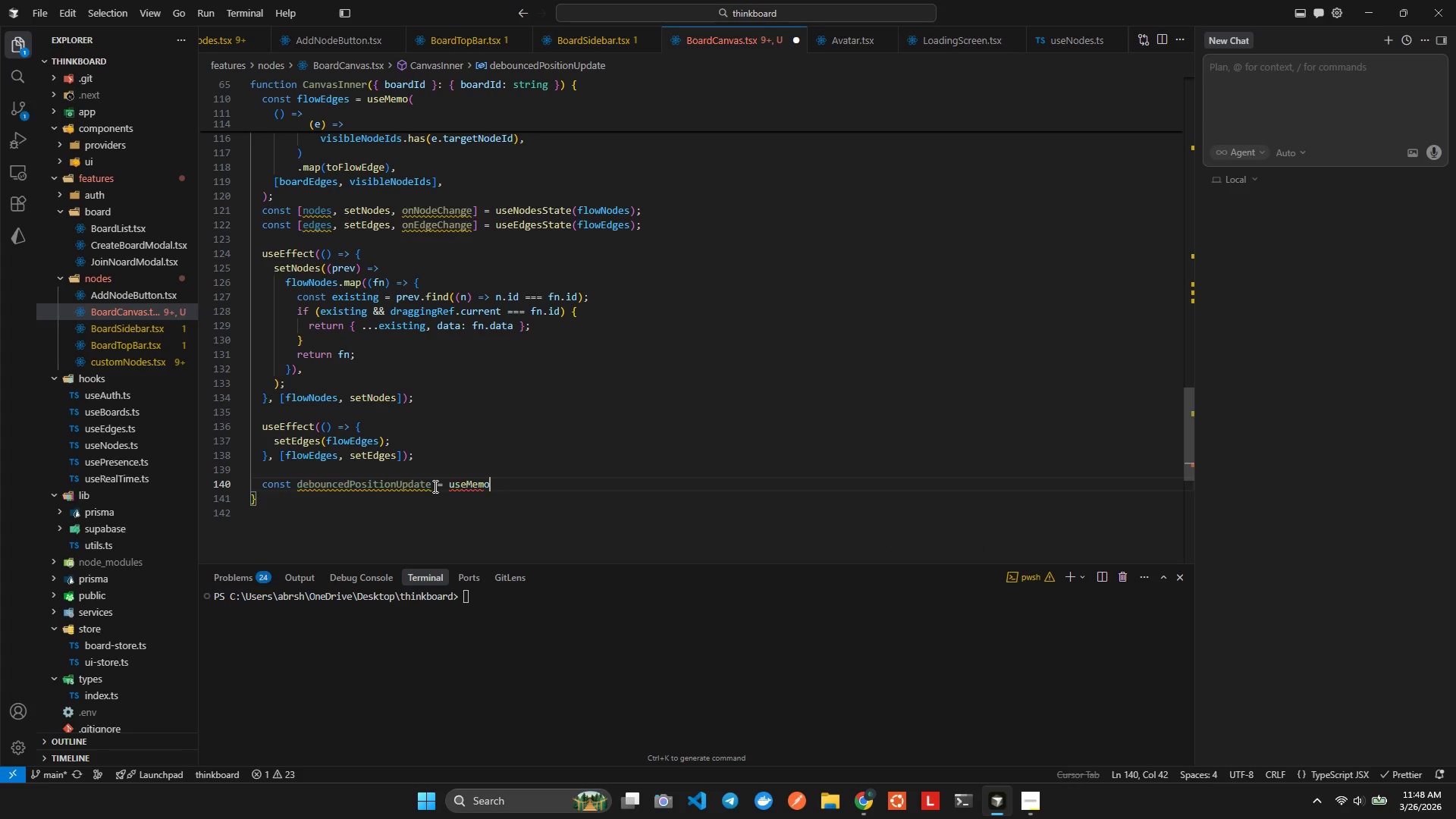 
key(Shift+9)
 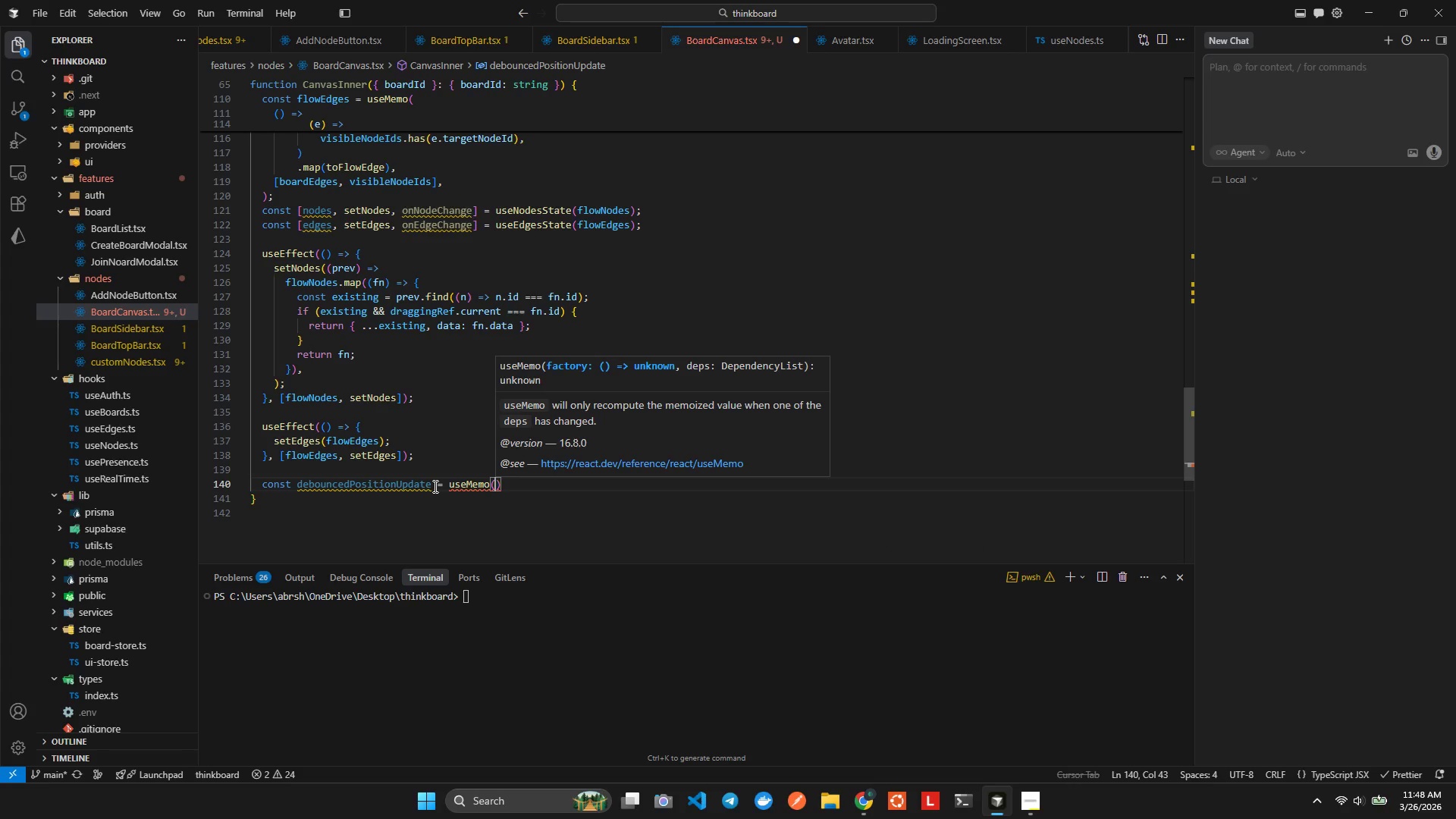 
key(Shift+ShiftLeft)
 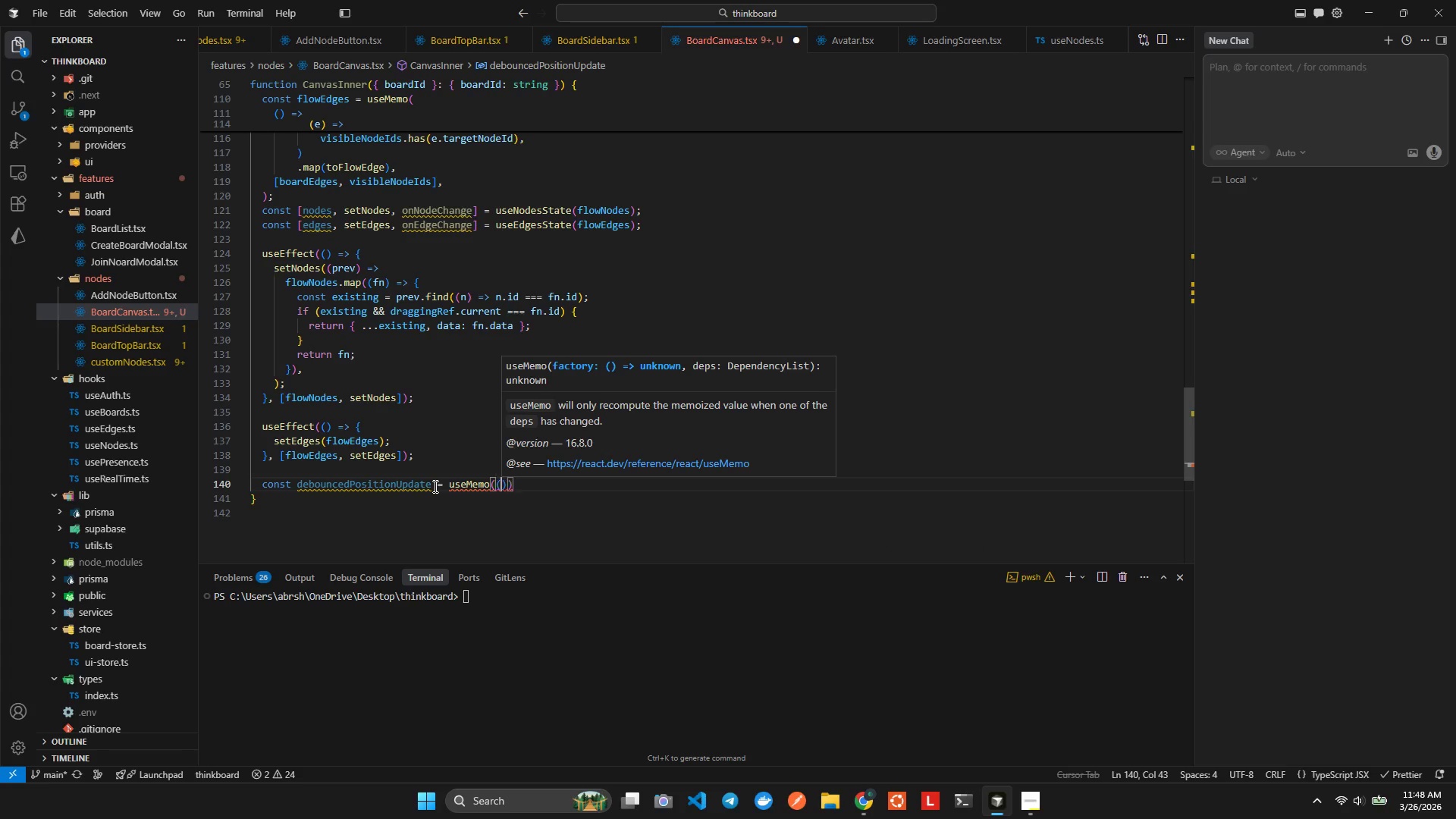 
key(Shift+9)
 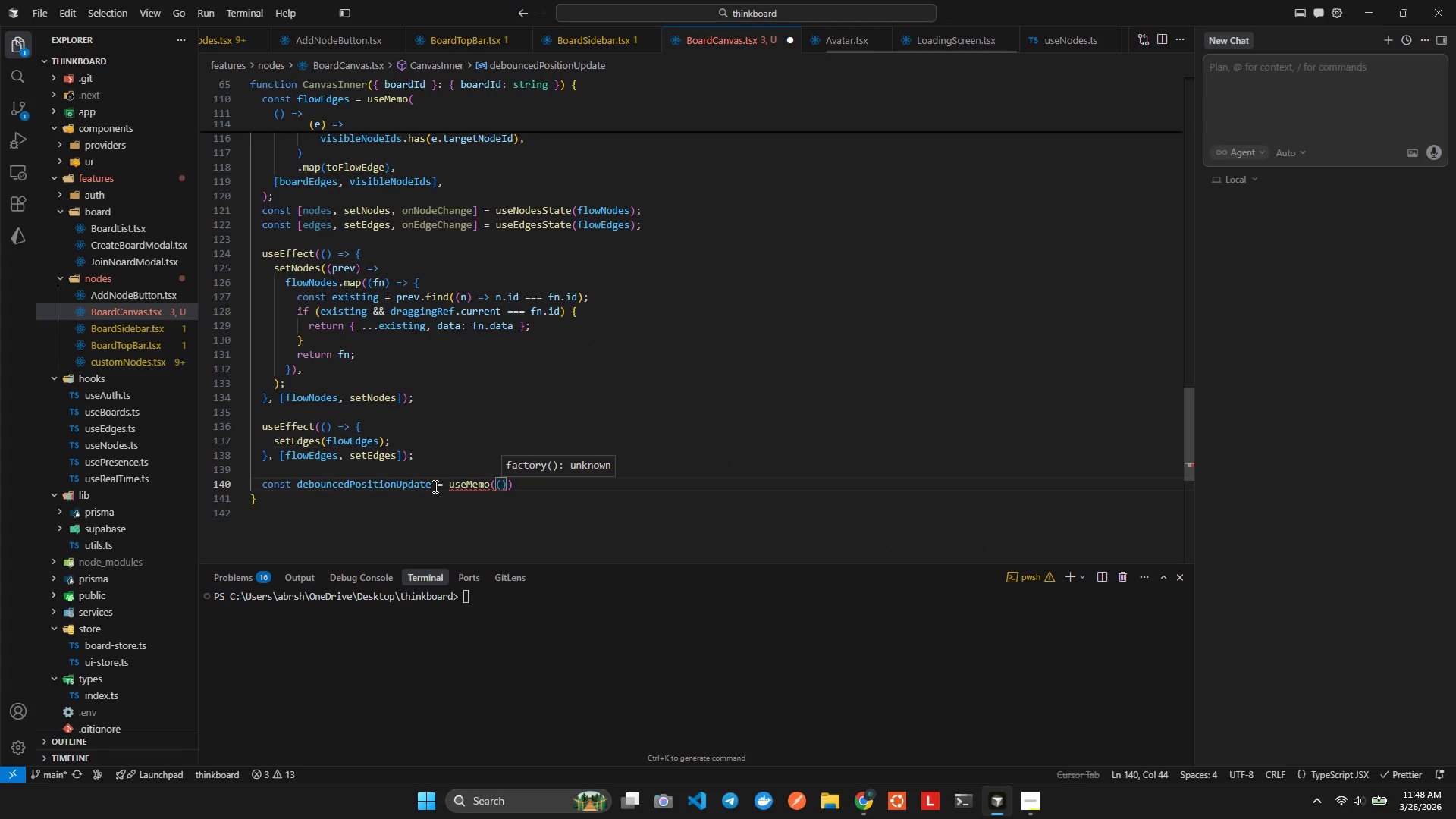 
key(ArrowRight)
 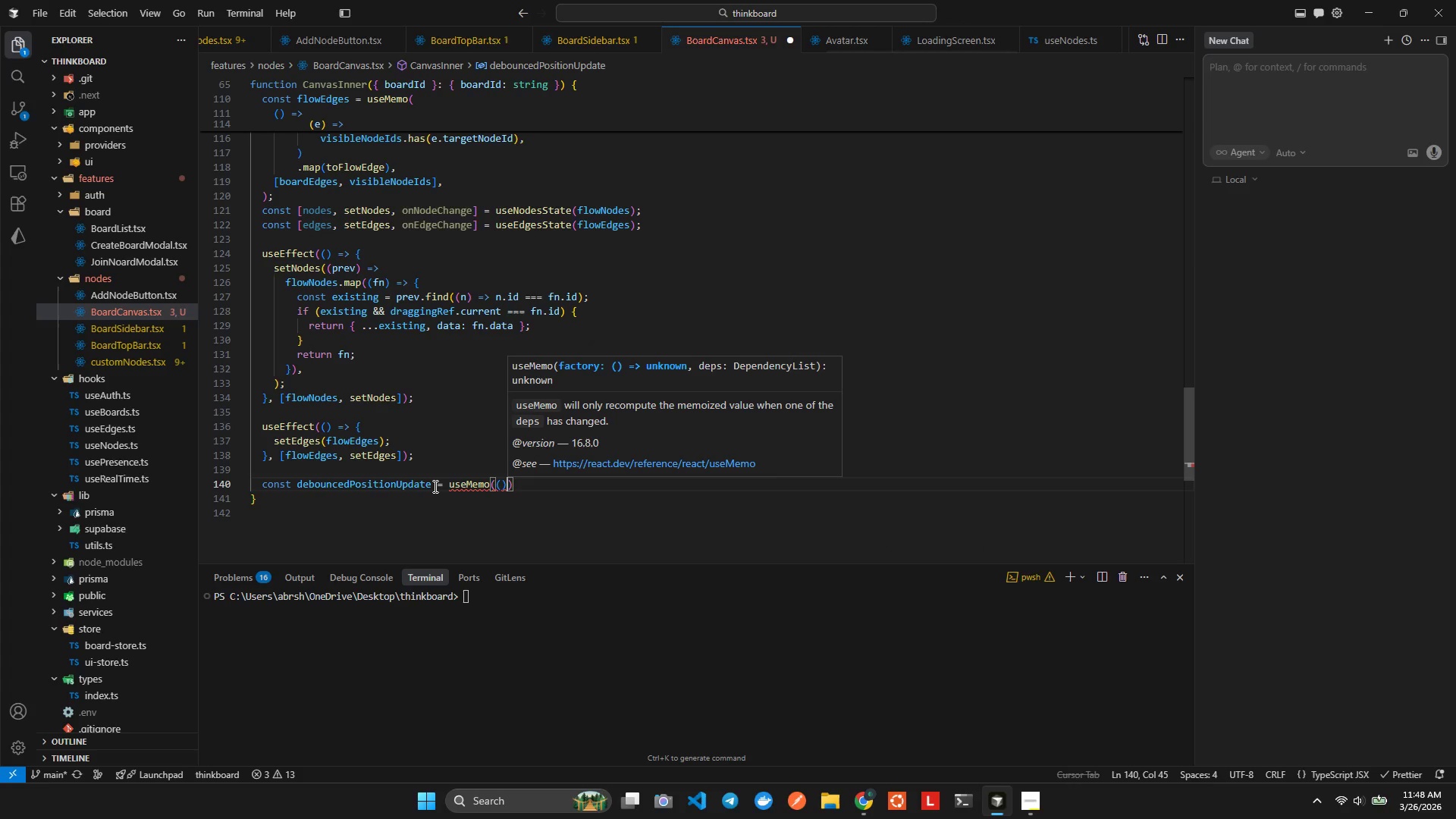 
key(Equal)
 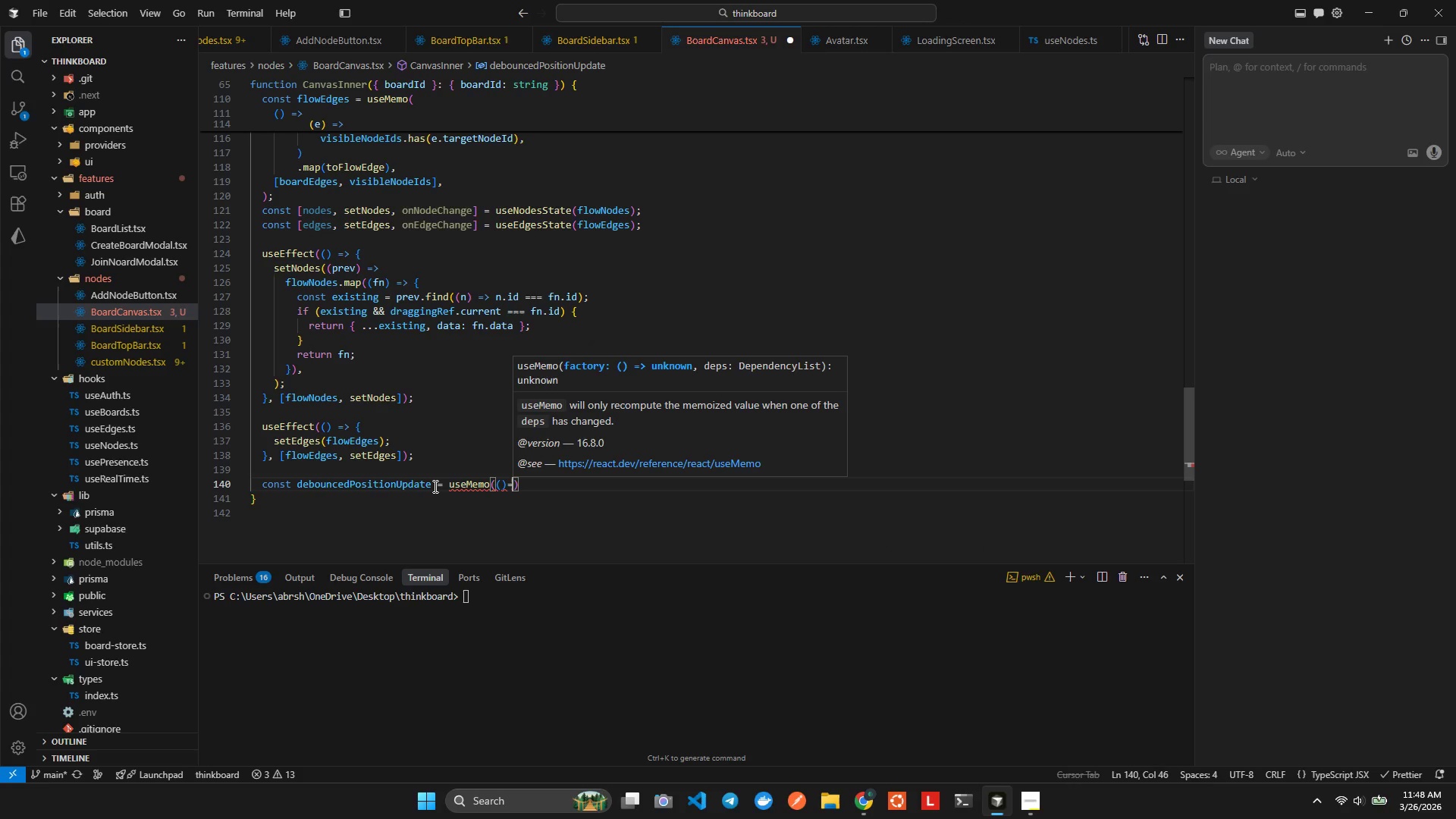 
key(Shift+ShiftLeft)
 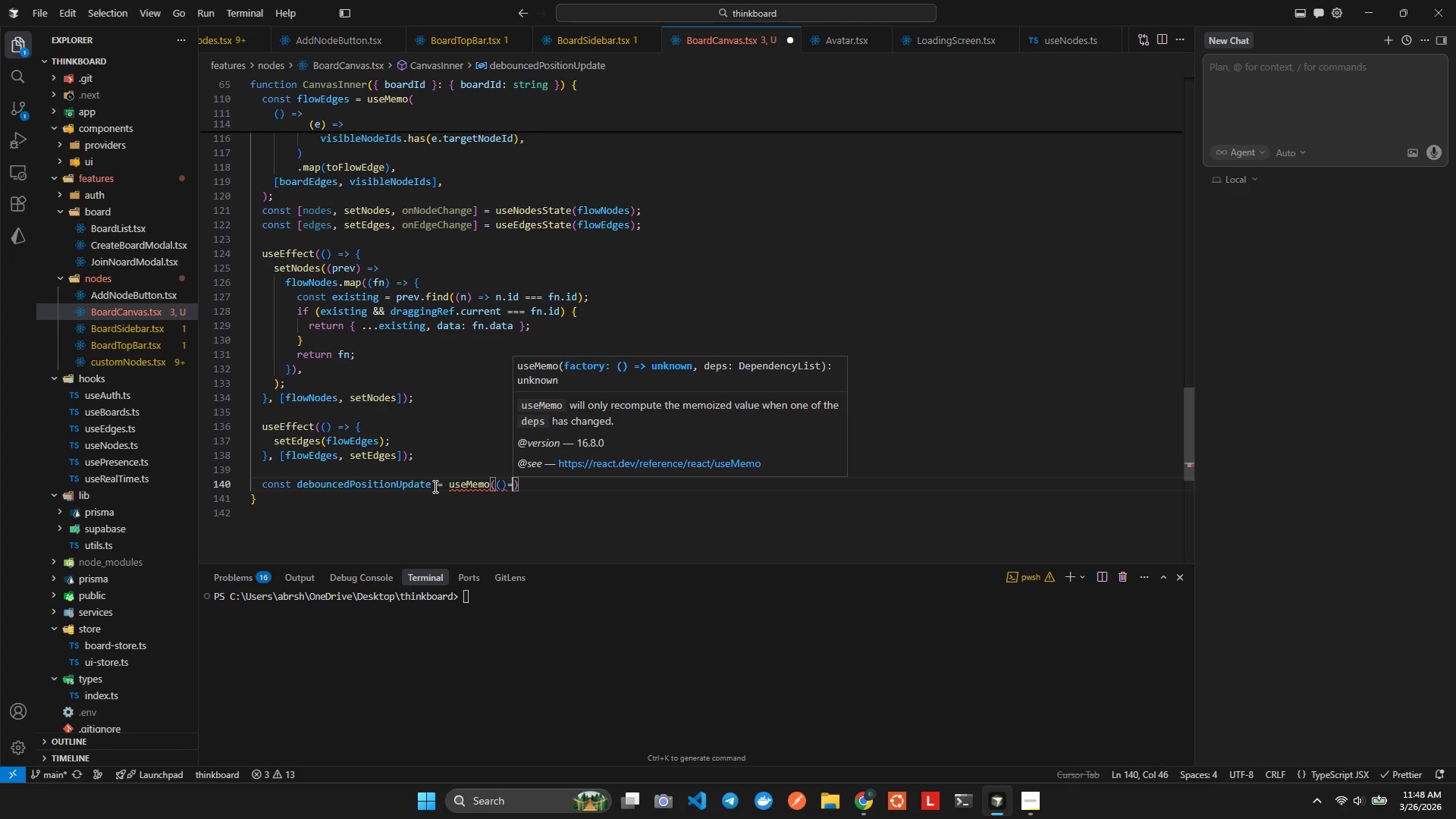 
key(Shift+Period)
 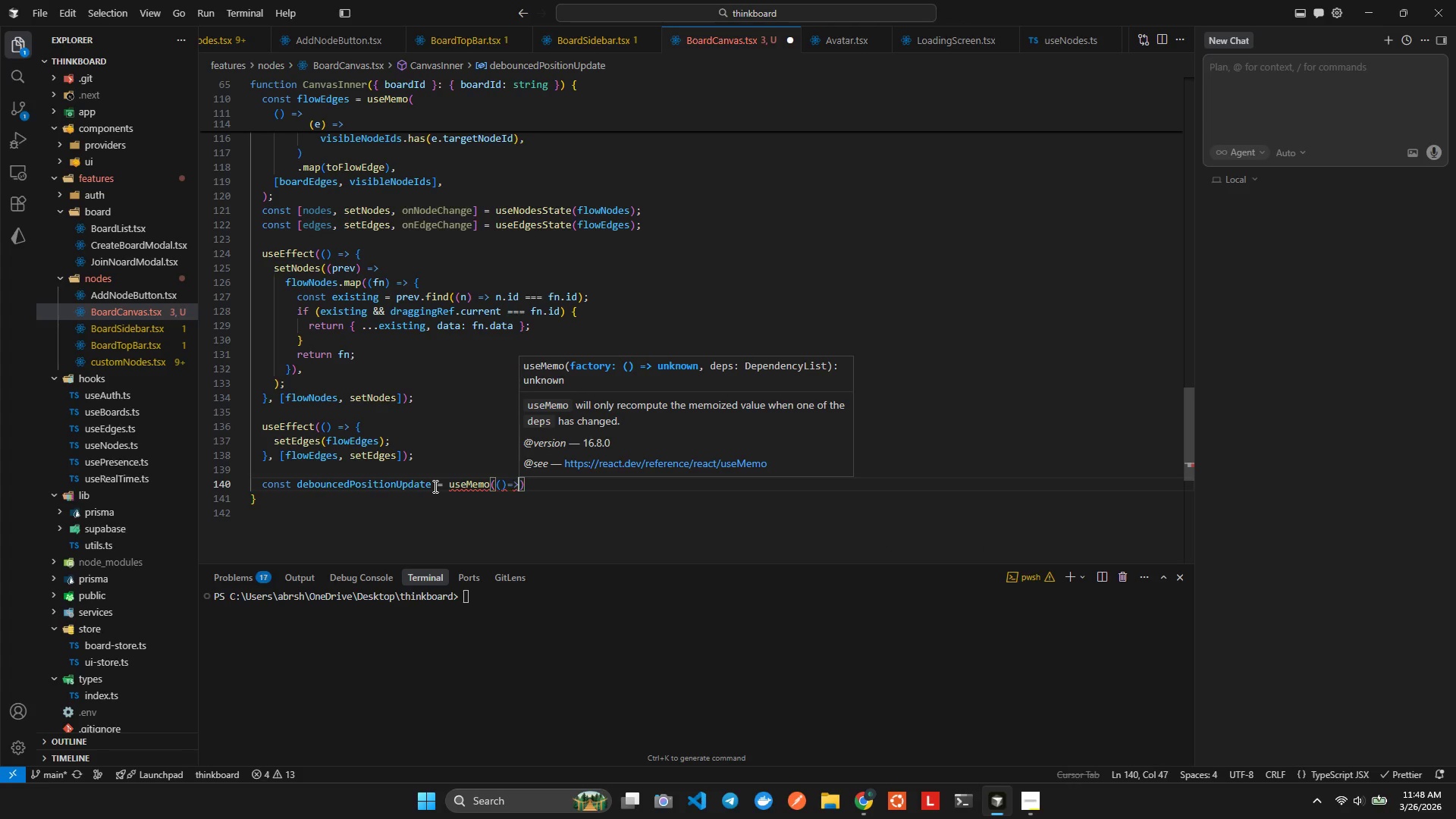 
key(Shift+ShiftLeft)
 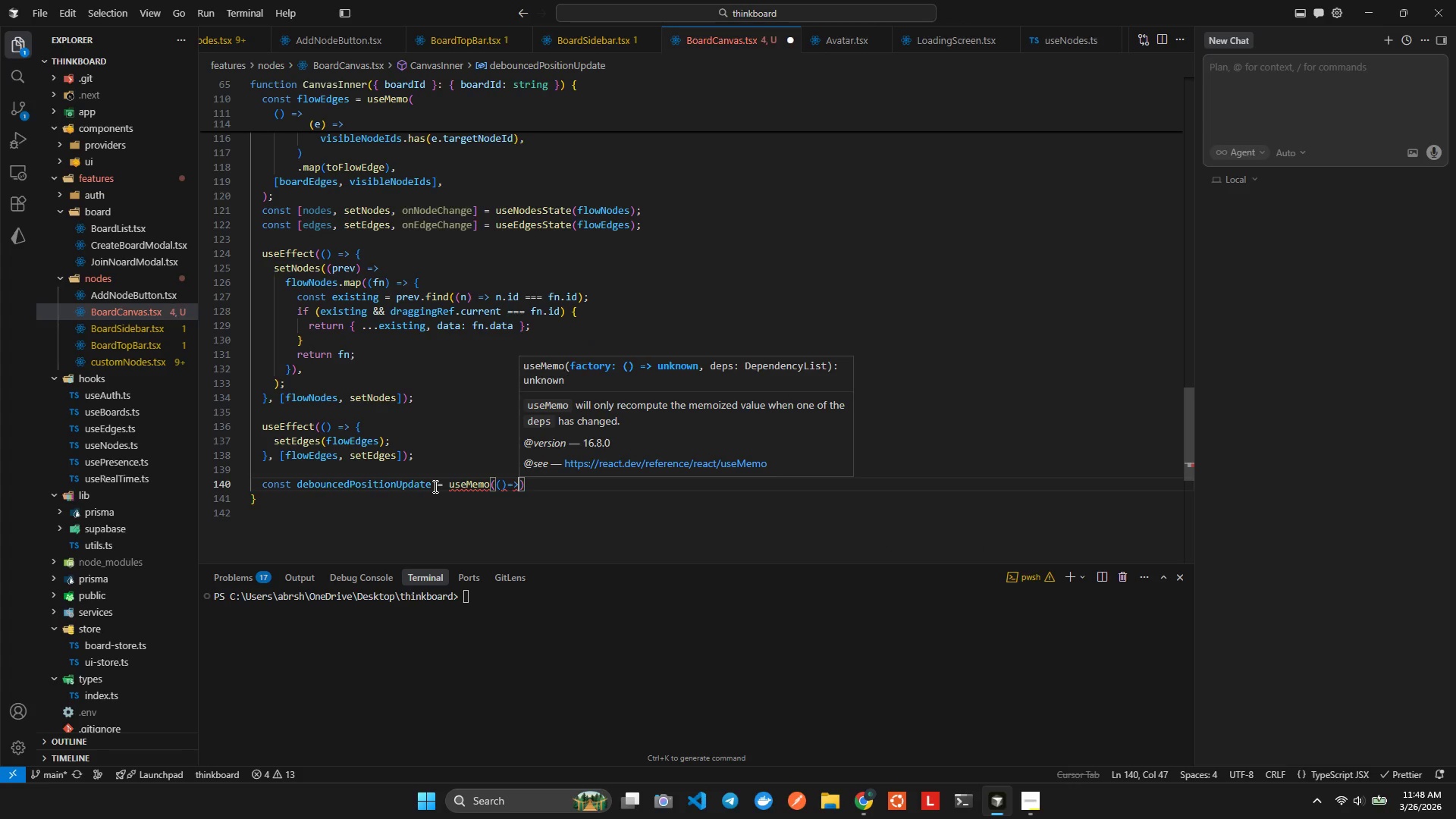 
key(Shift+BracketLeft)
 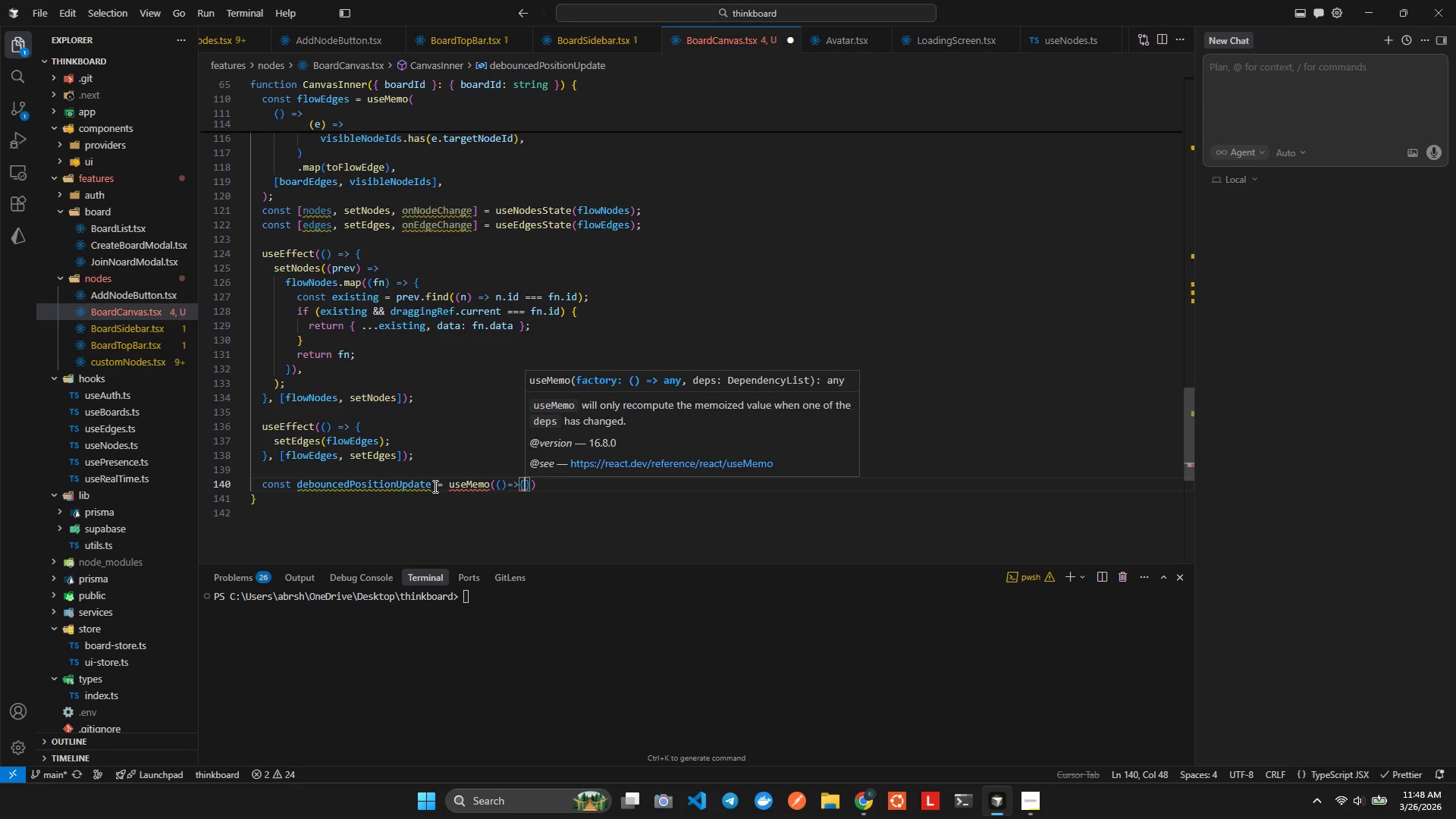 
key(Enter)
 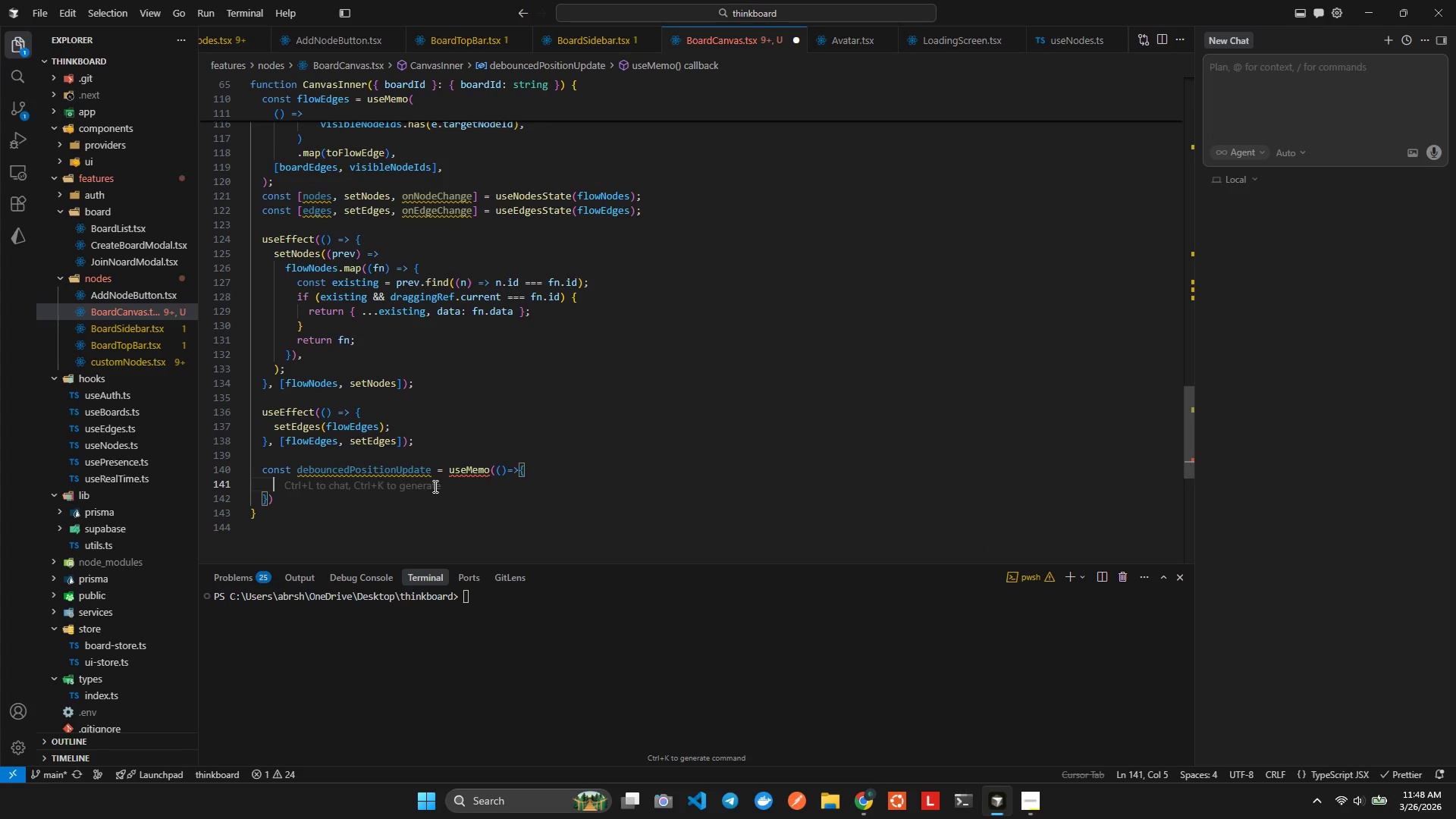 
key(Control+Z)
 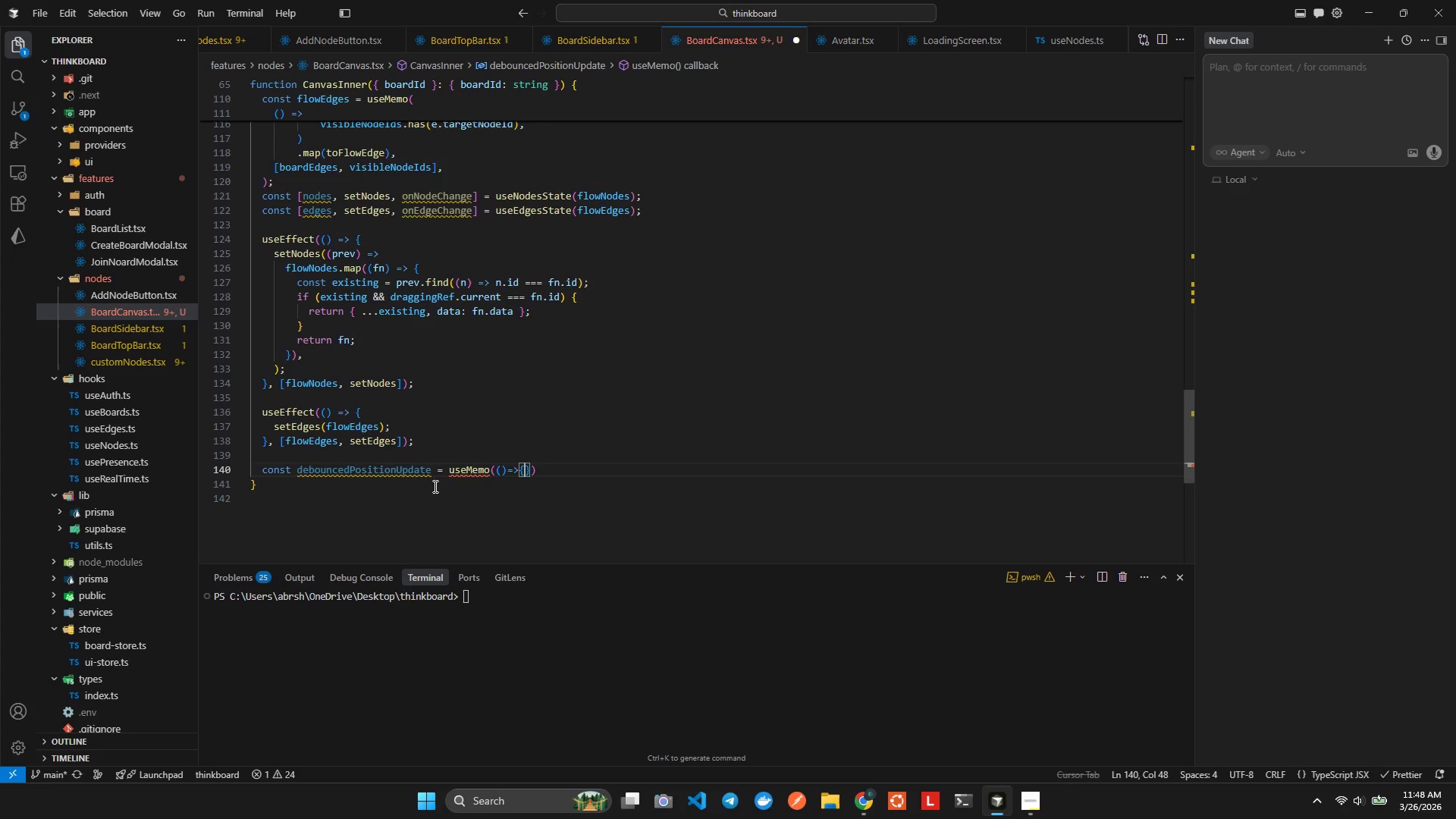 
key(Control+Z)
 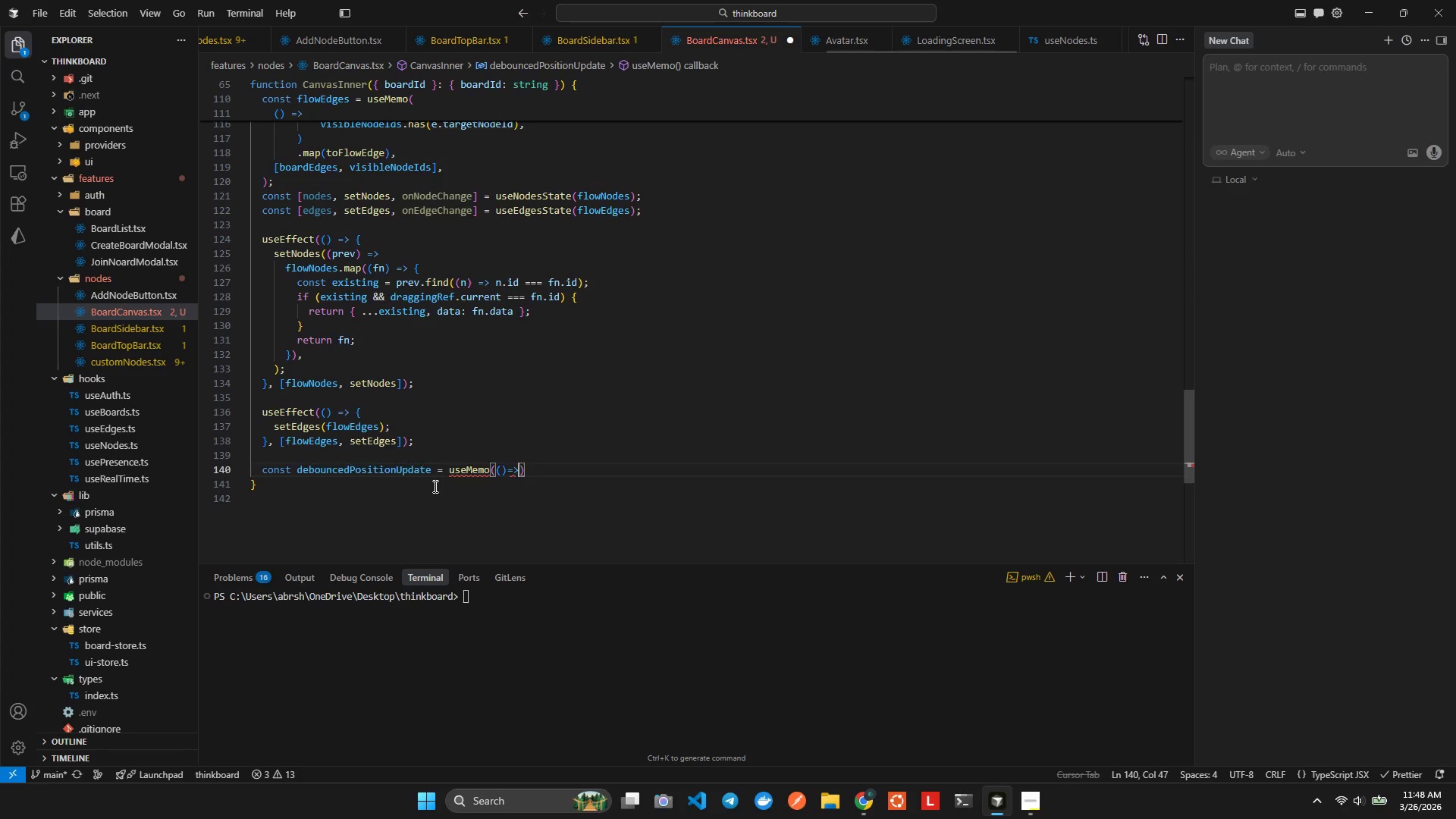 
type( deba)
key(Backspace)
key(Backspace)
type(v)
key(Backspace)
type(bounce)
 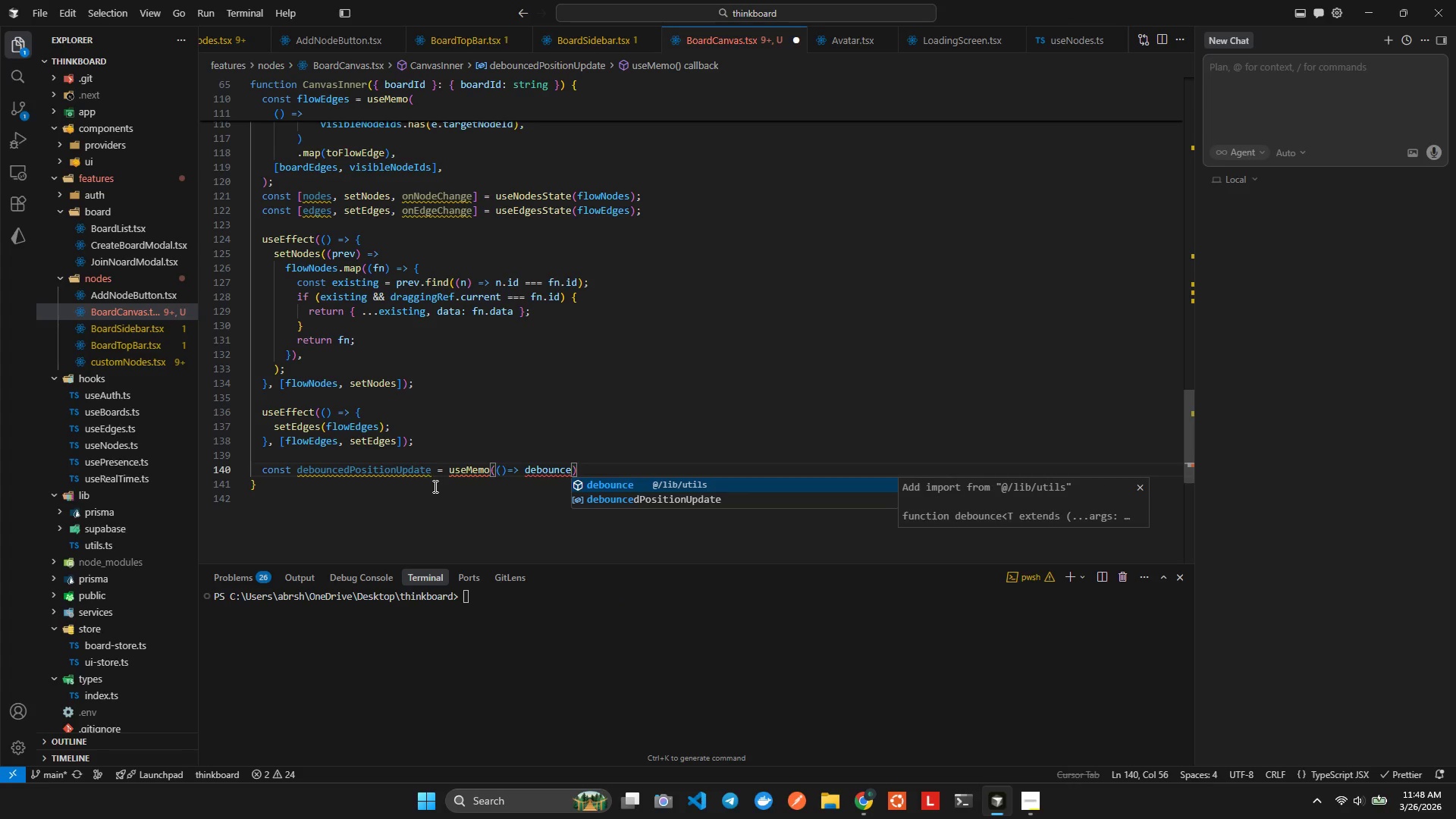 
key(Enter)
 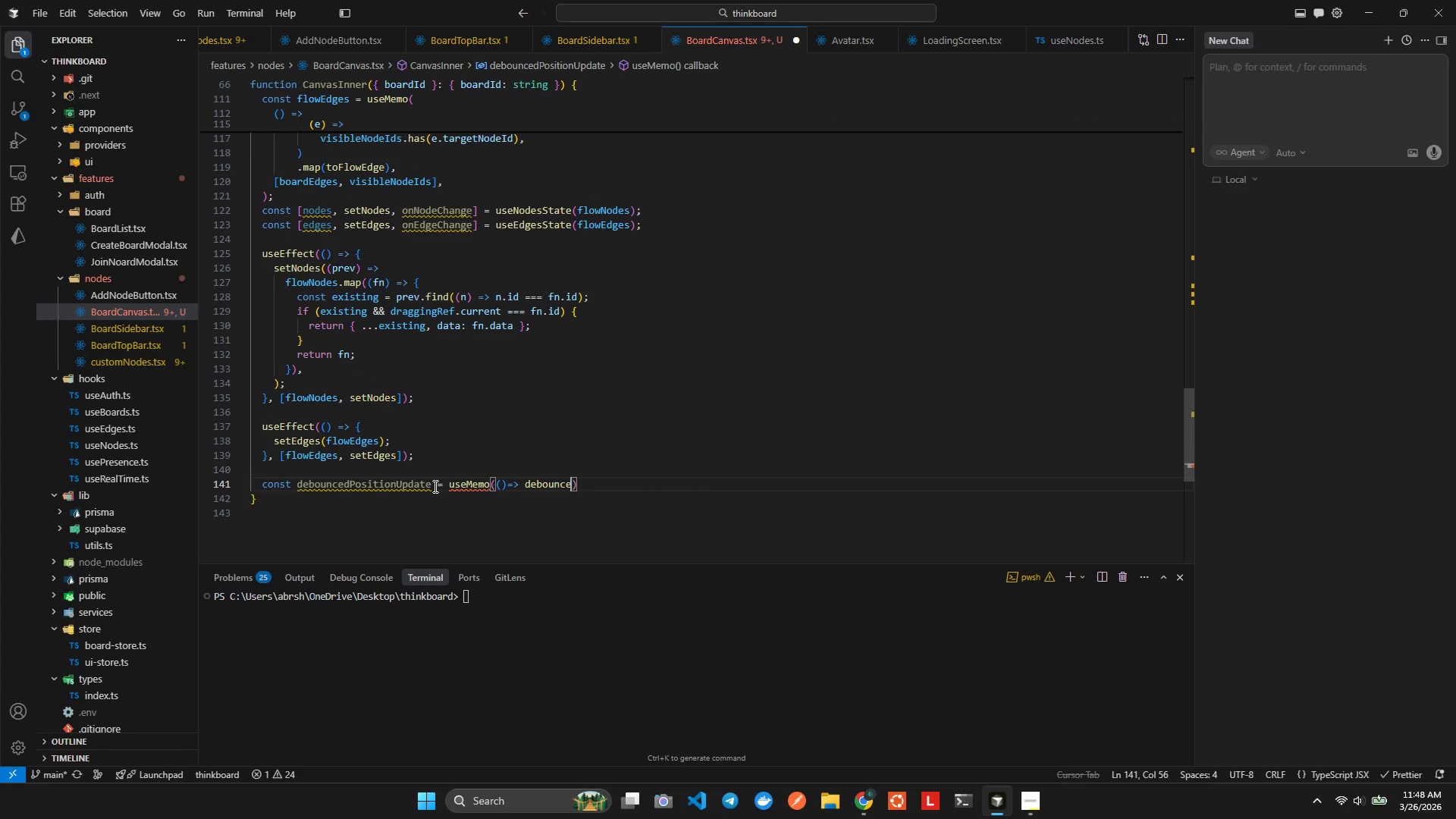 
type(((id: string, nu)
key(Backspace)
key(Backspace)
type(x: number)
 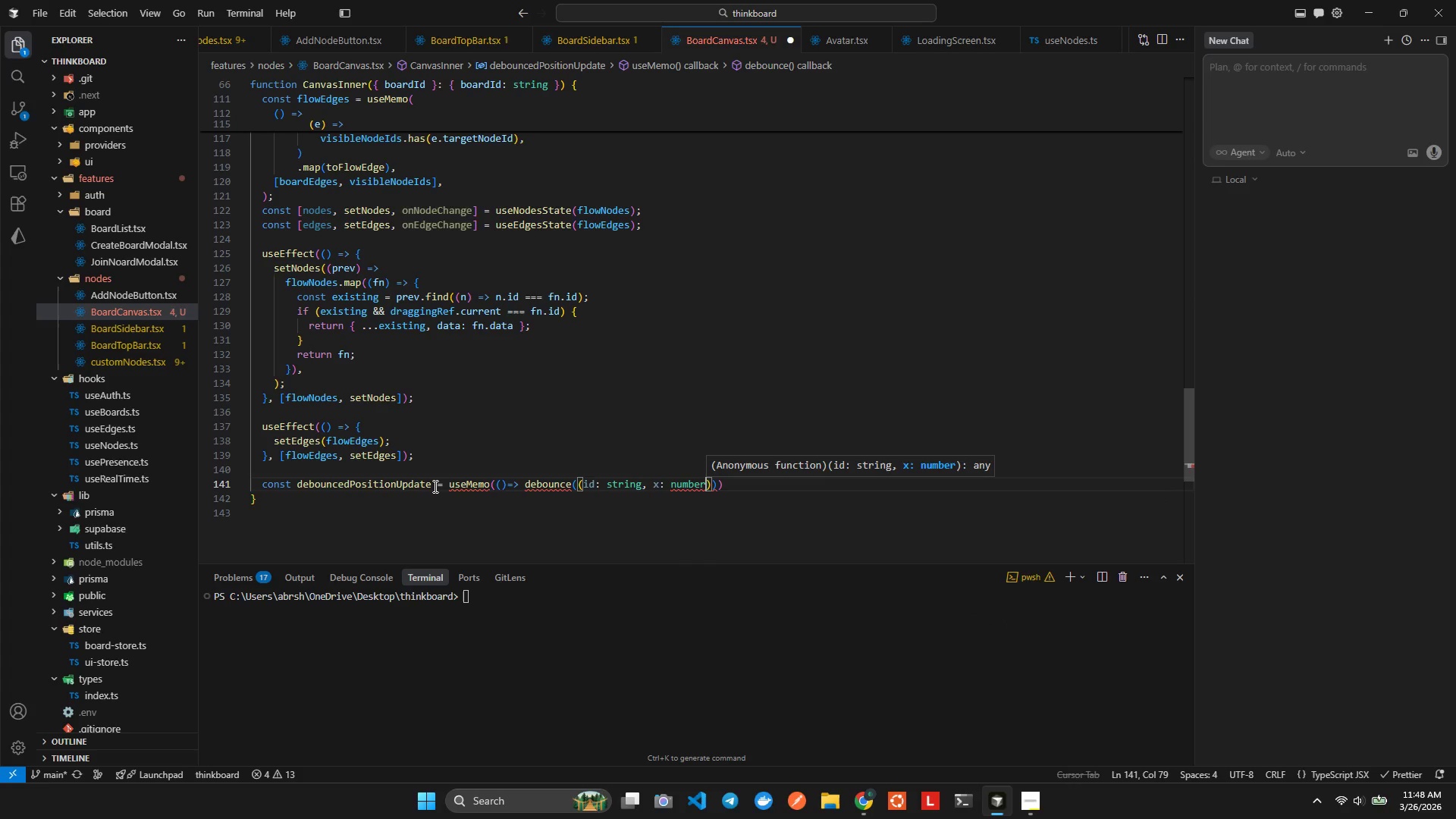 
 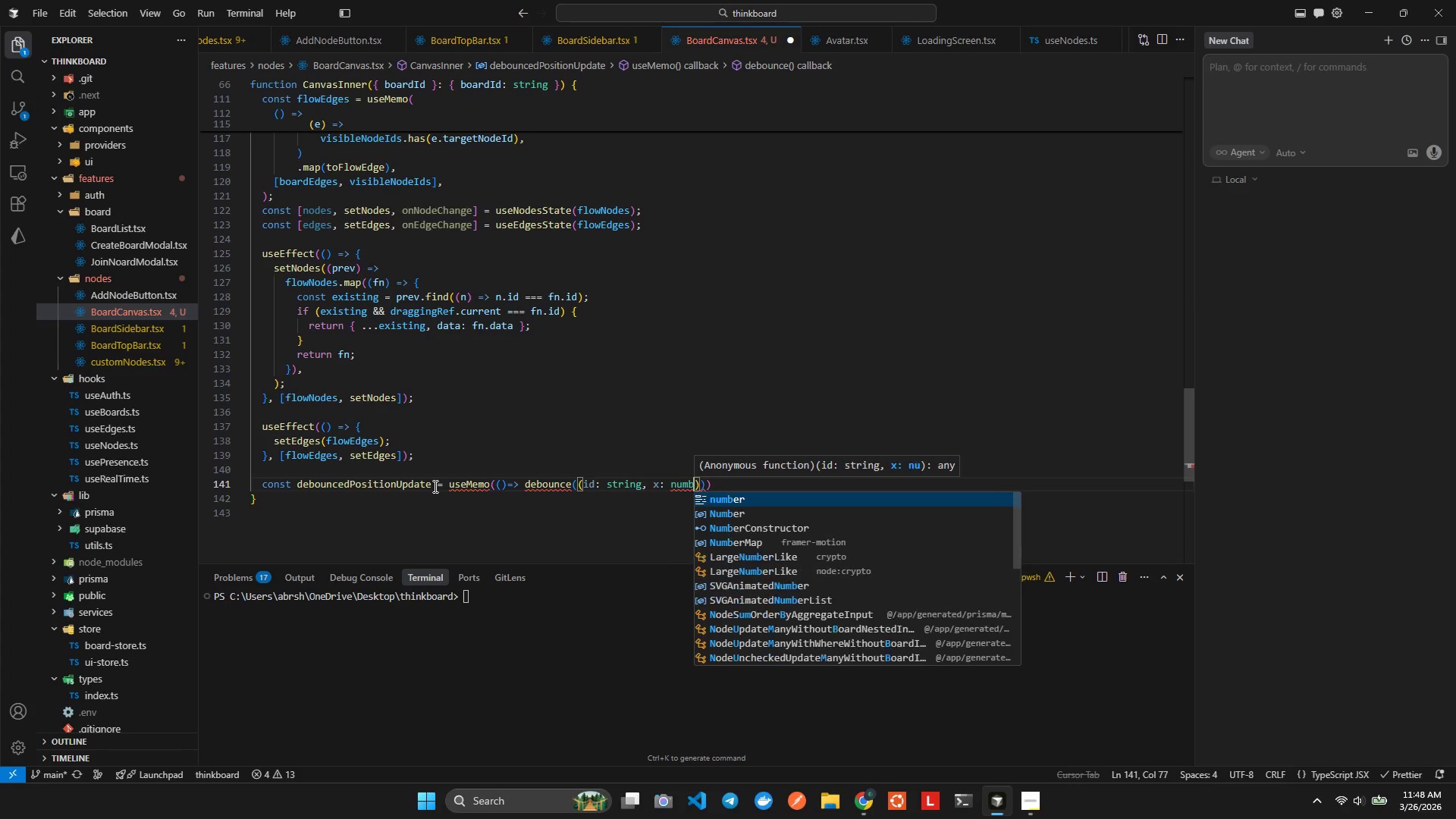 
key(Enter)
 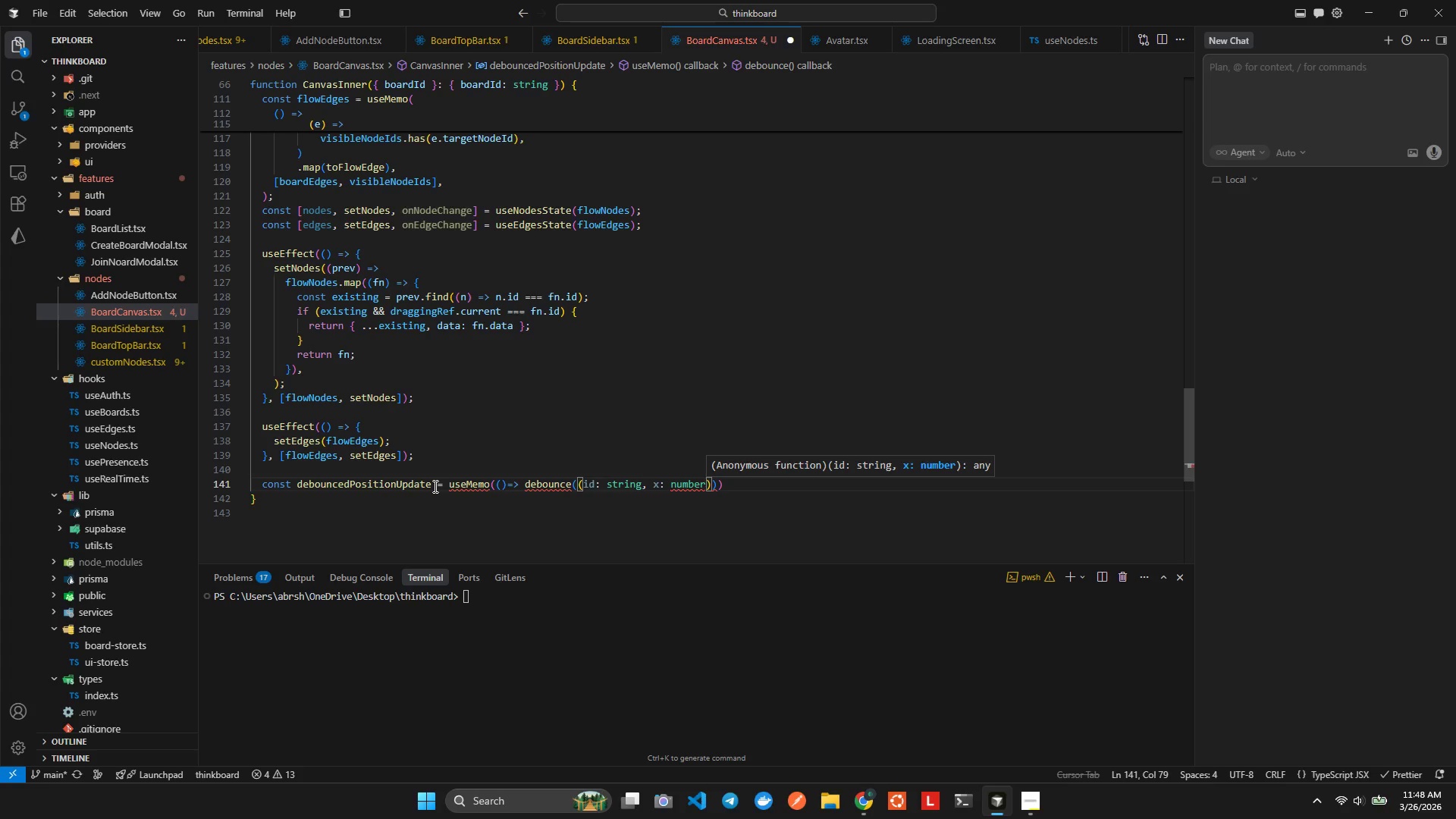 
type(, y: number)
 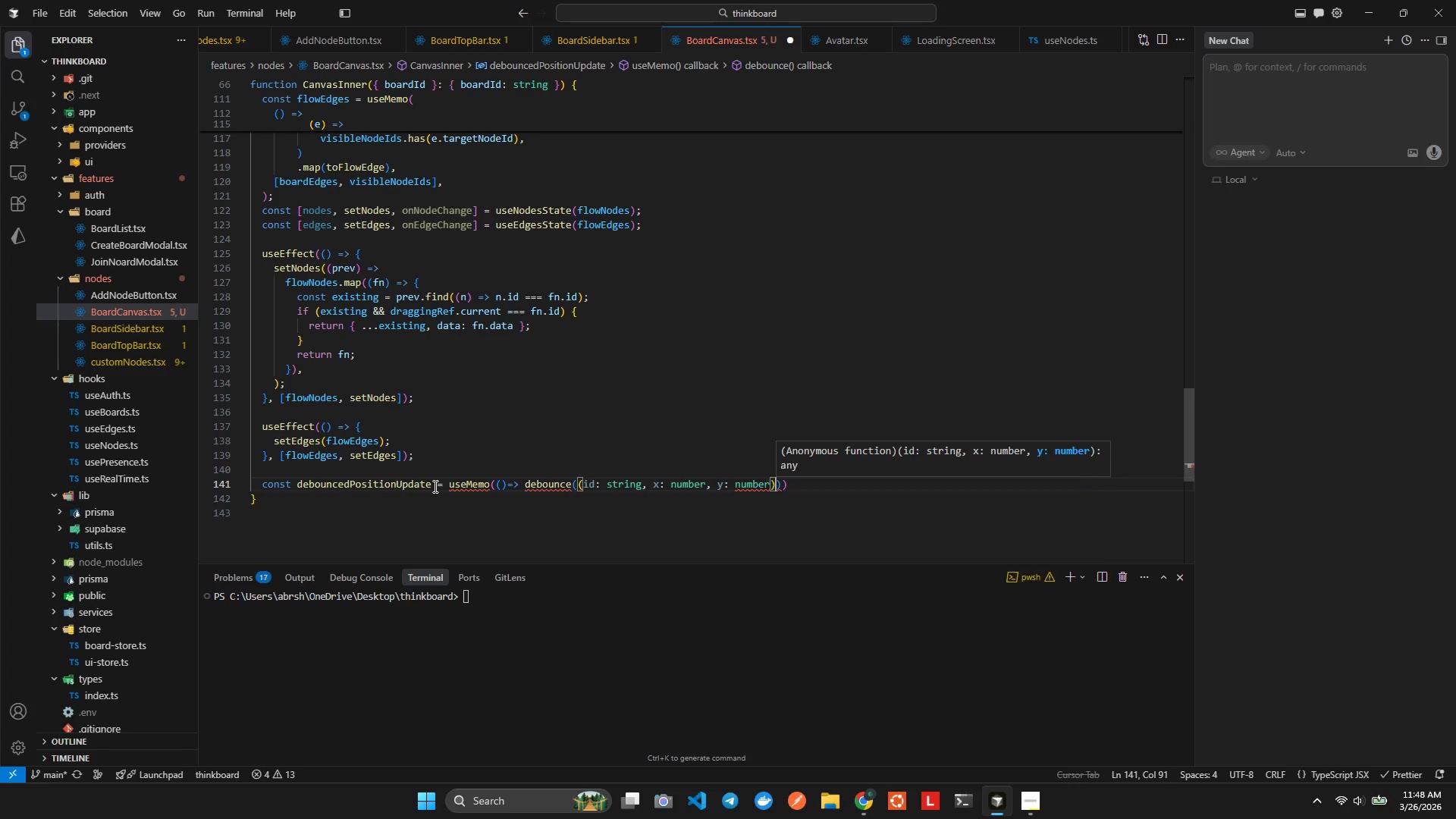 
 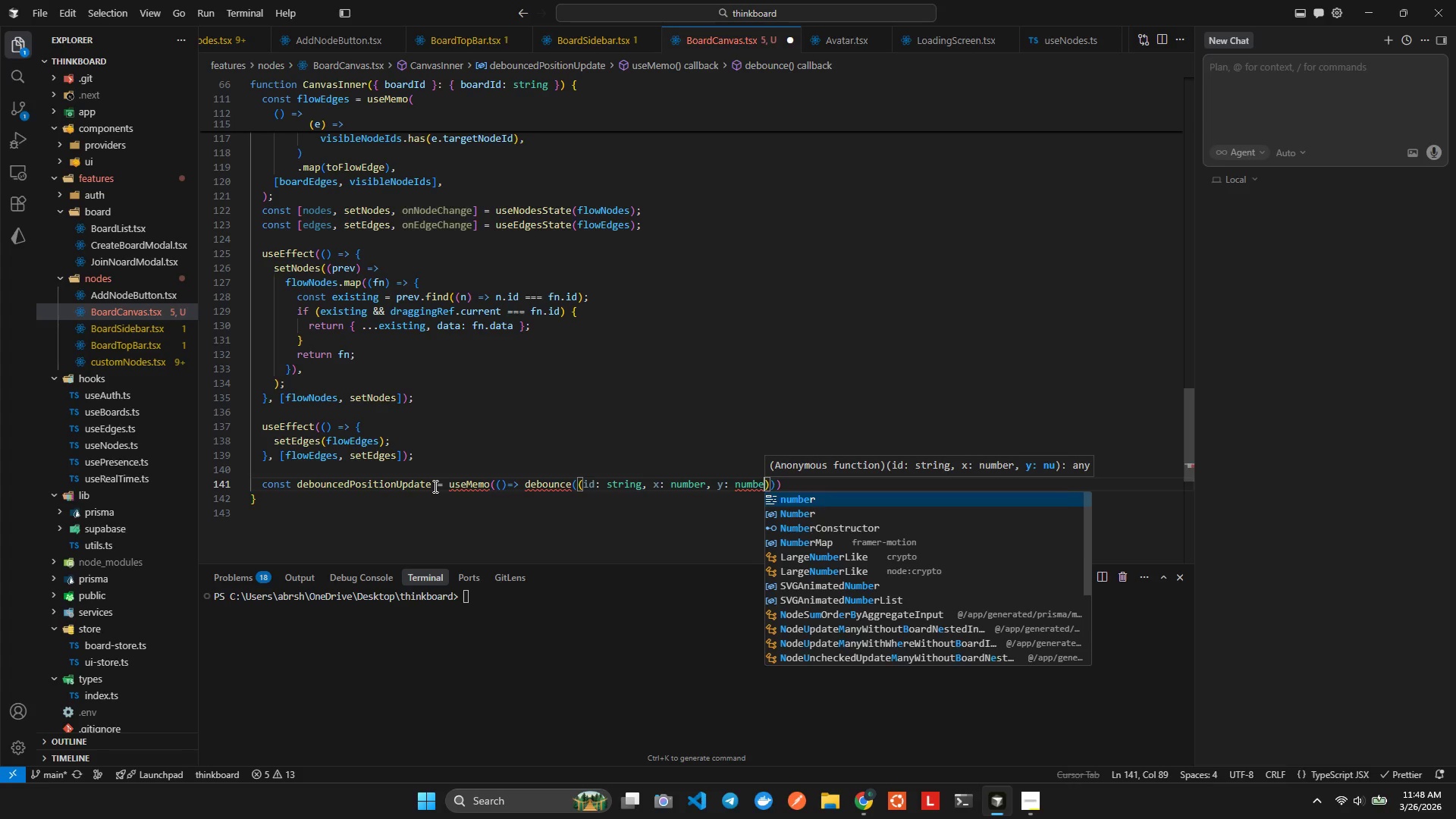 
key(ArrowRight)
 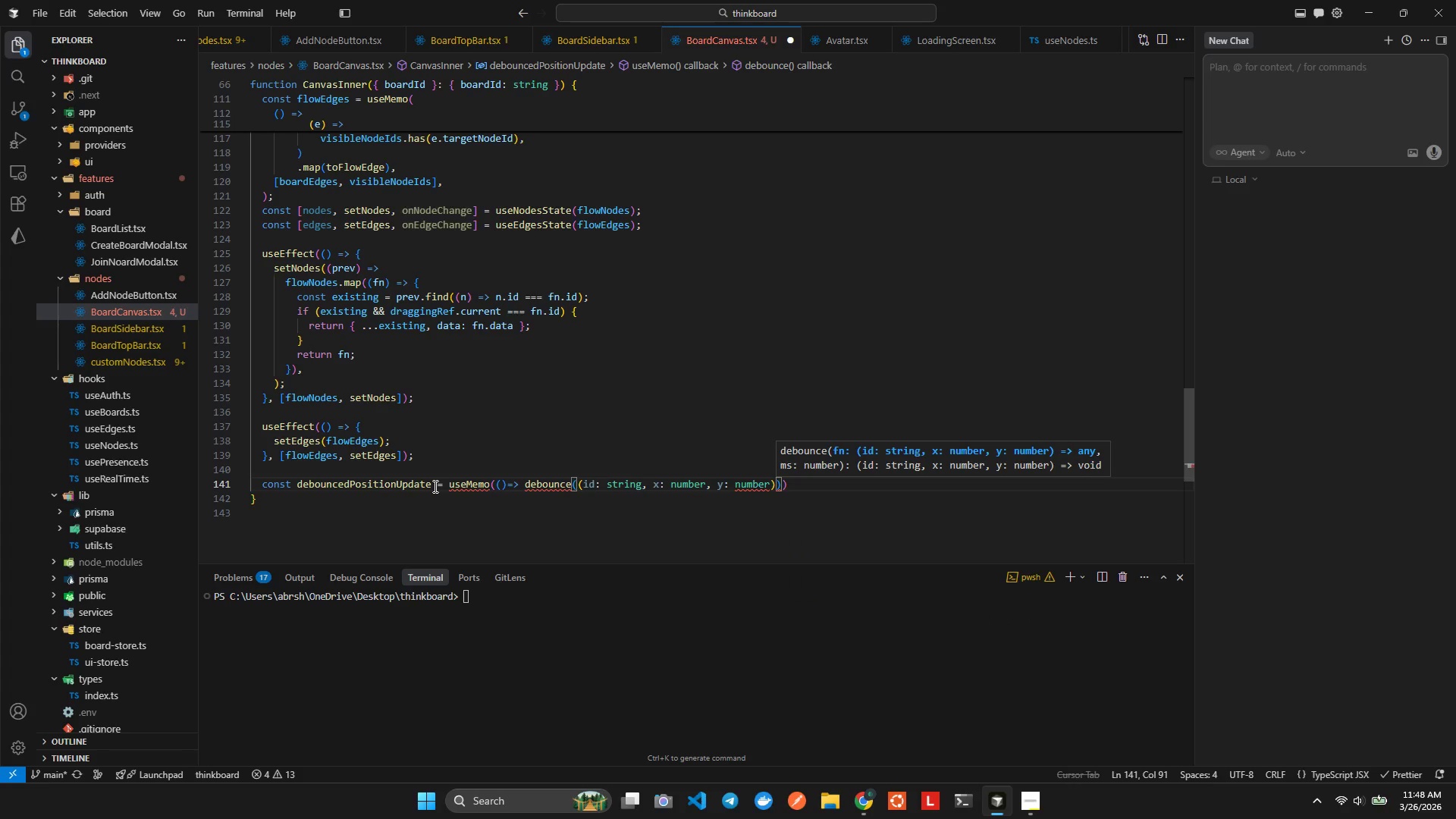 
key(Equal)
 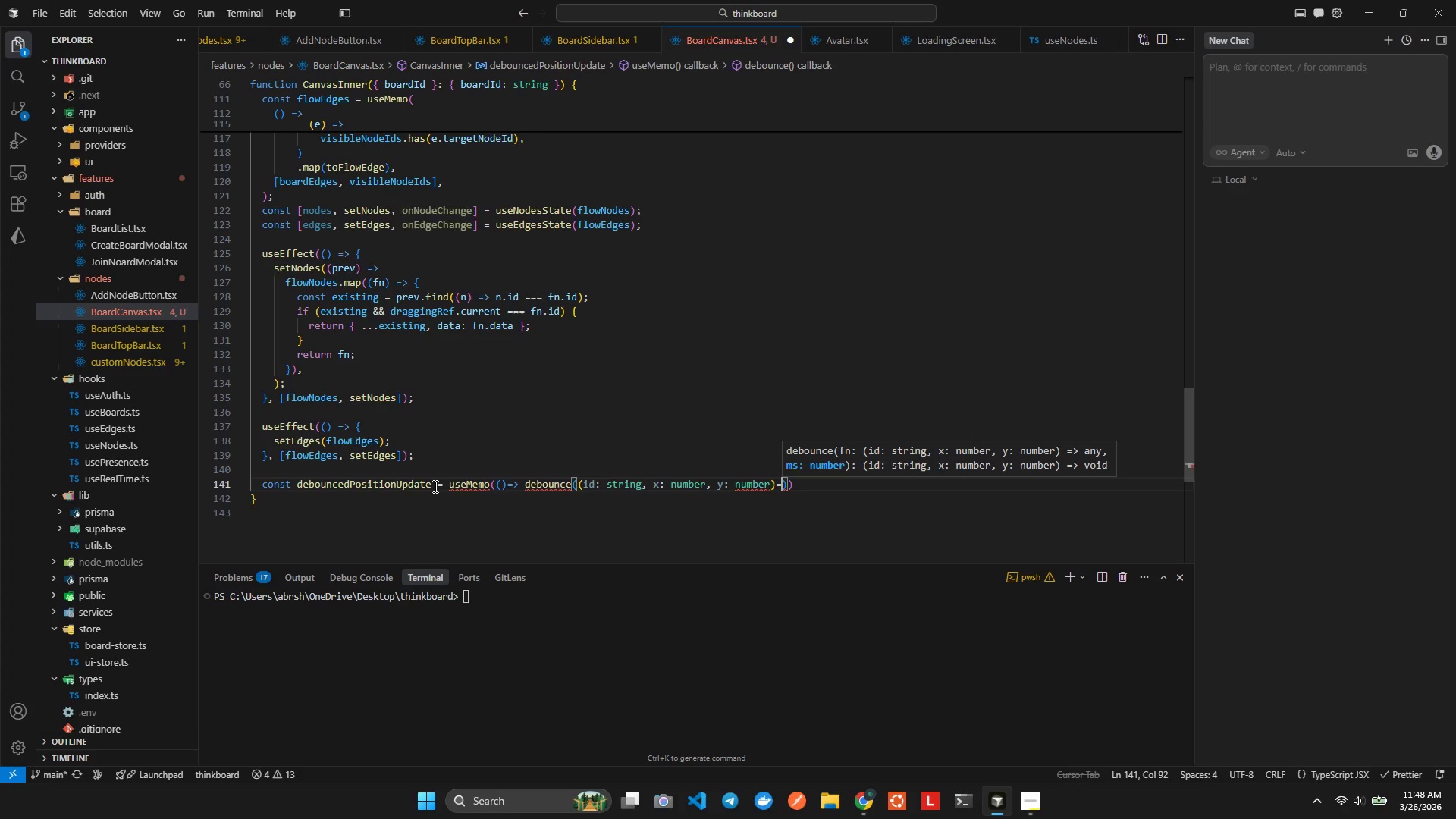 
hold_key(key=ShiftLeft, duration=0.53)
 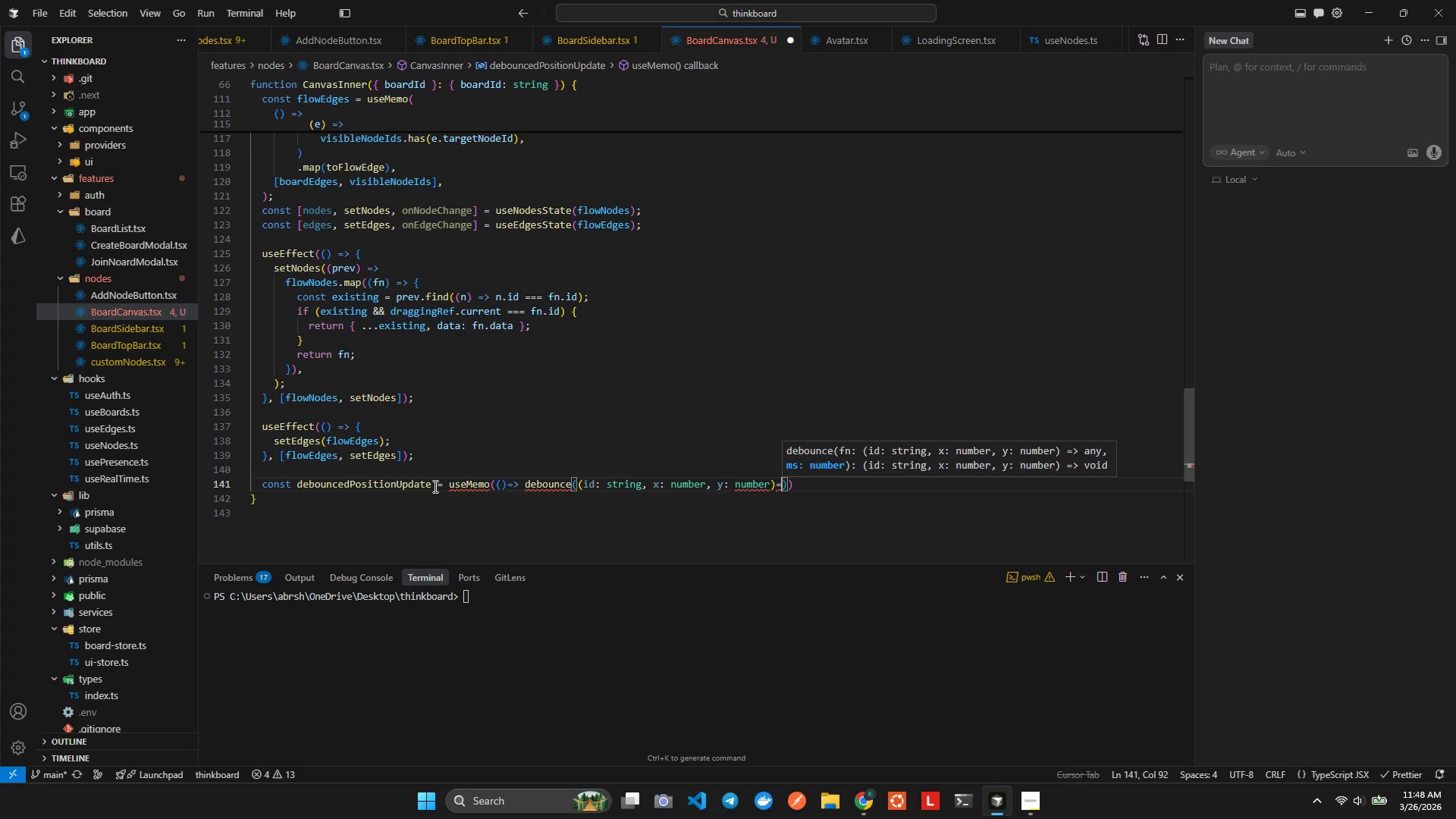 
key(Shift+Period)
 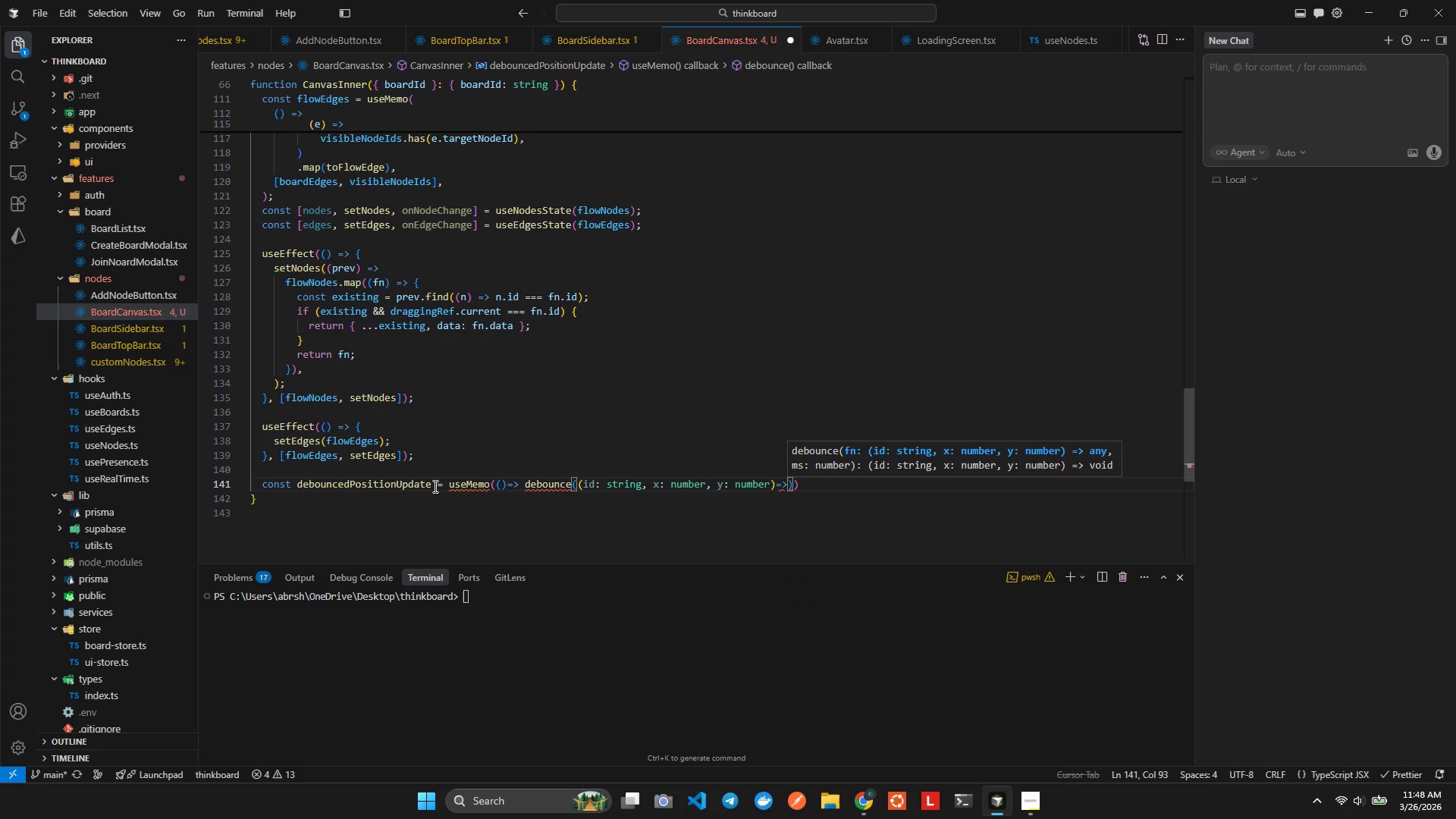 
key(Shift+BracketLeft)
 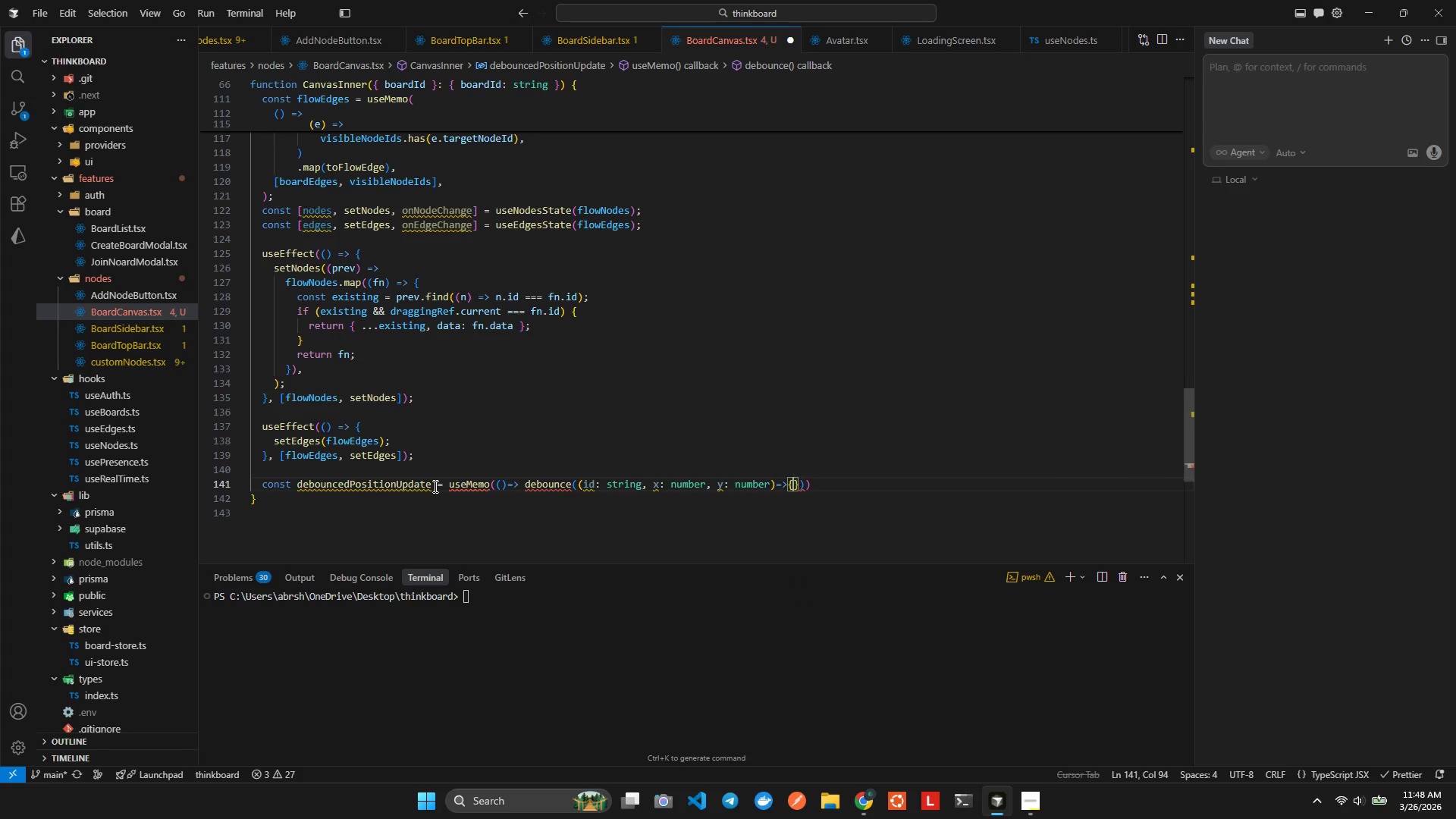 
key(Enter)
 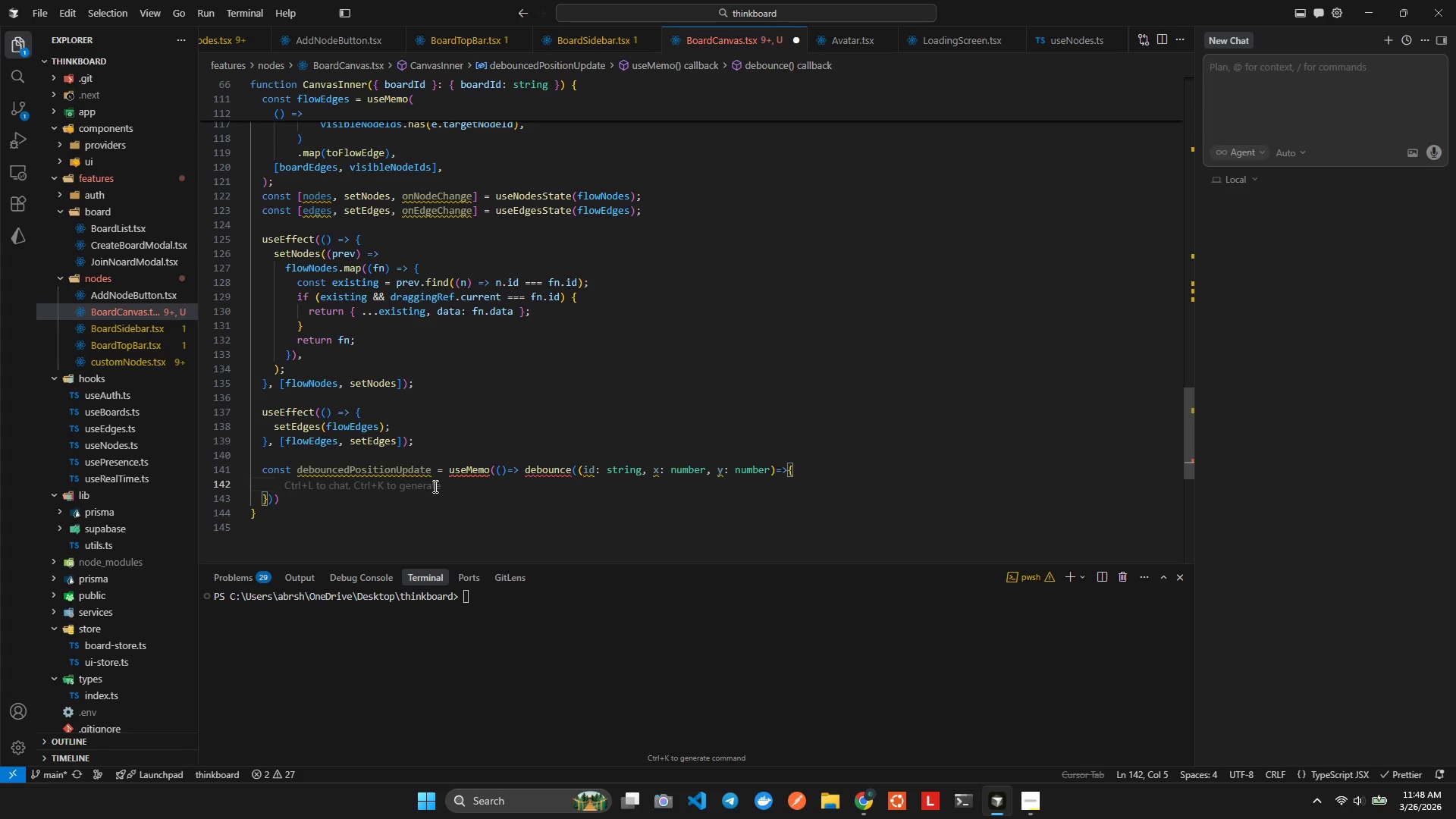 
wait(6.34)
 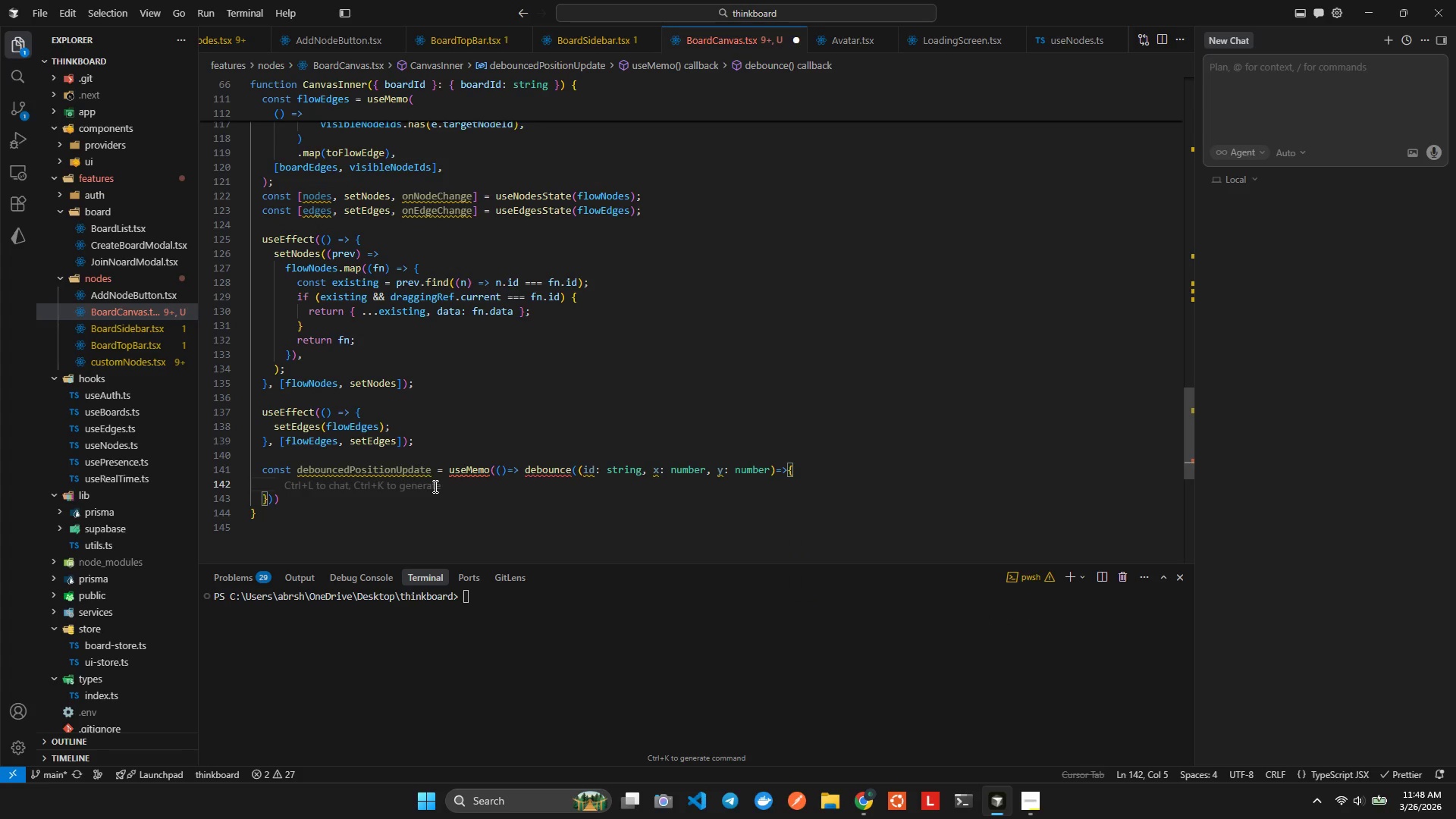 
key(ArrowDown)
 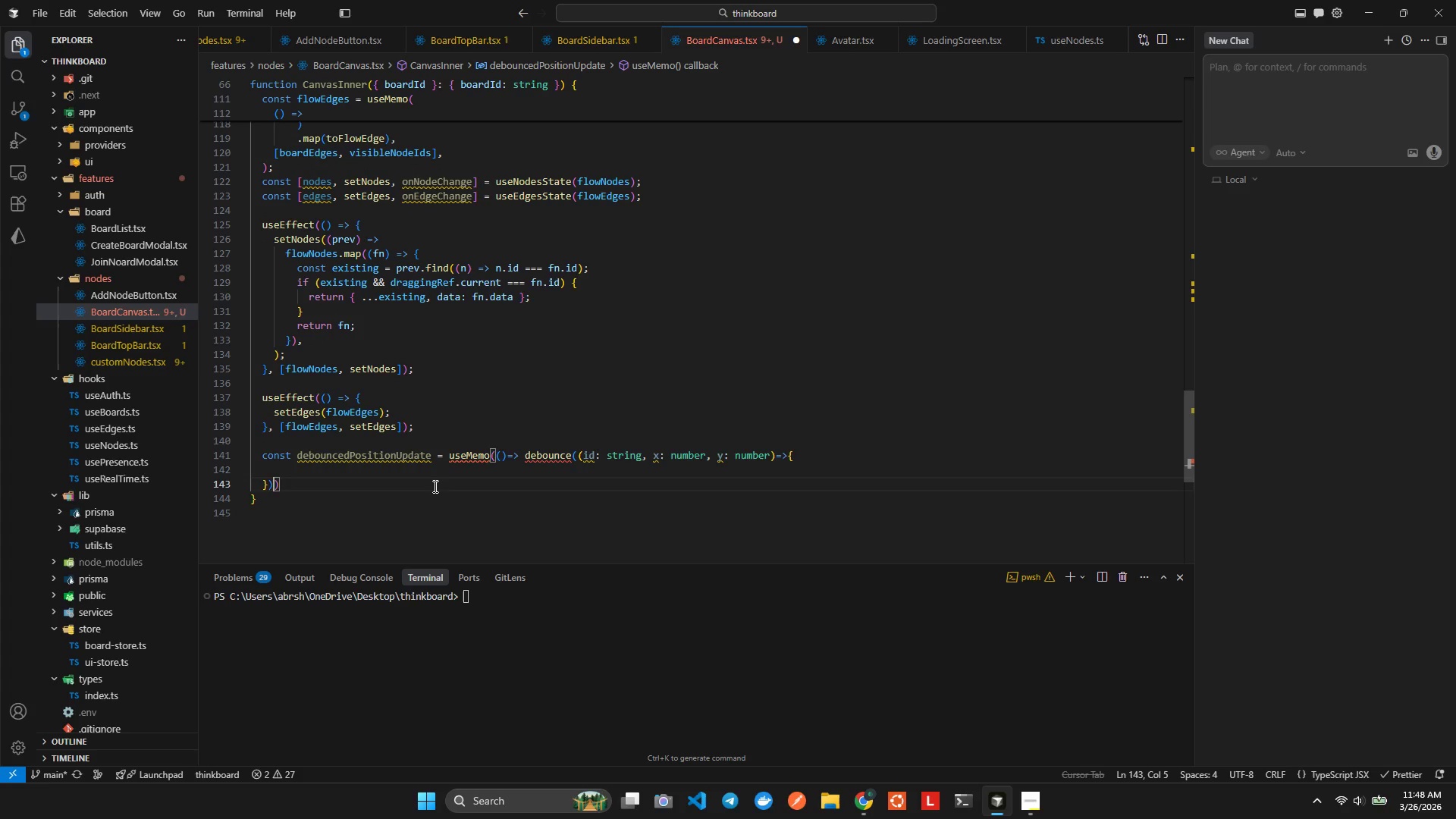 
key(ArrowLeft)
 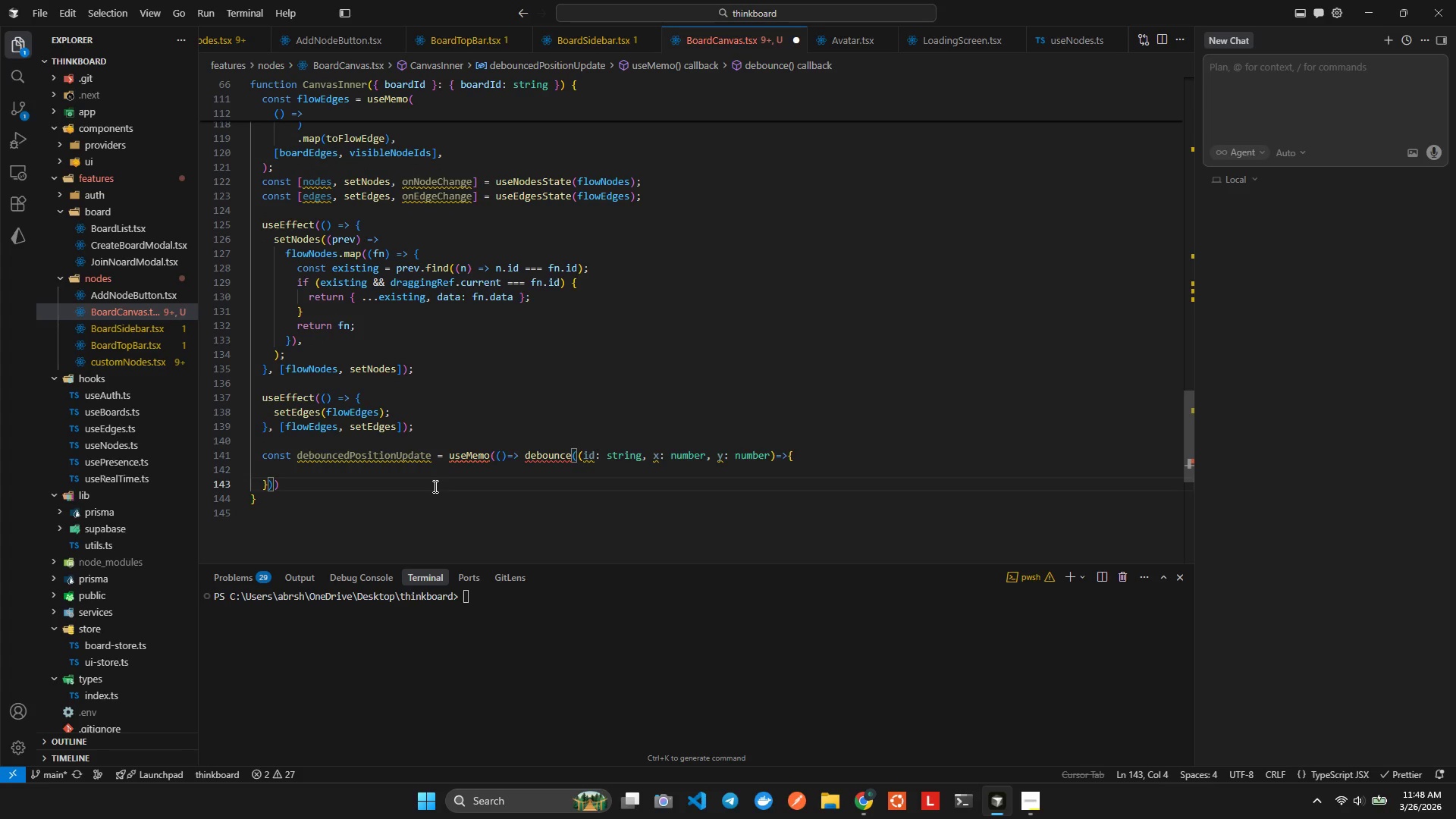 
type(,300)
 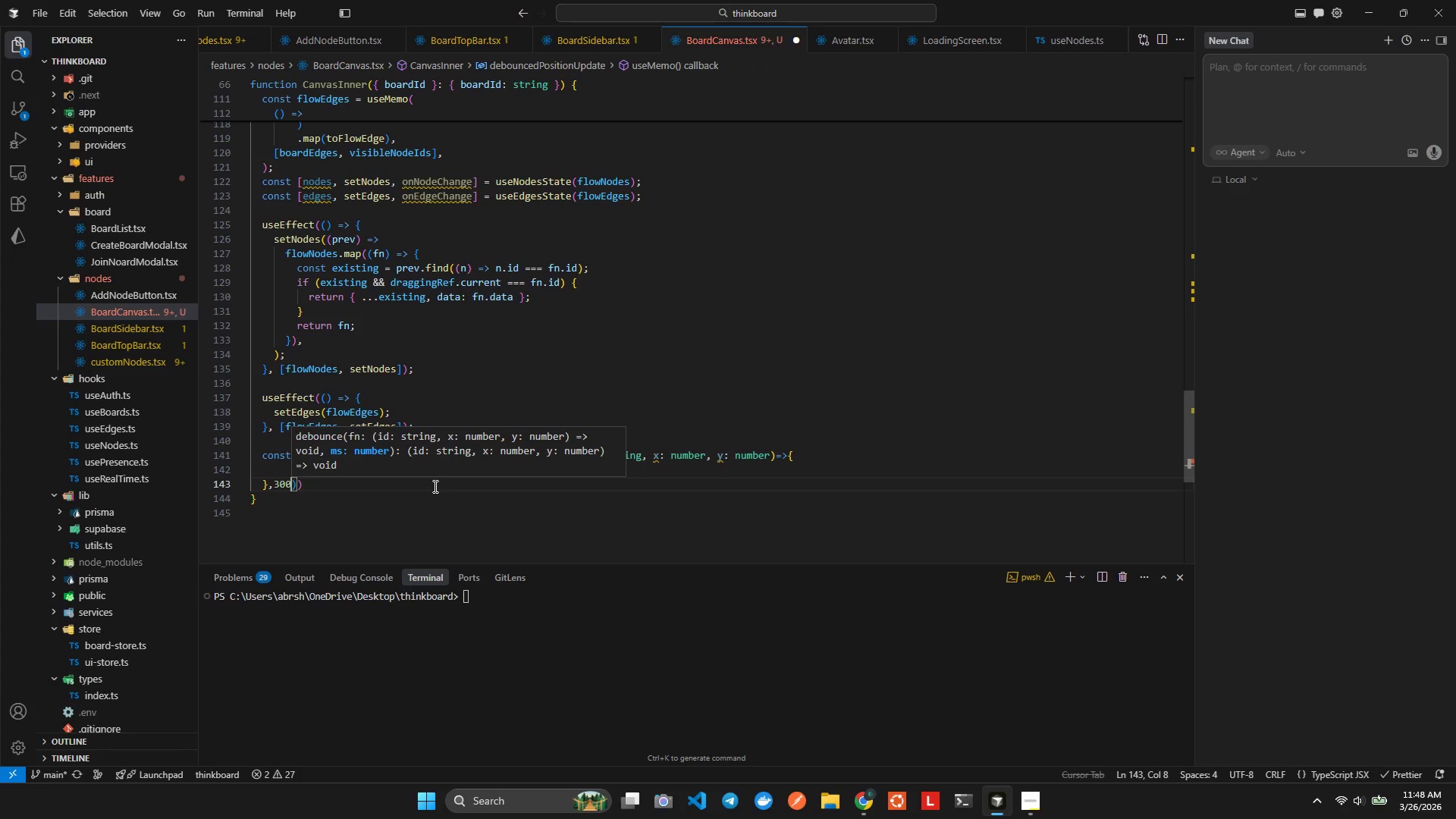 
key(Alt+AltLeft)
 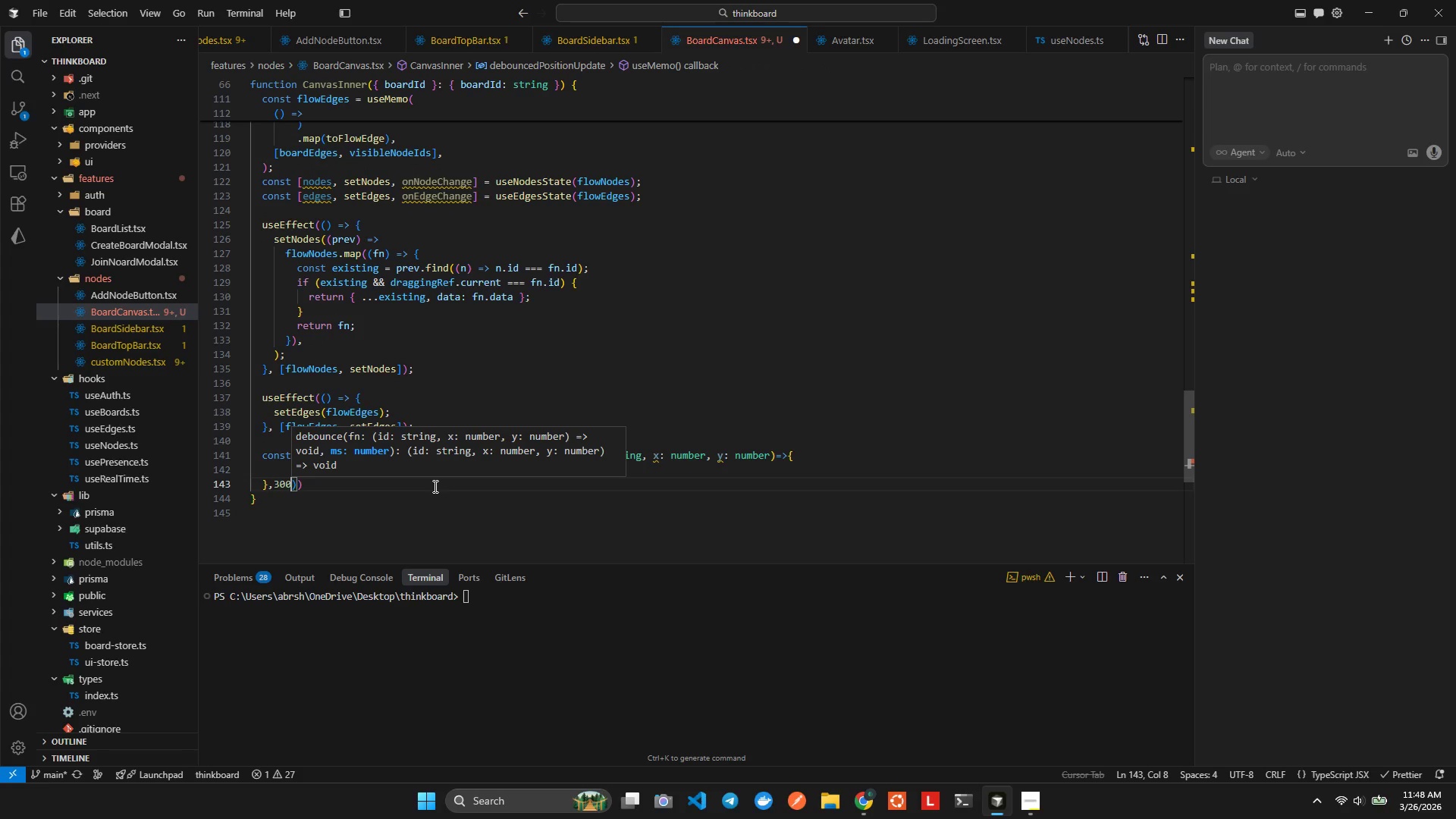 
key(Alt+Shift+ShiftLeft)
 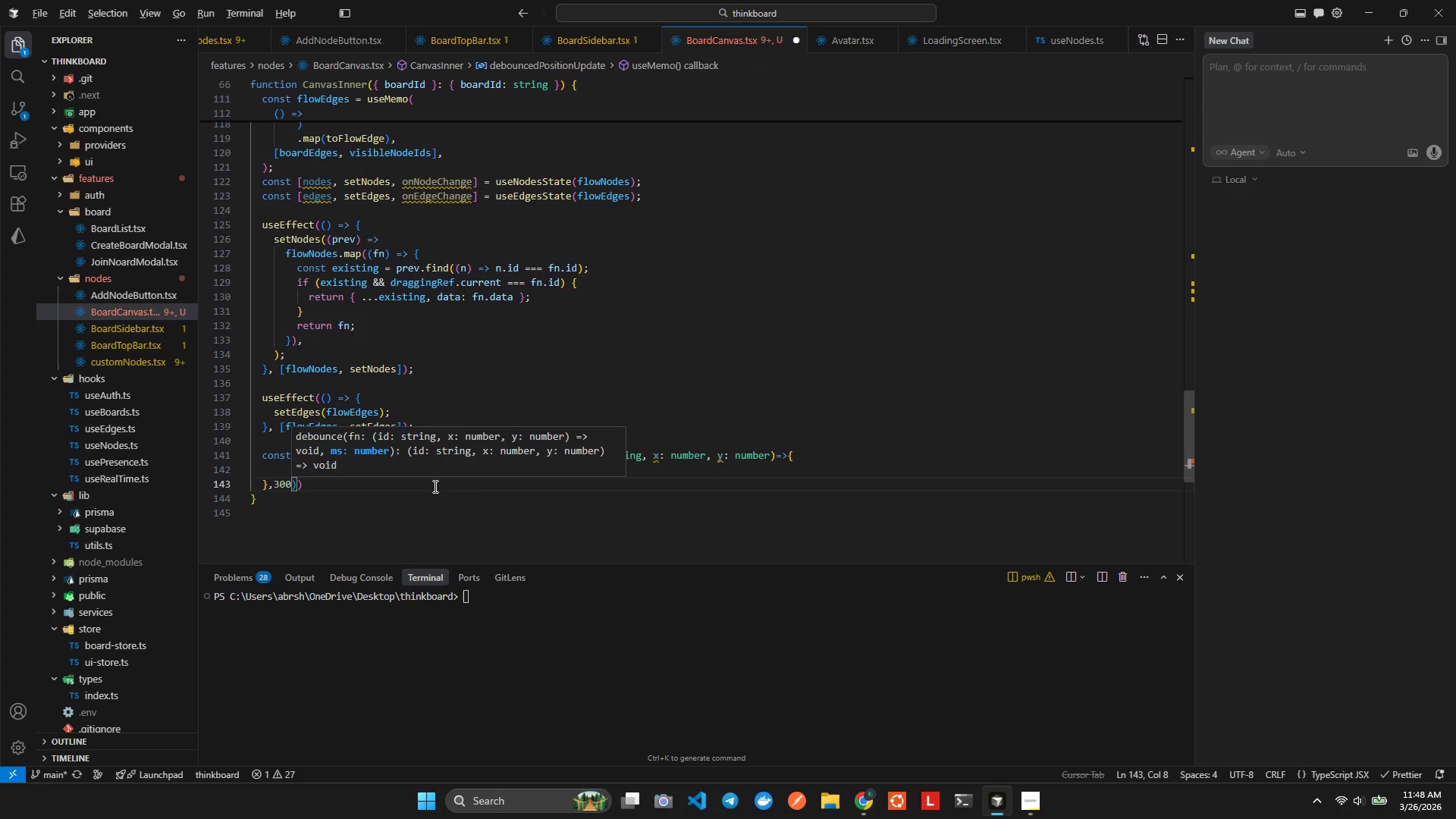 
key(Alt+Shift+F)
 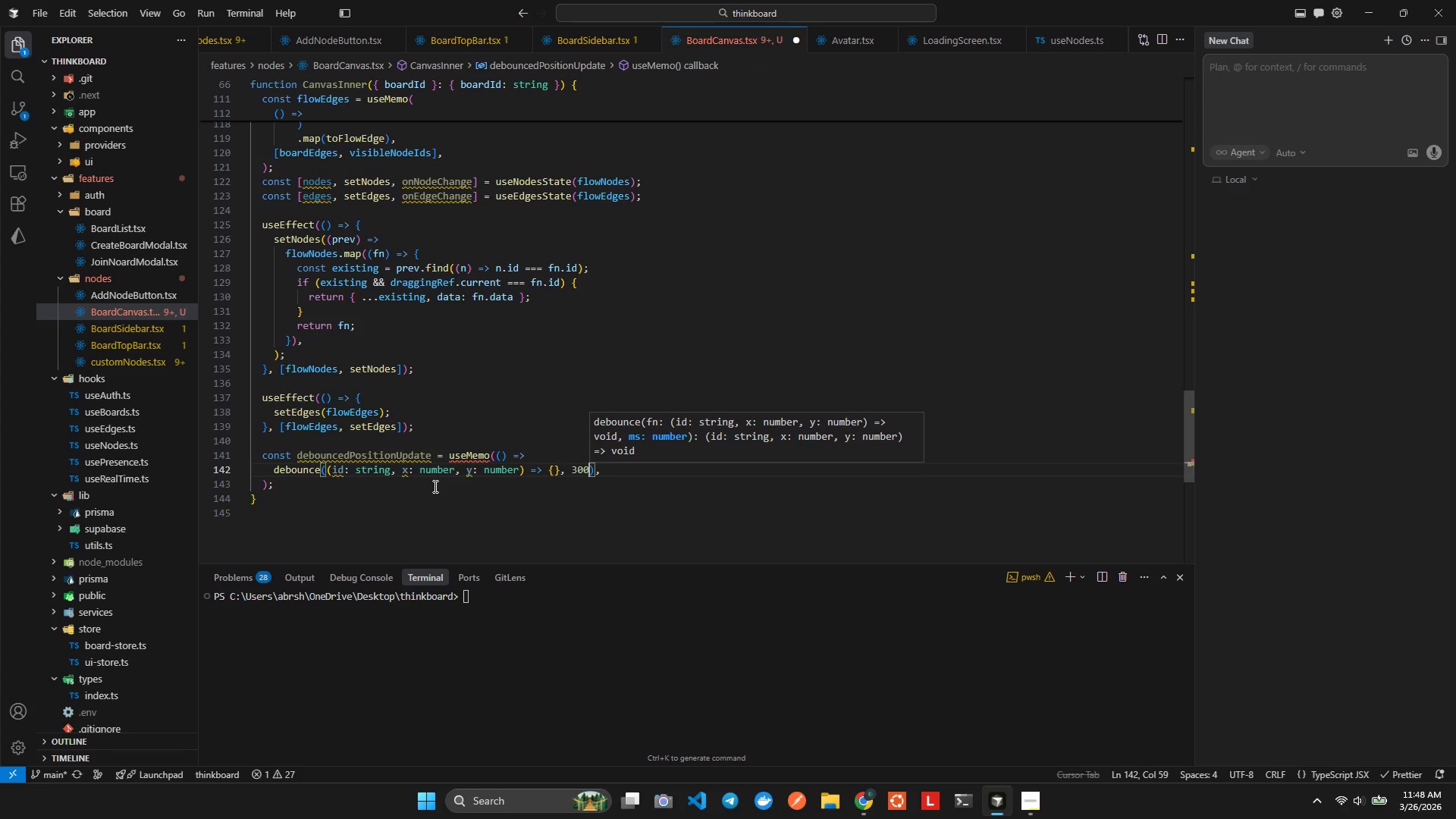 
key(ArrowRight)
 